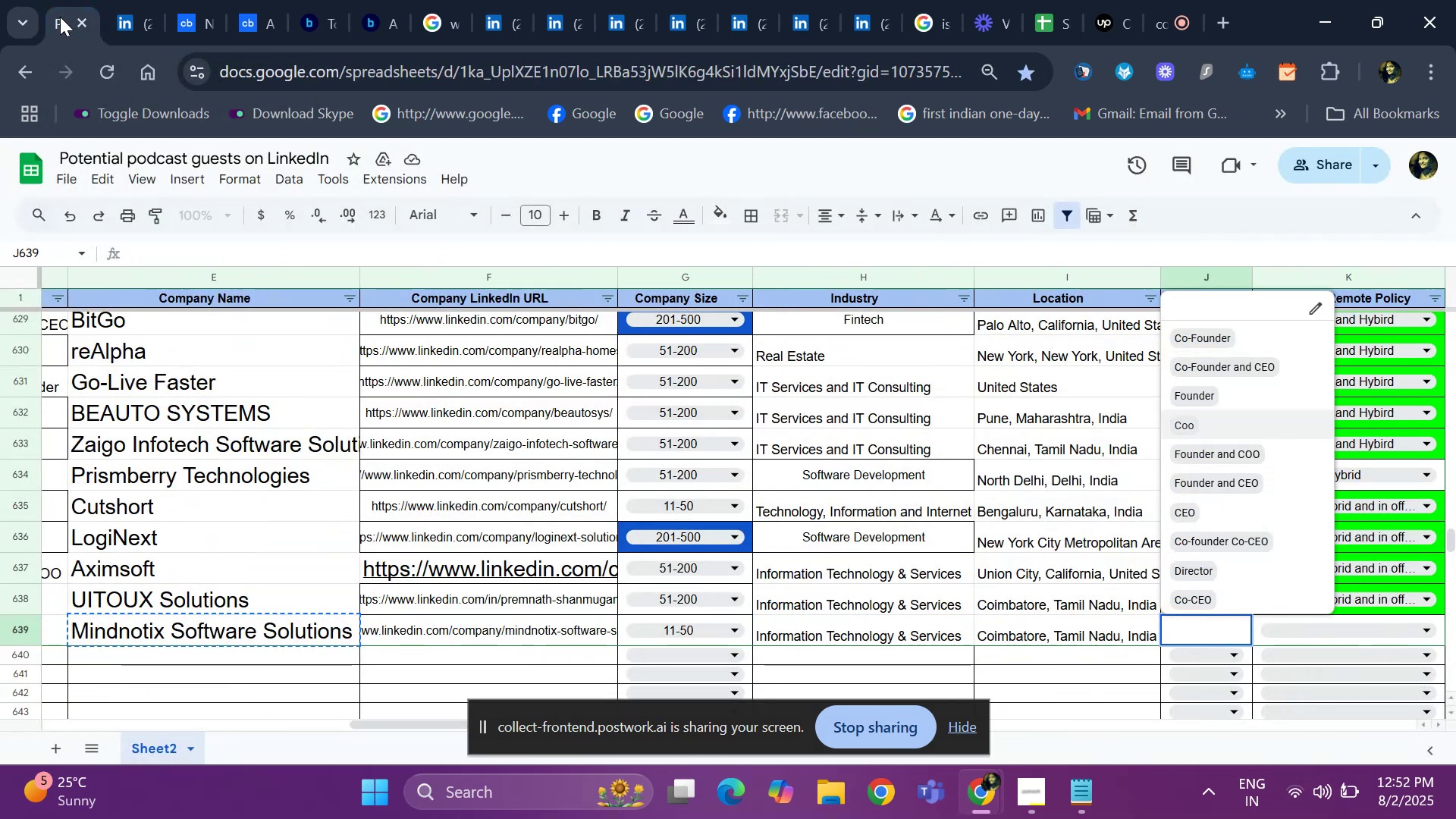 
key(ArrowUp)
 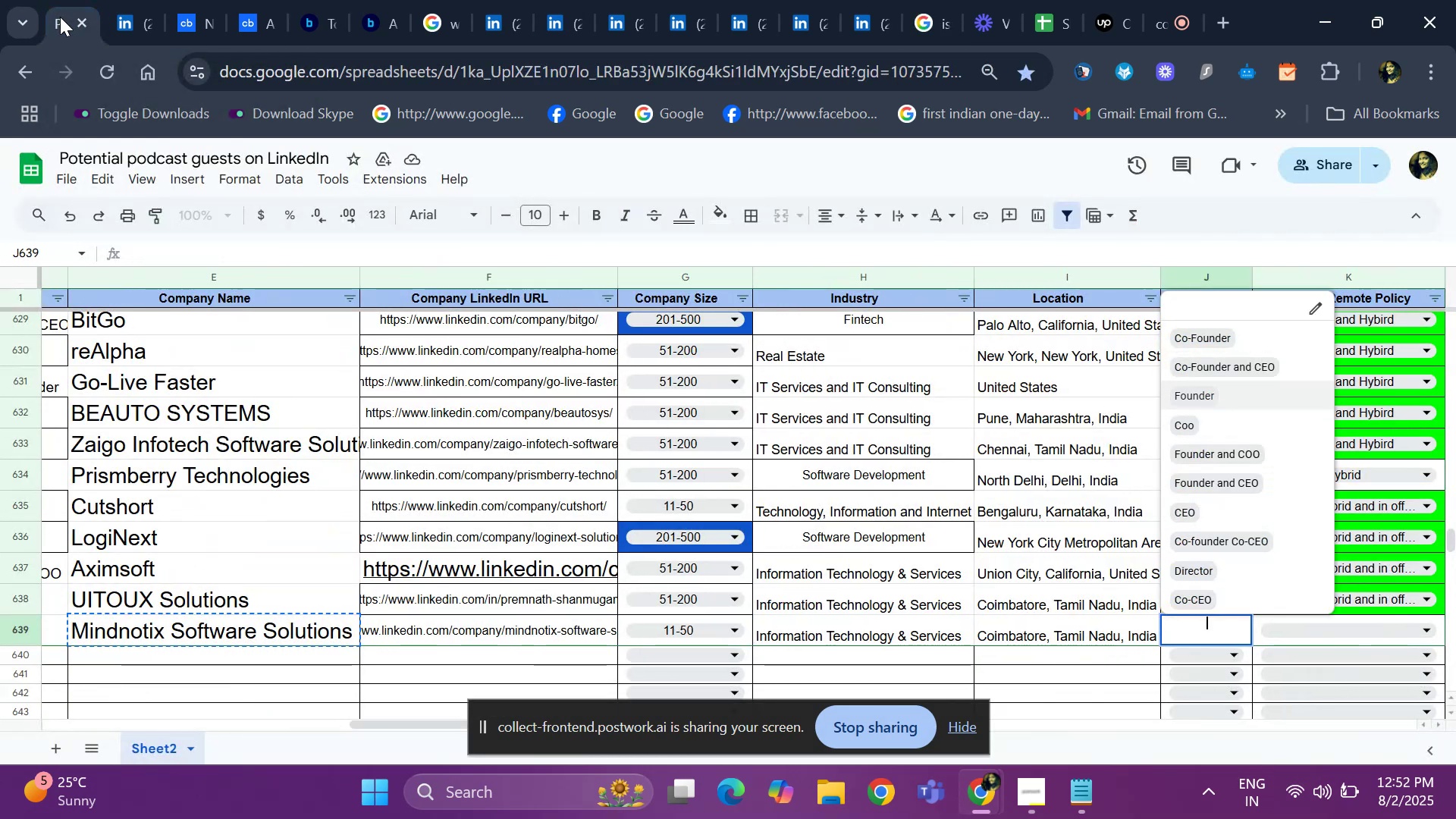 
key(ArrowUp)
 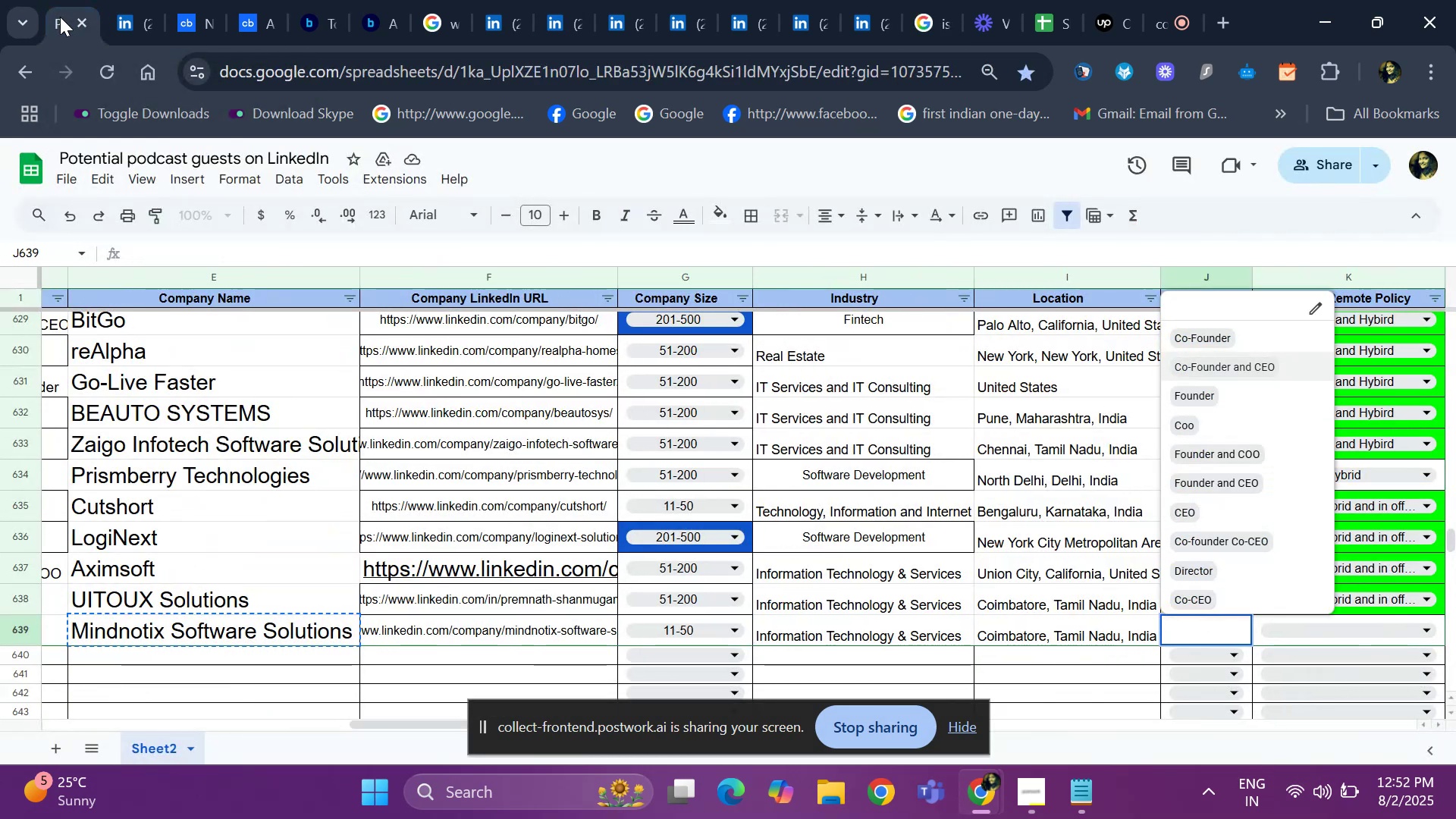 
key(ArrowDown)
 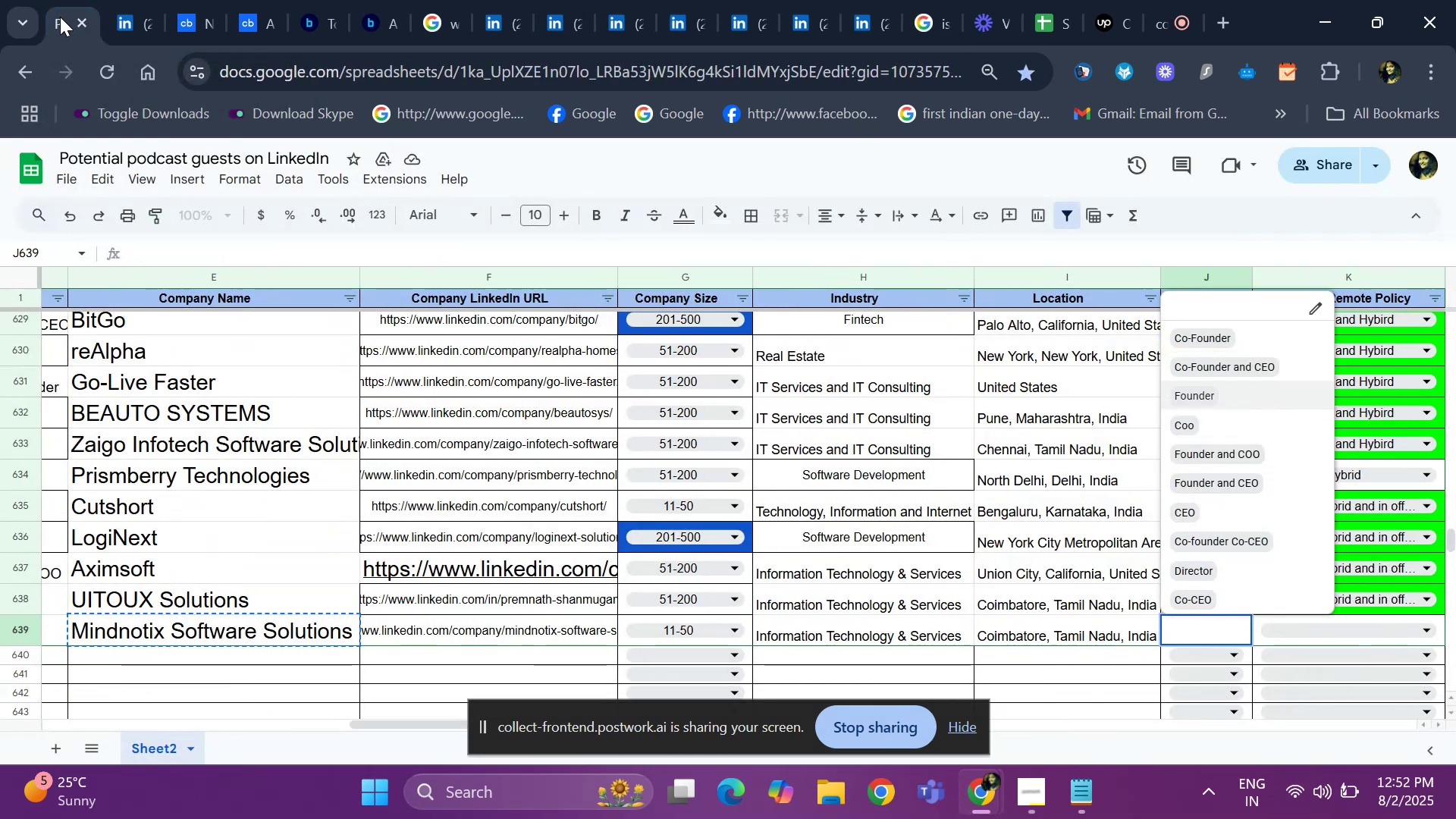 
key(ArrowDown)
 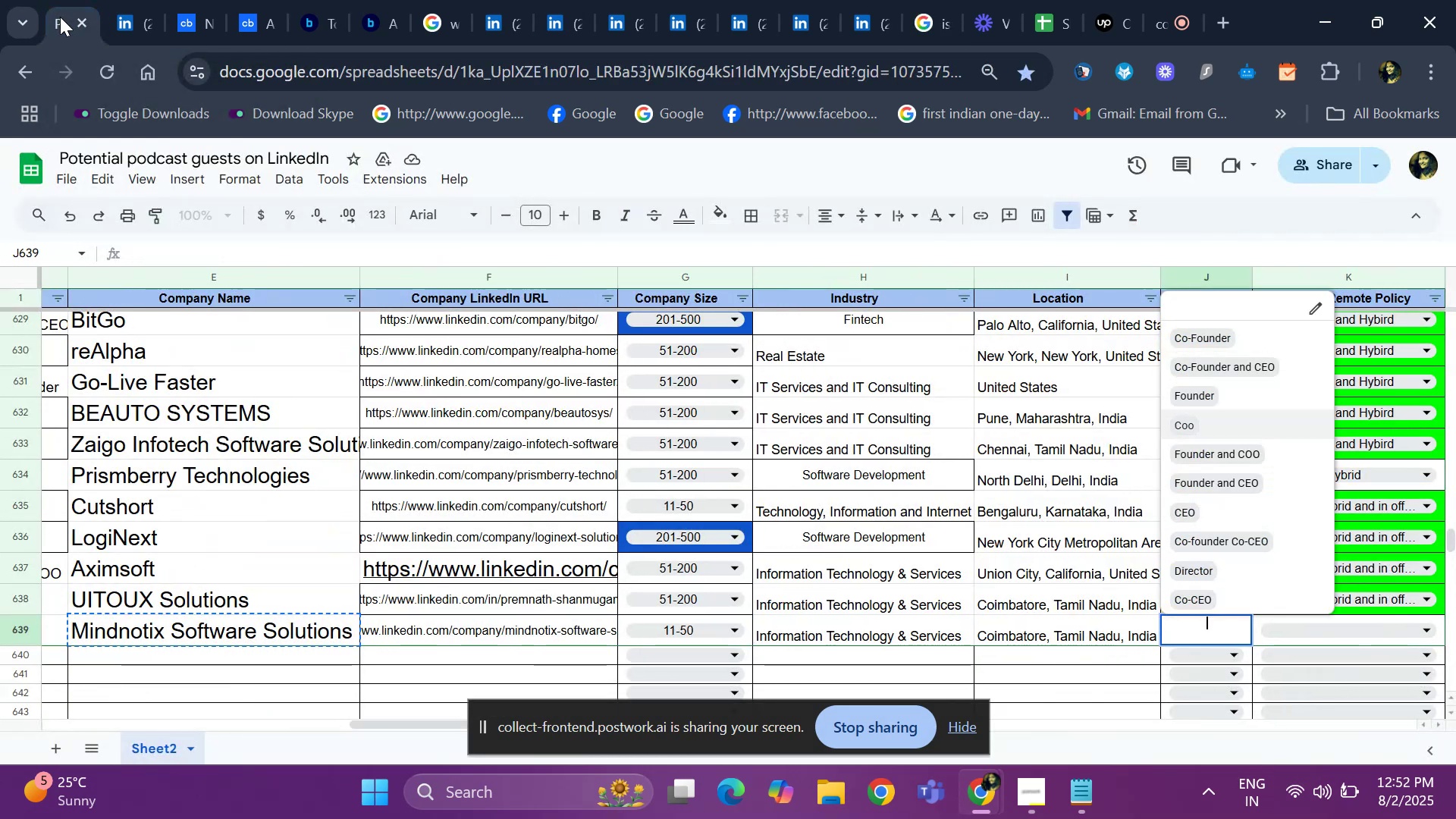 
key(ArrowDown)
 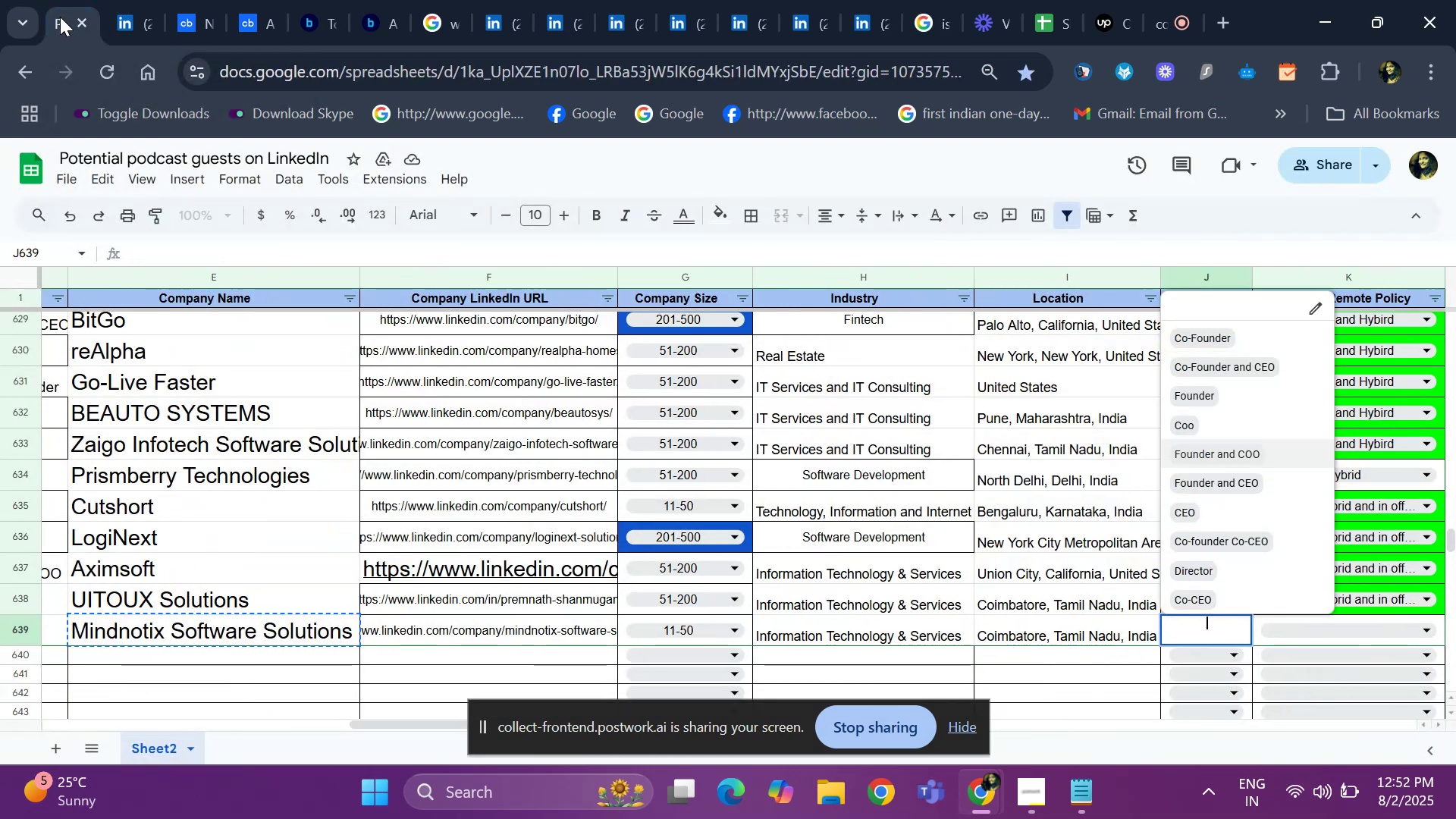 
key(ArrowDown)
 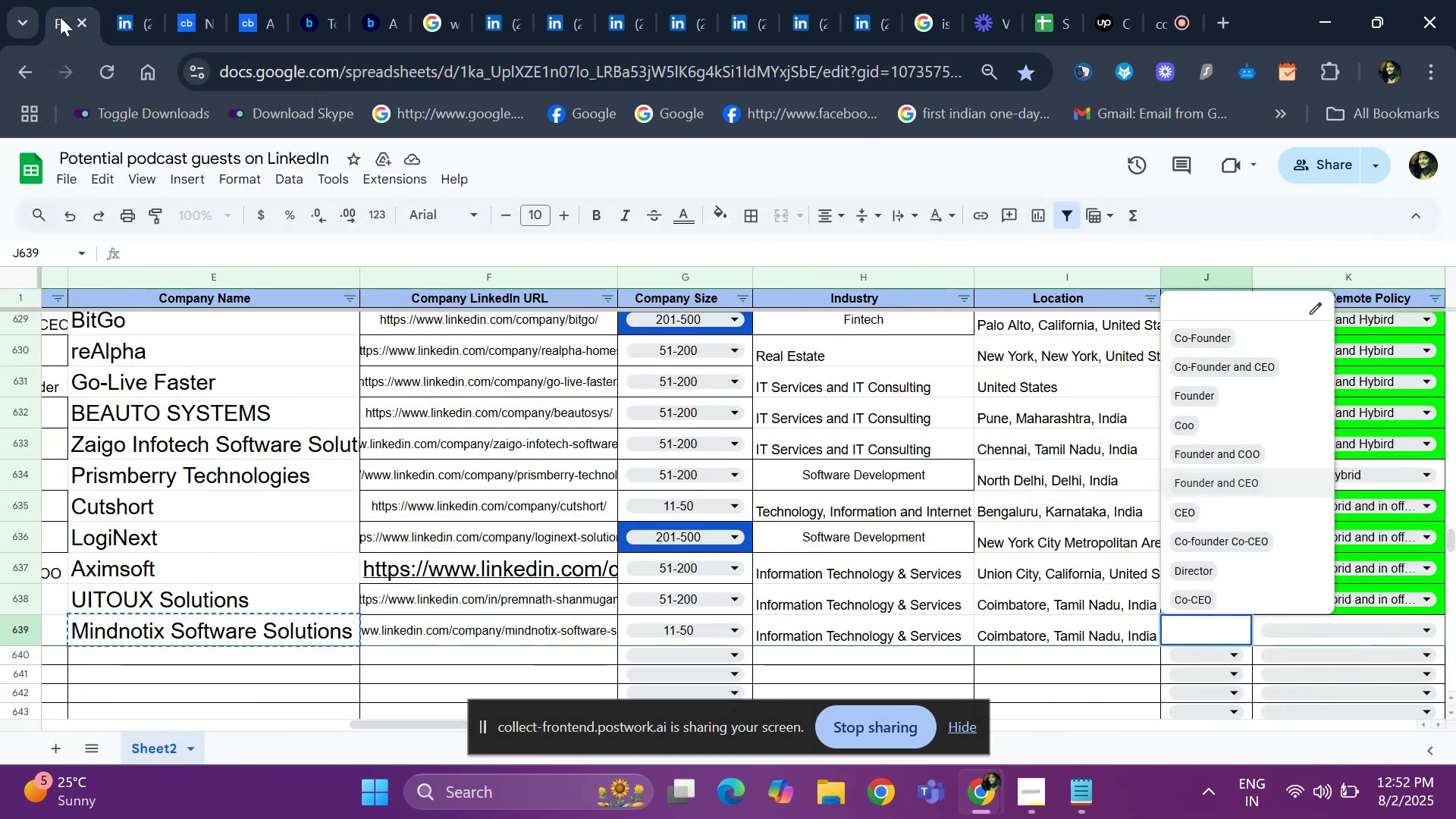 
key(ArrowDown)
 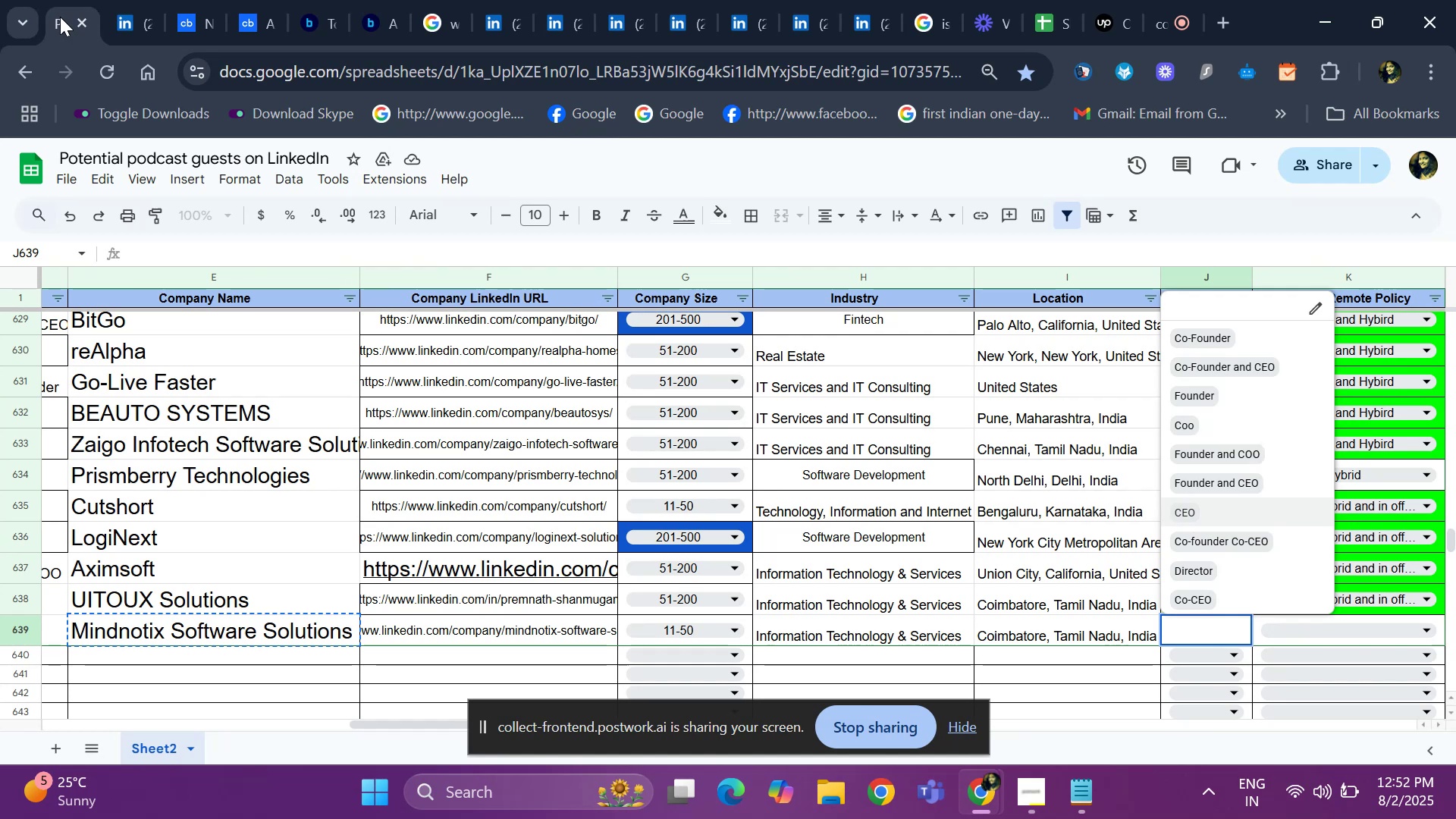 
key(ArrowUp)
 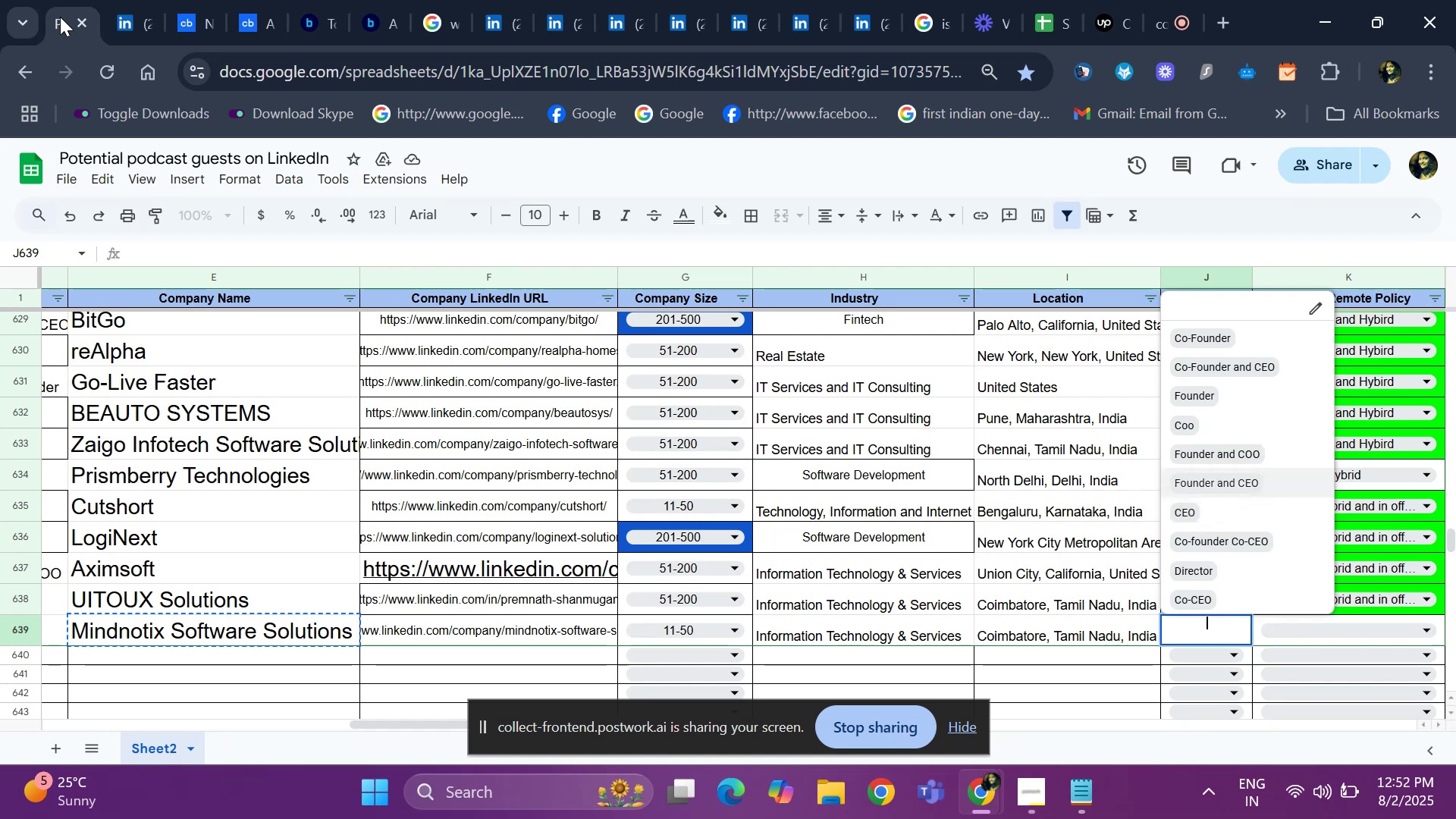 
key(ArrowUp)
 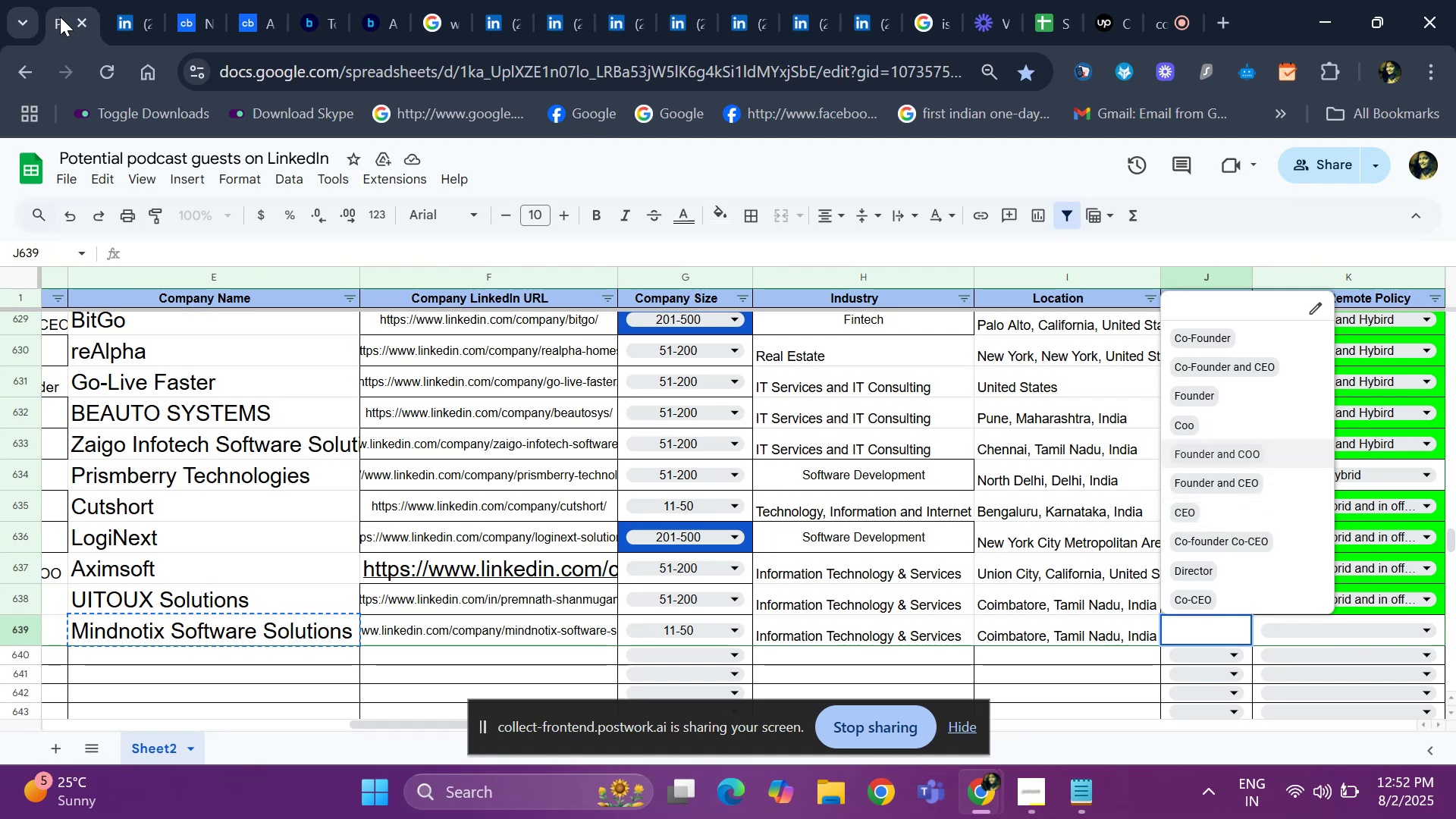 
key(ArrowDown)
 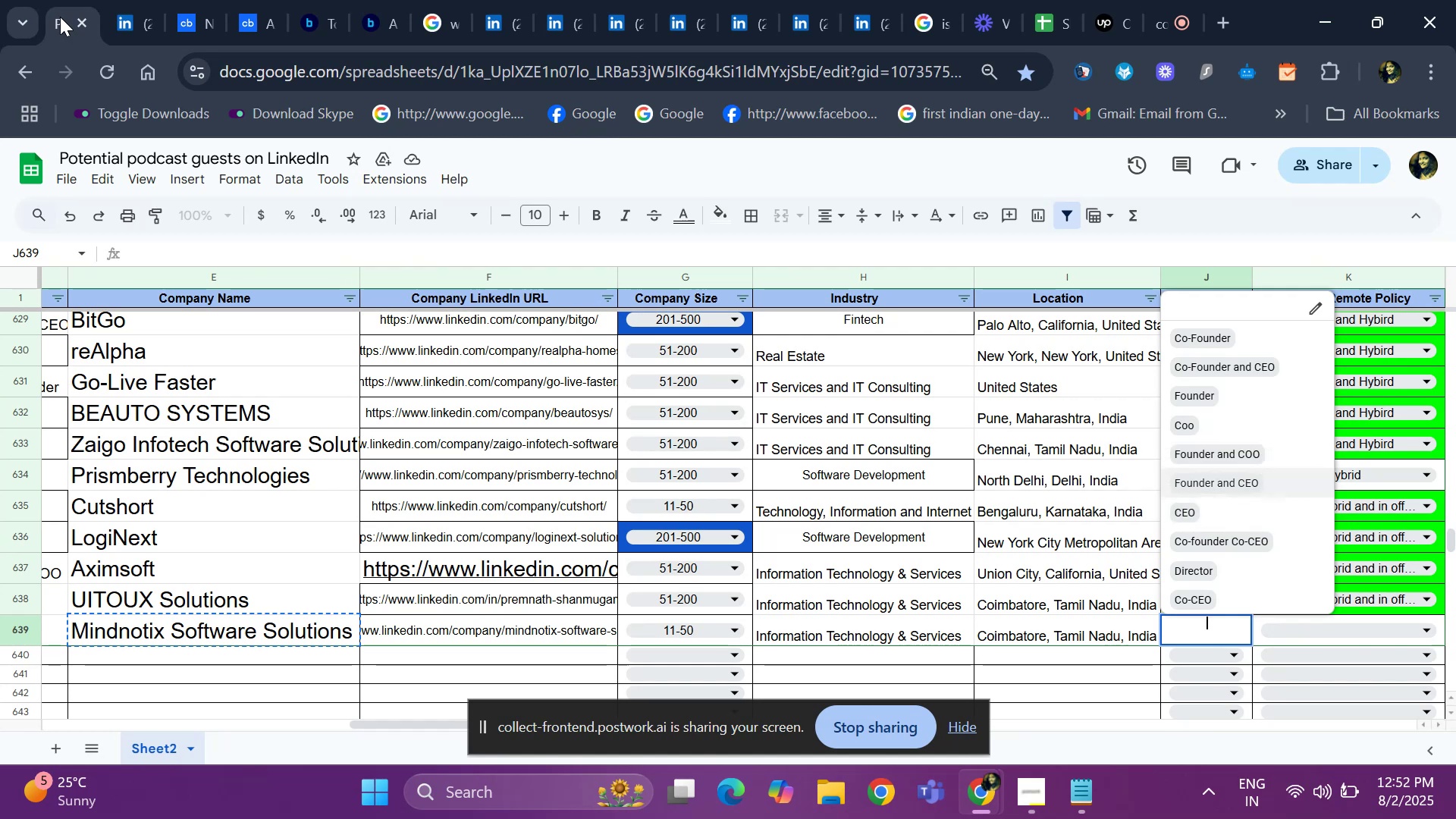 
key(Enter)
 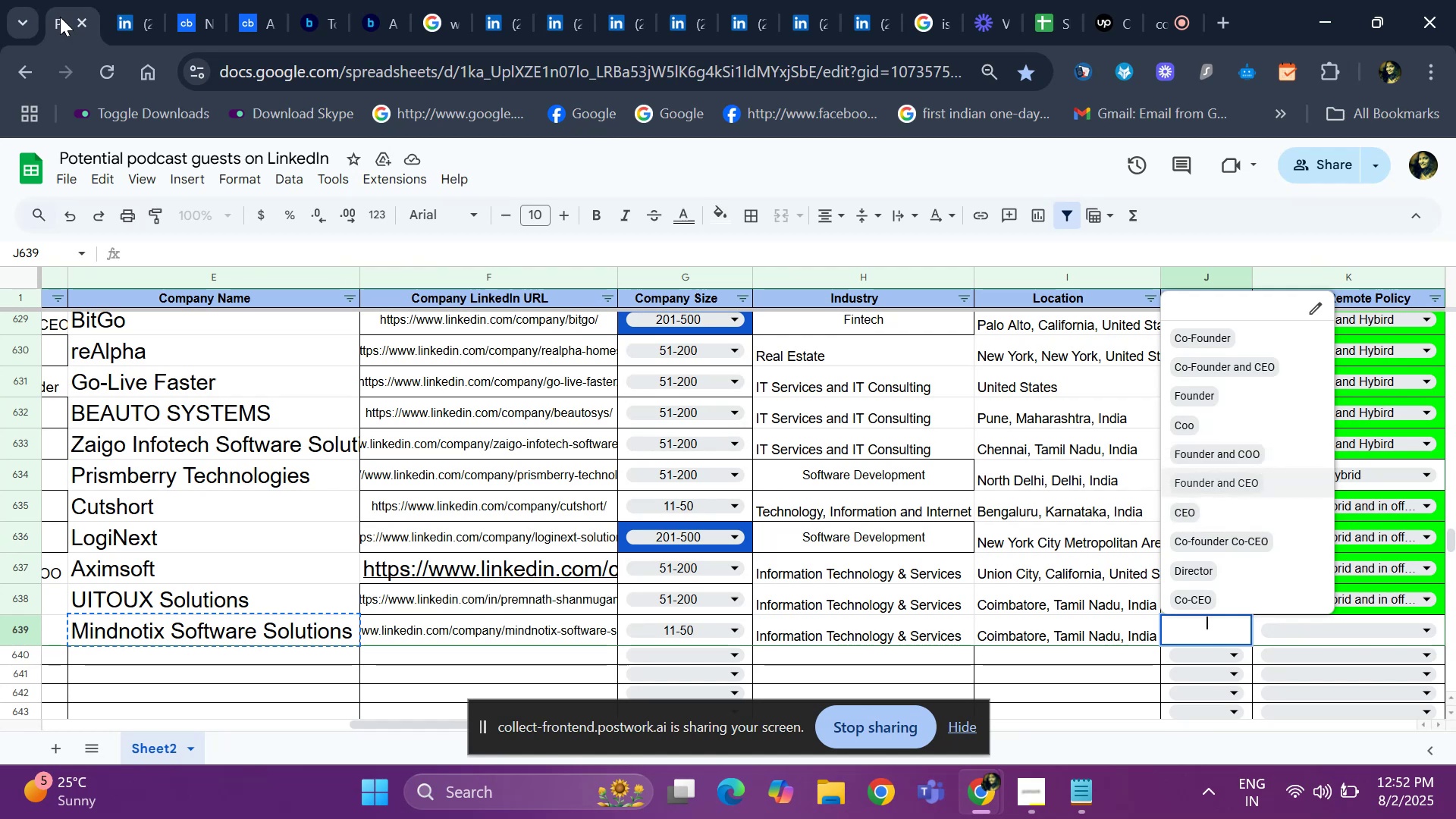 
key(ArrowUp)
 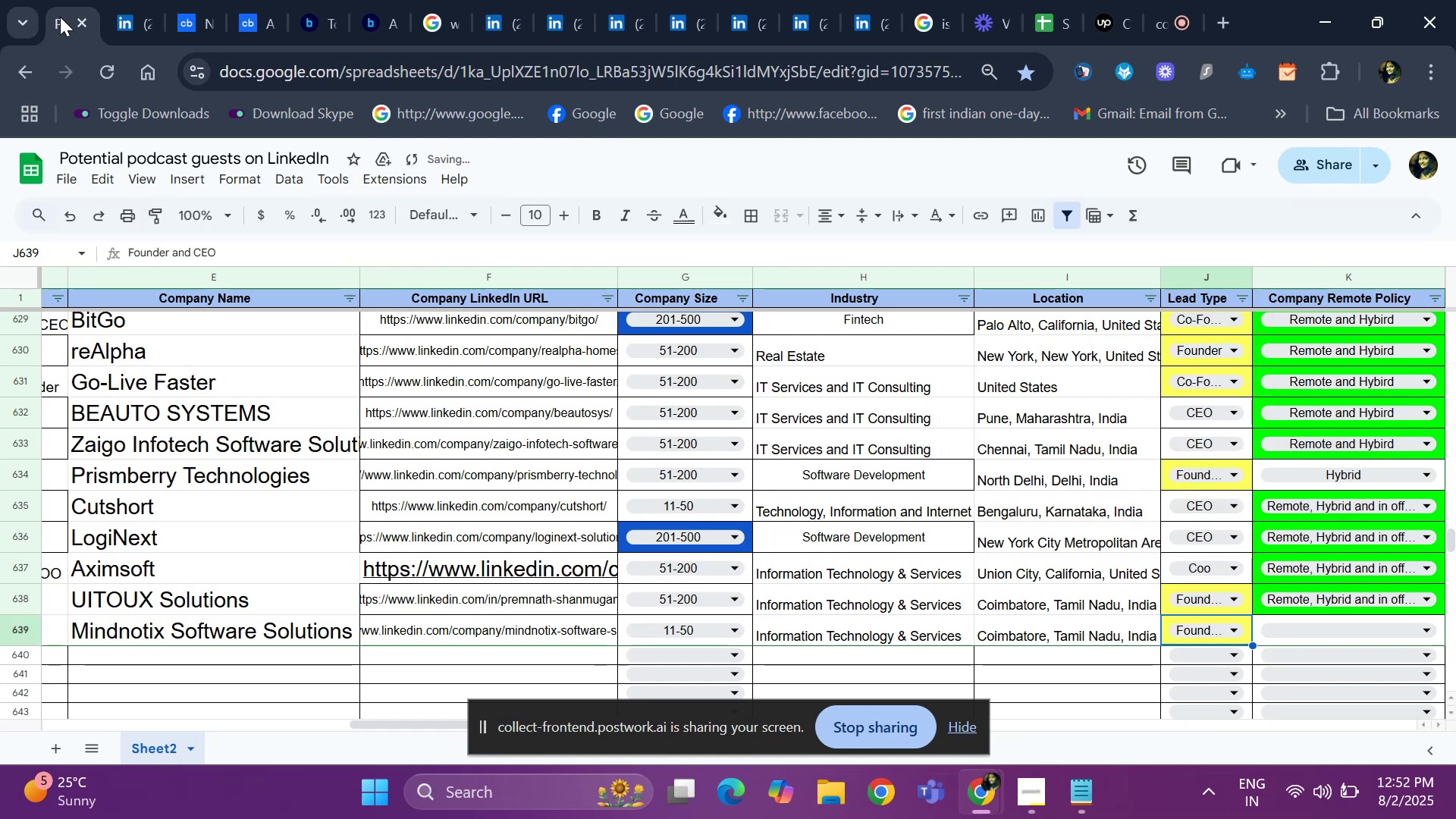 
key(ArrowRight)
 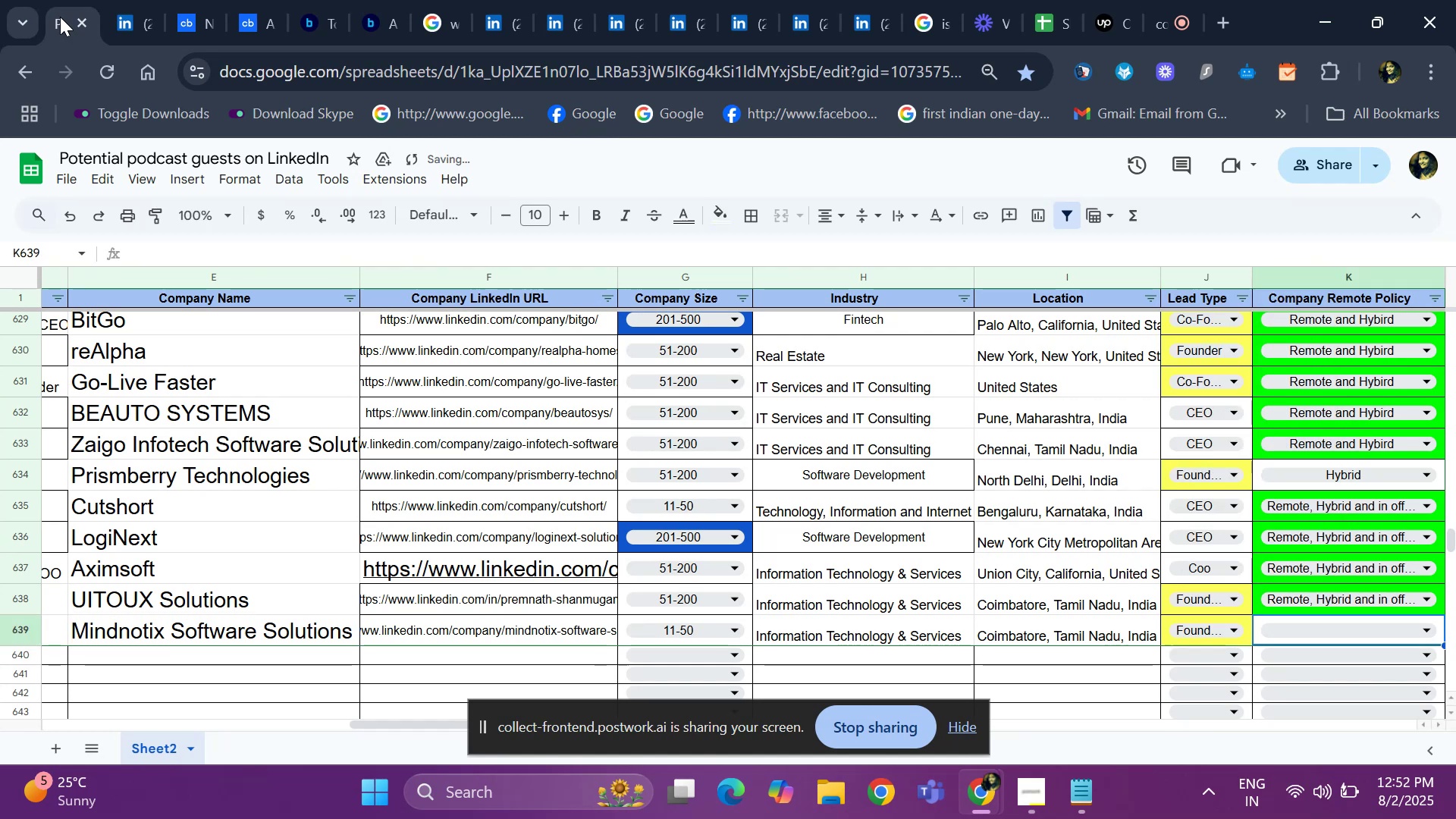 
key(Enter)
 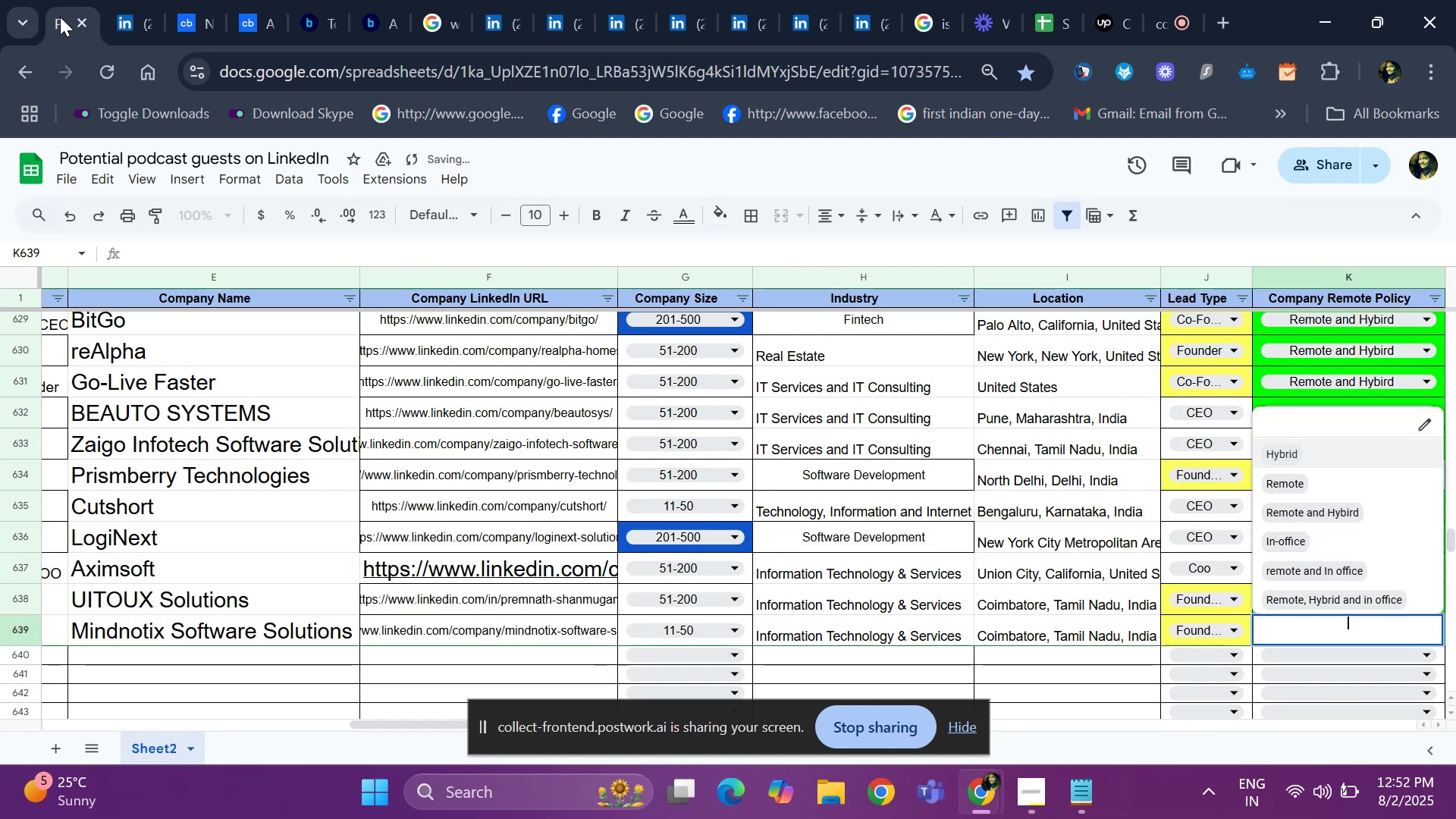 
key(ArrowDown)
 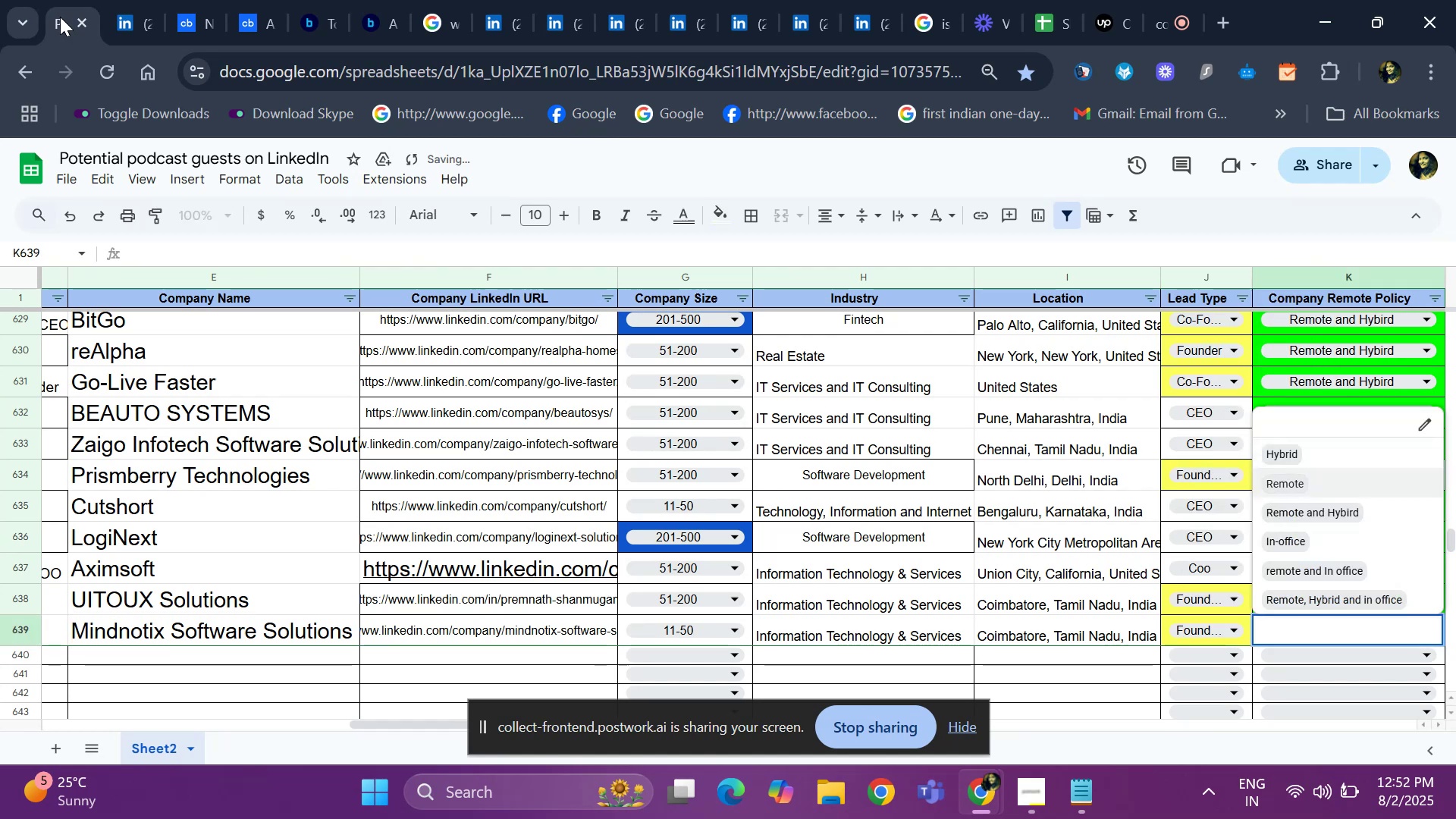 
key(ArrowDown)
 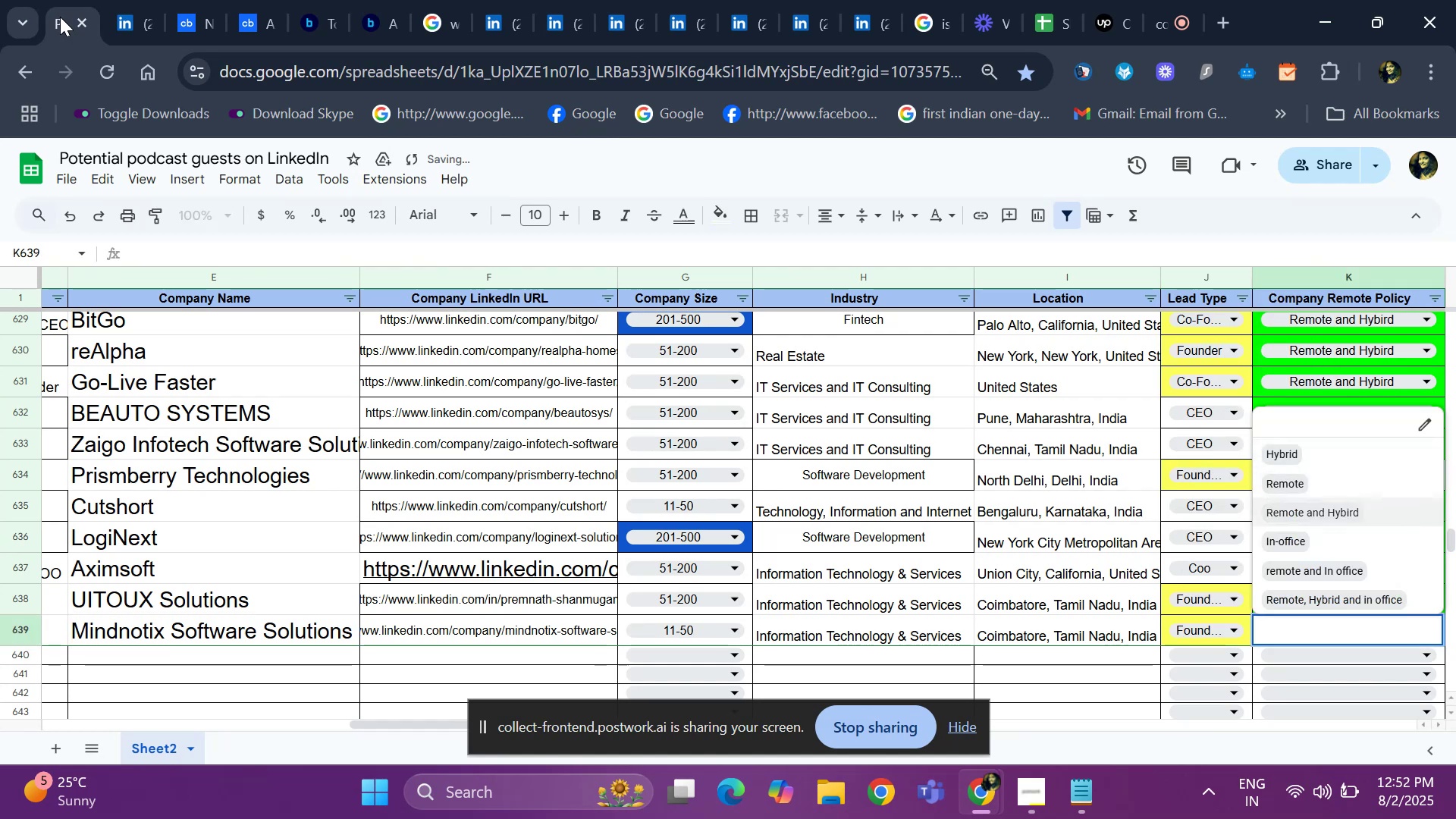 
key(Enter)
 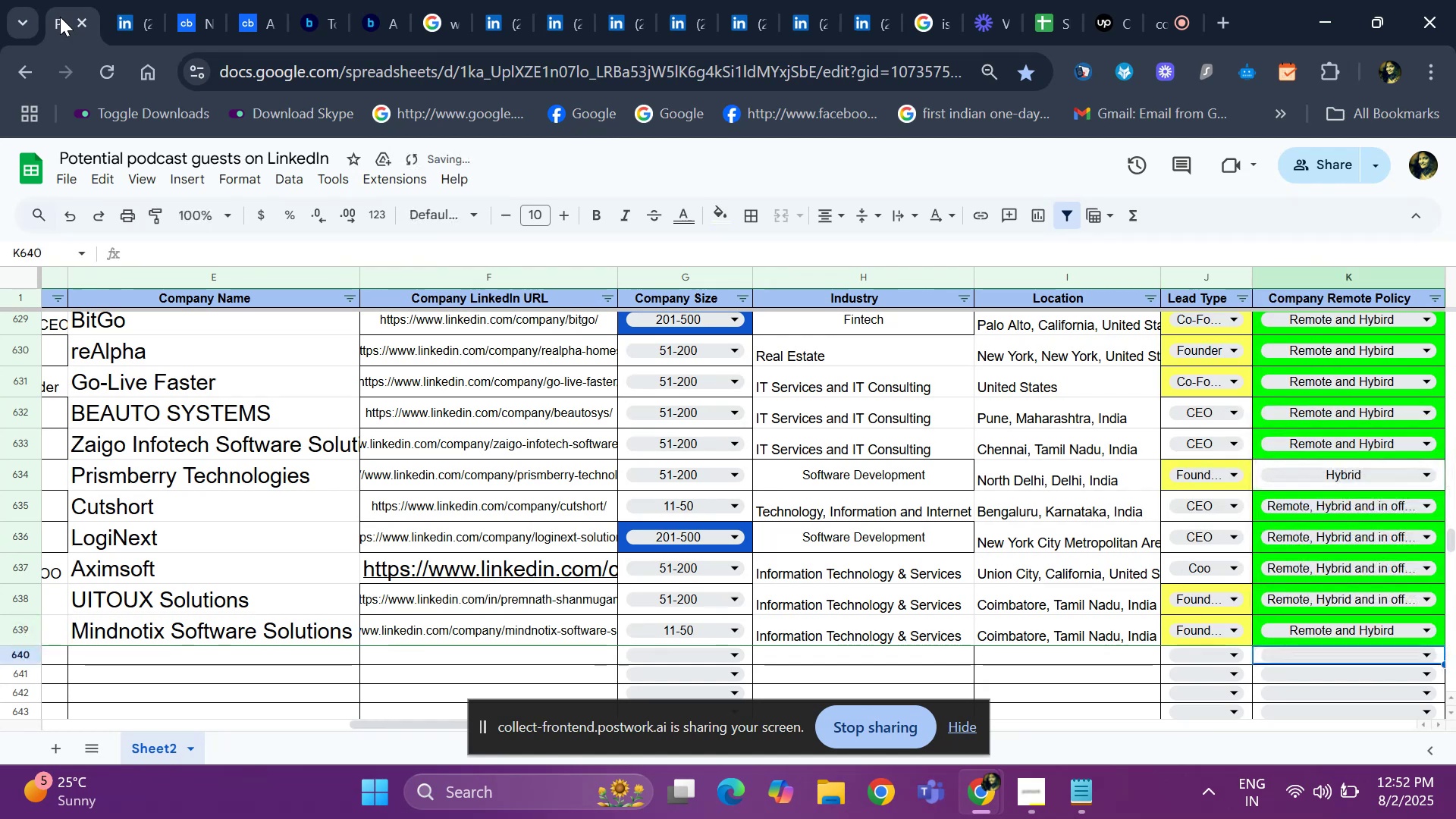 
hold_key(key=ArrowLeft, duration=1.16)
 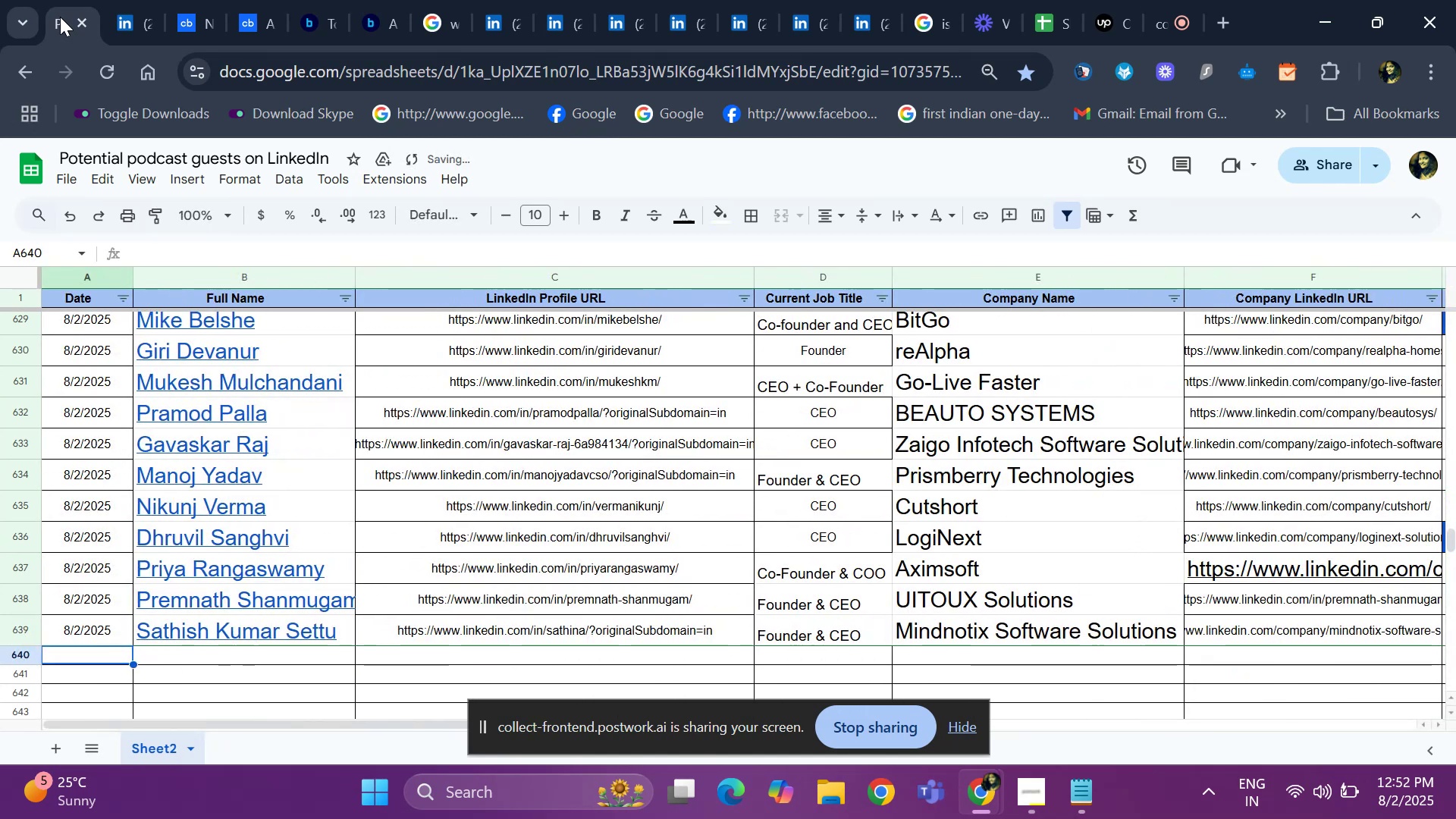 
key(Control+ControlLeft)
 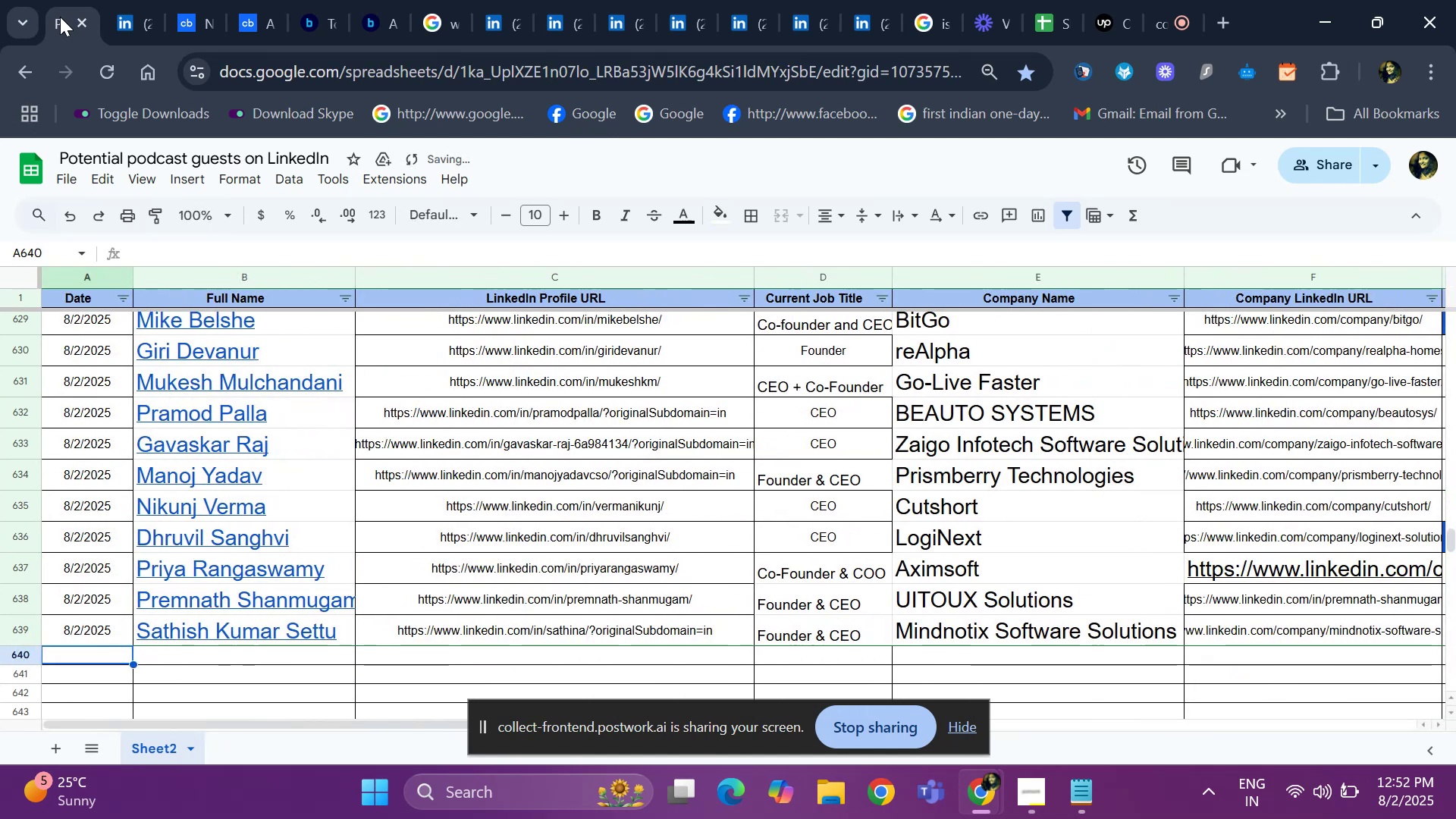 
key(D)
 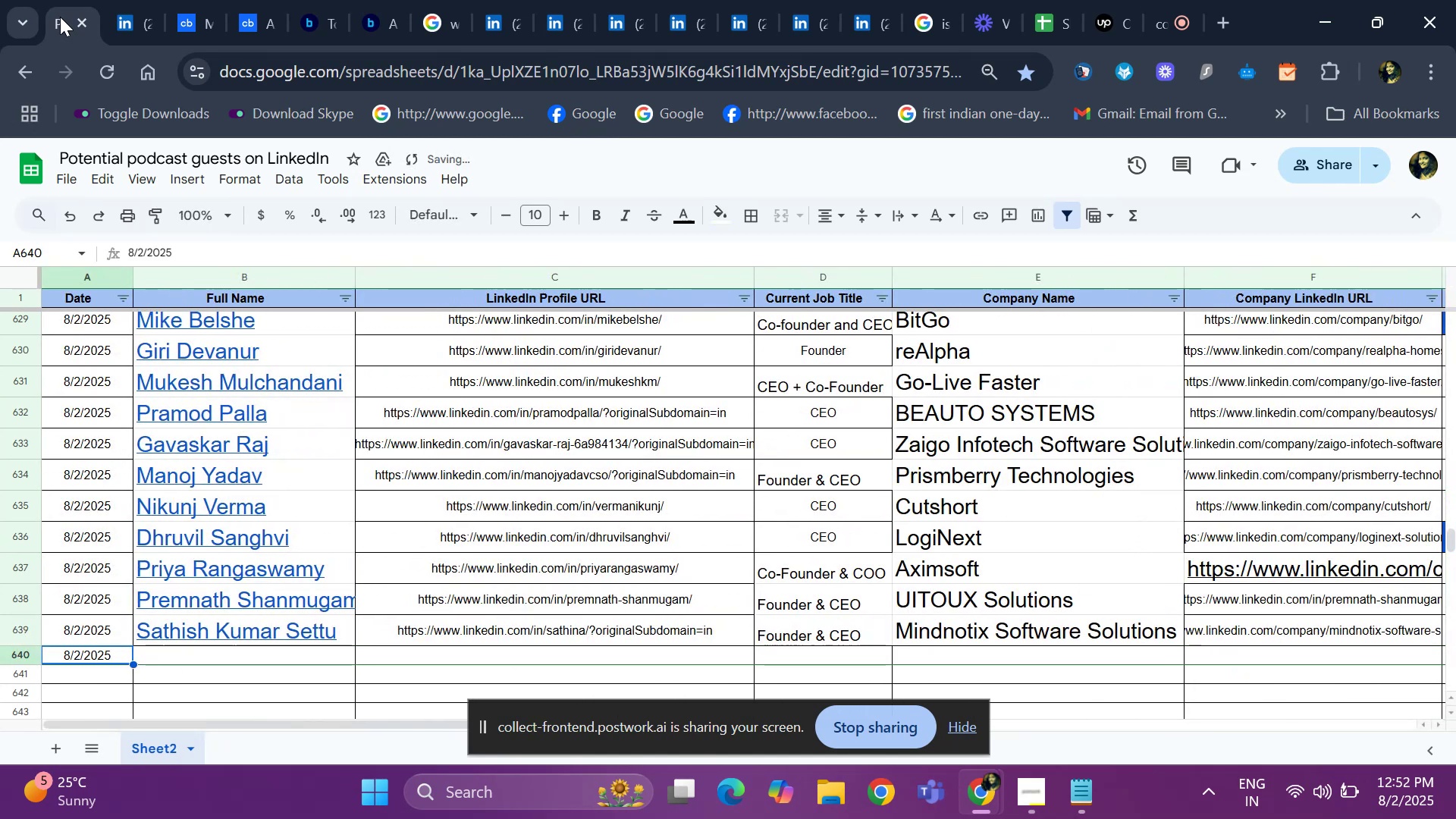 
key(ArrowRight)
 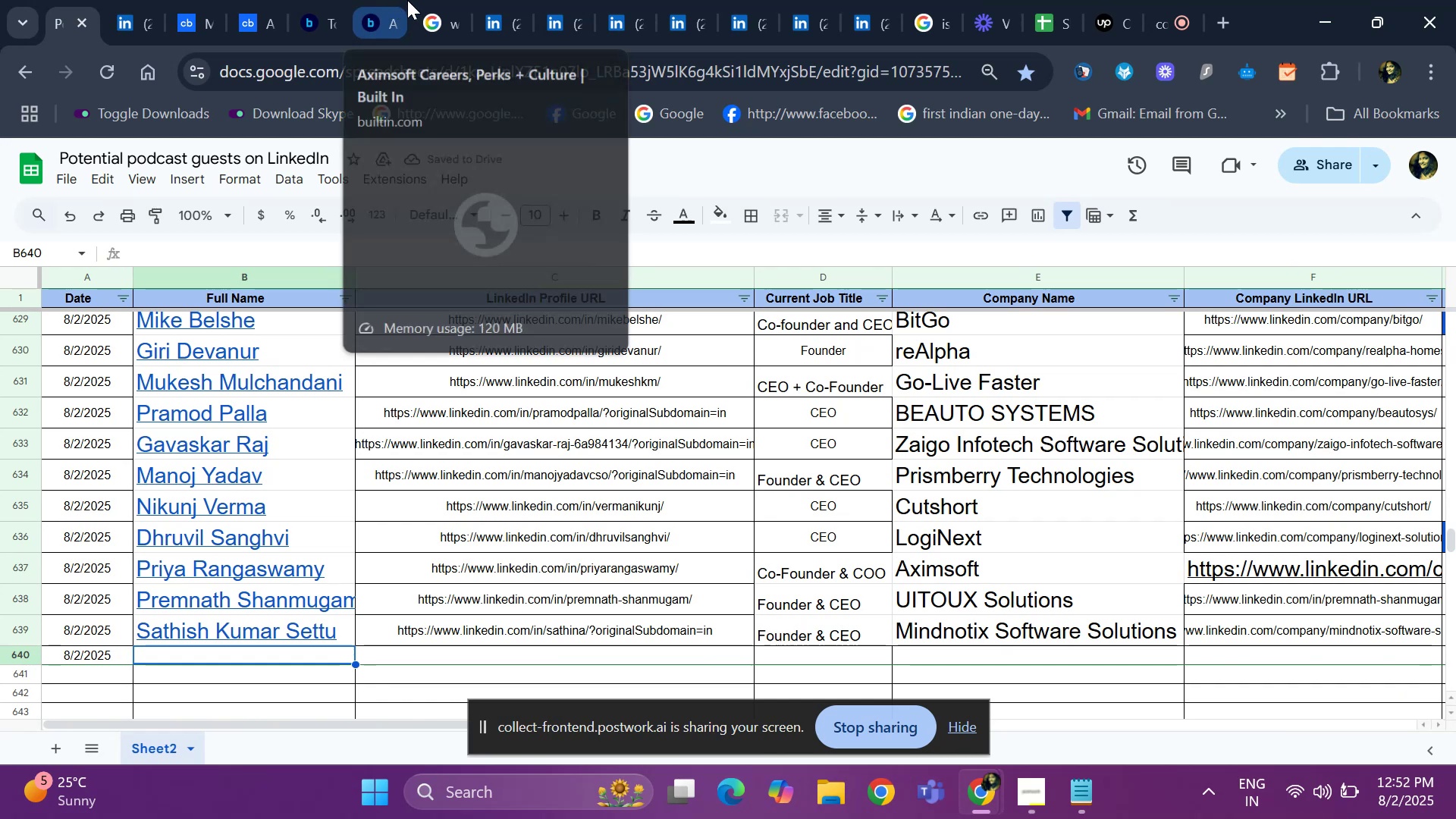 
left_click([486, 19])
 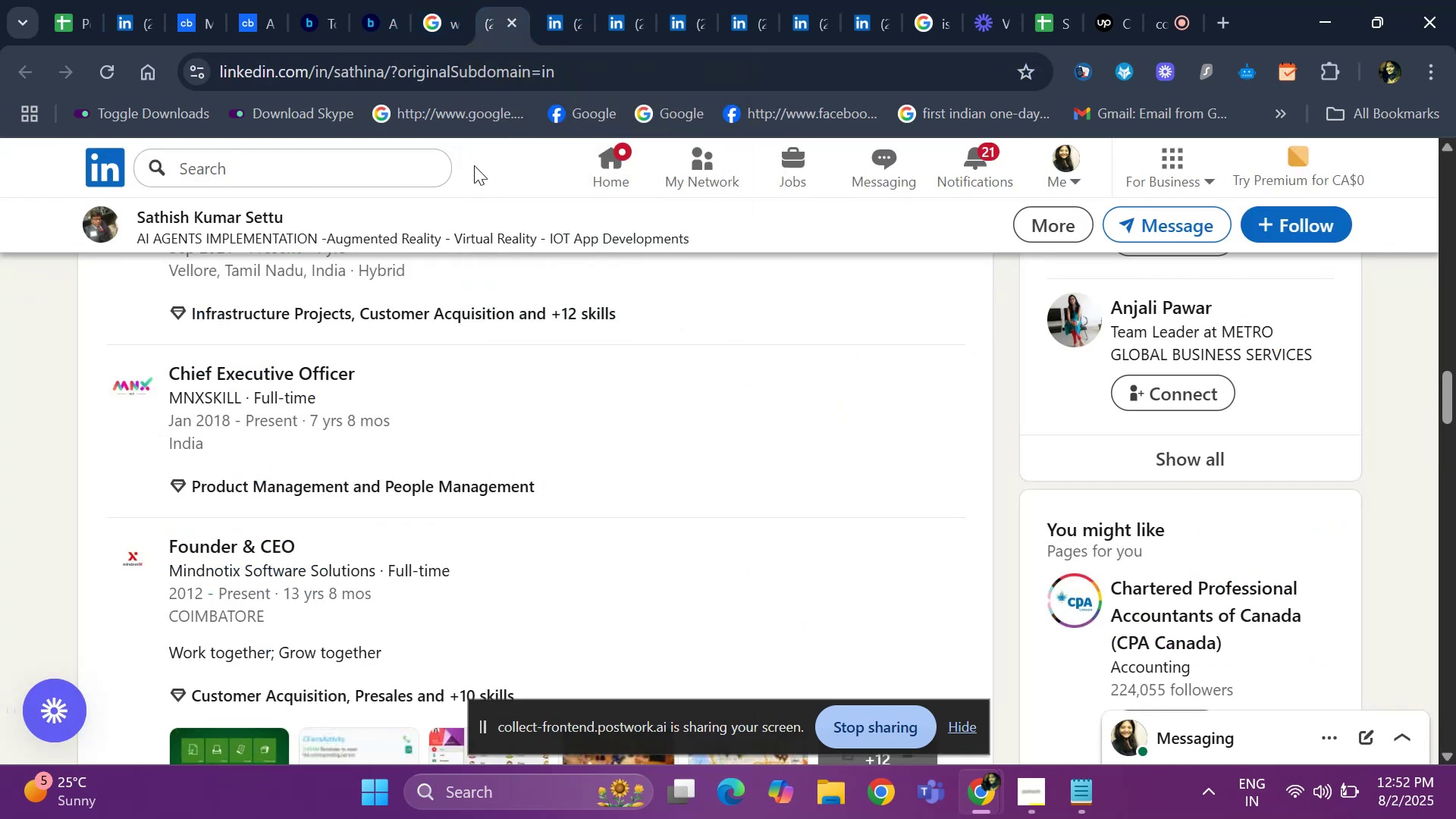 
scroll: coordinate [415, 301], scroll_direction: up, amount: 8.0
 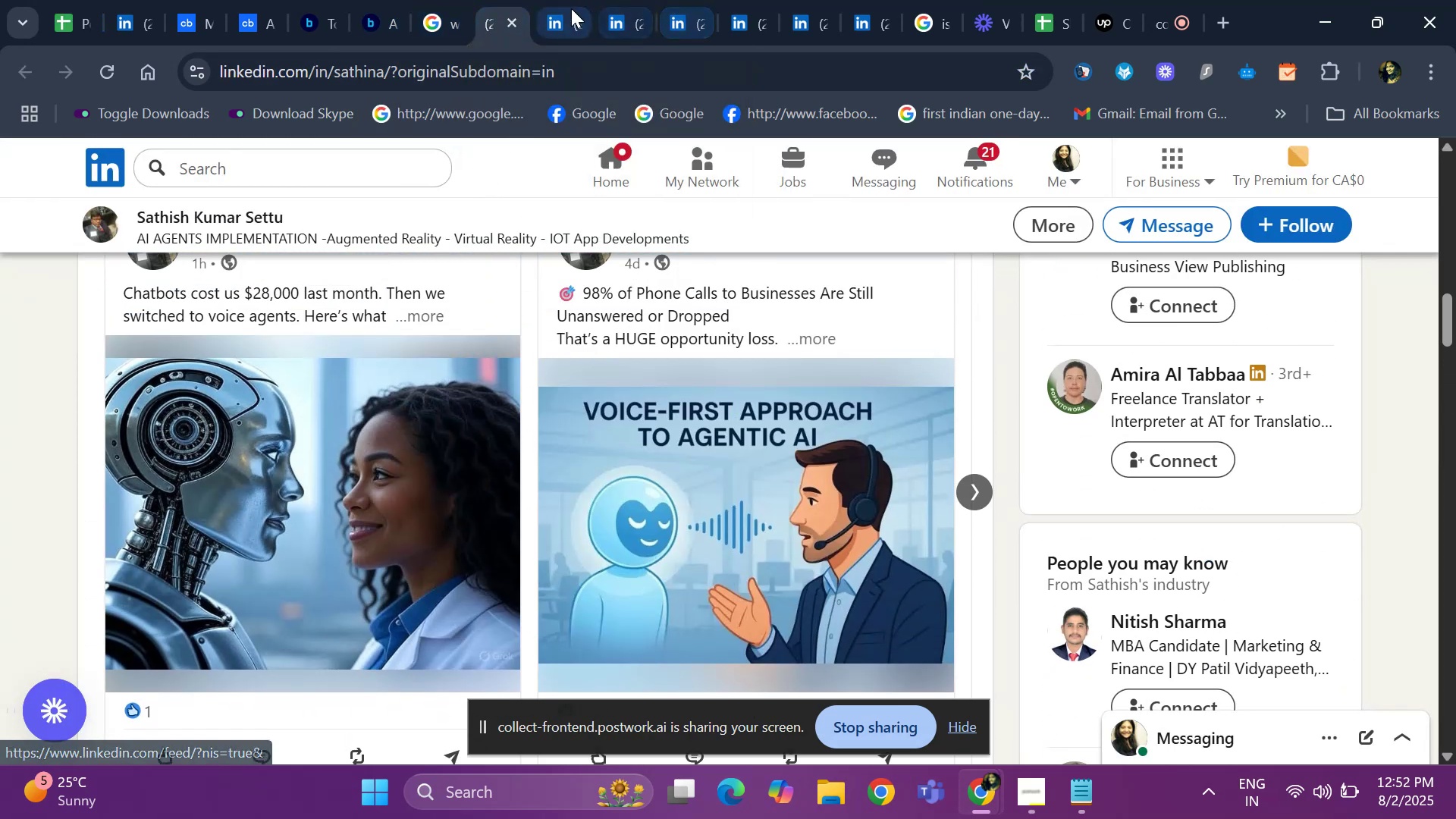 
left_click([560, 13])
 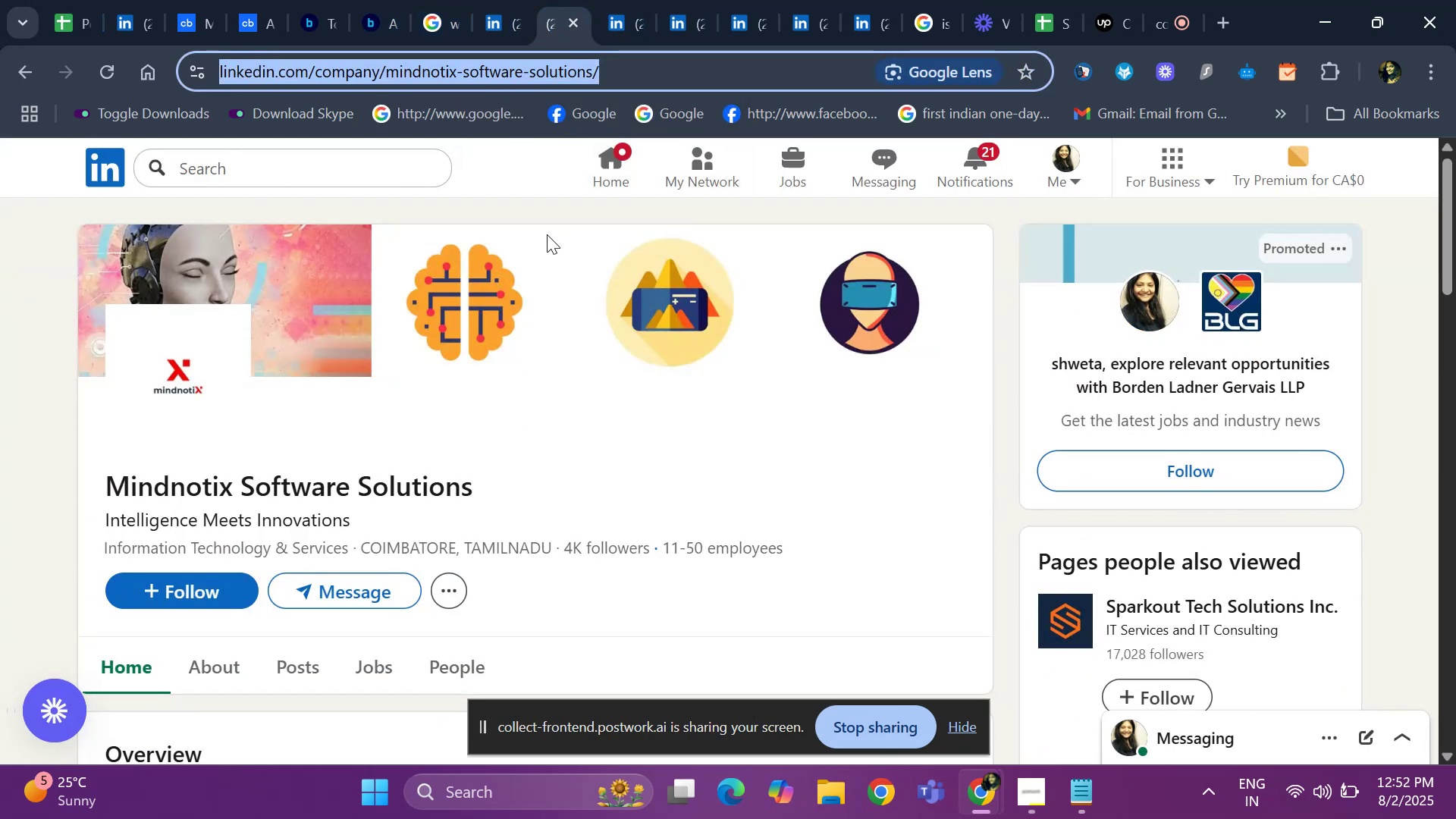 
scroll: coordinate [1046, 403], scroll_direction: down, amount: 4.0
 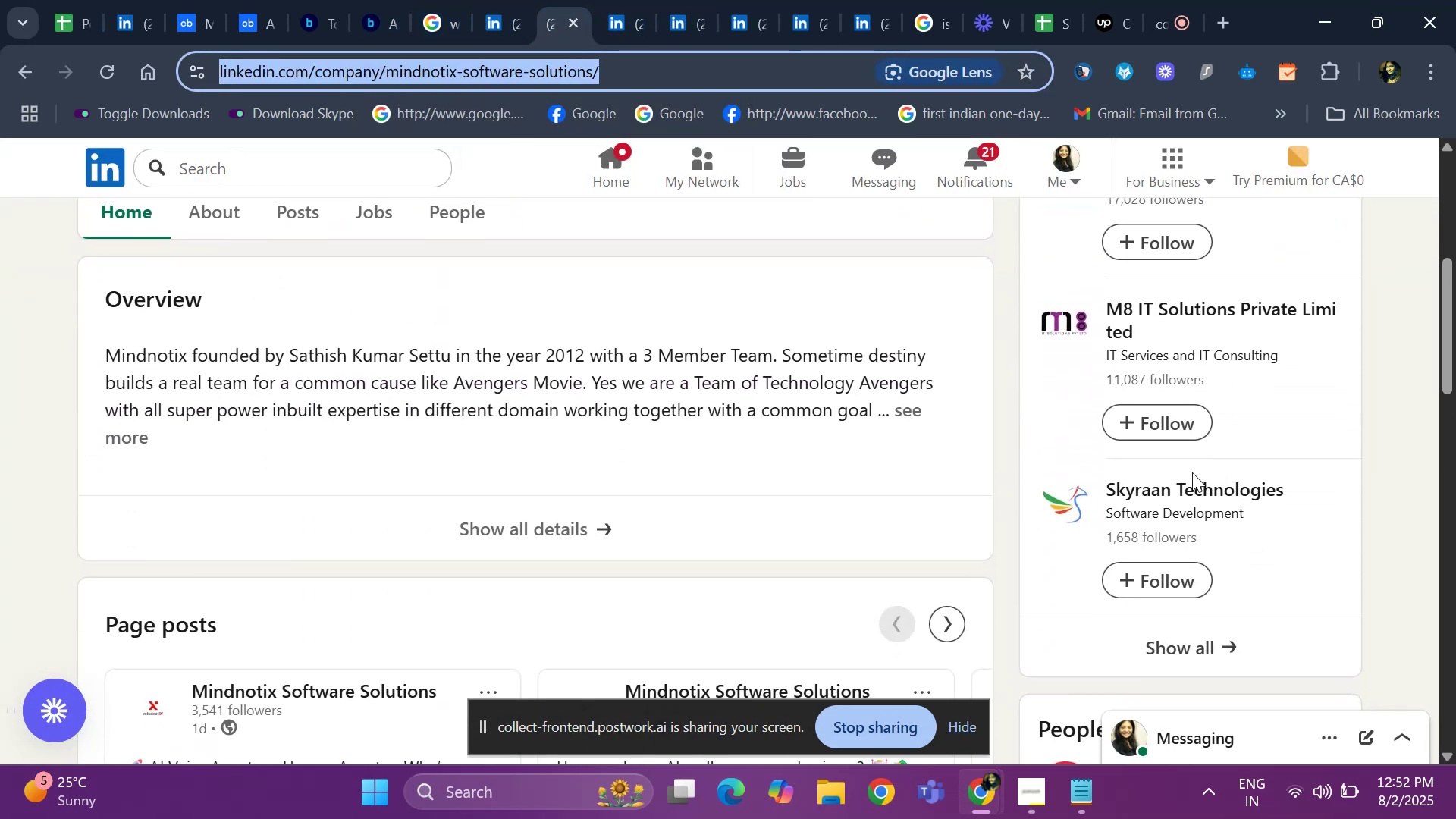 
right_click([1205, 486])
 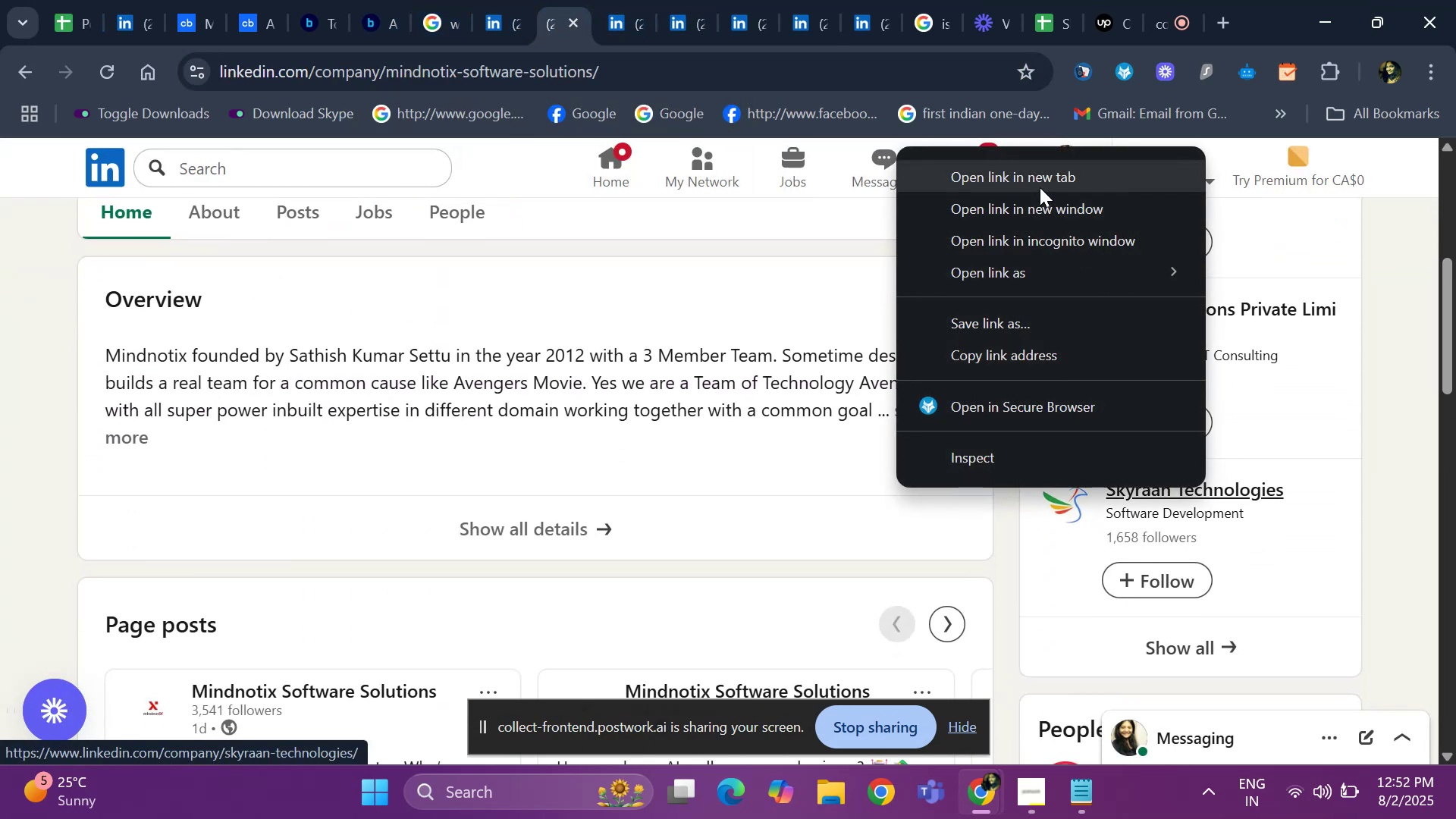 
left_click([1031, 168])
 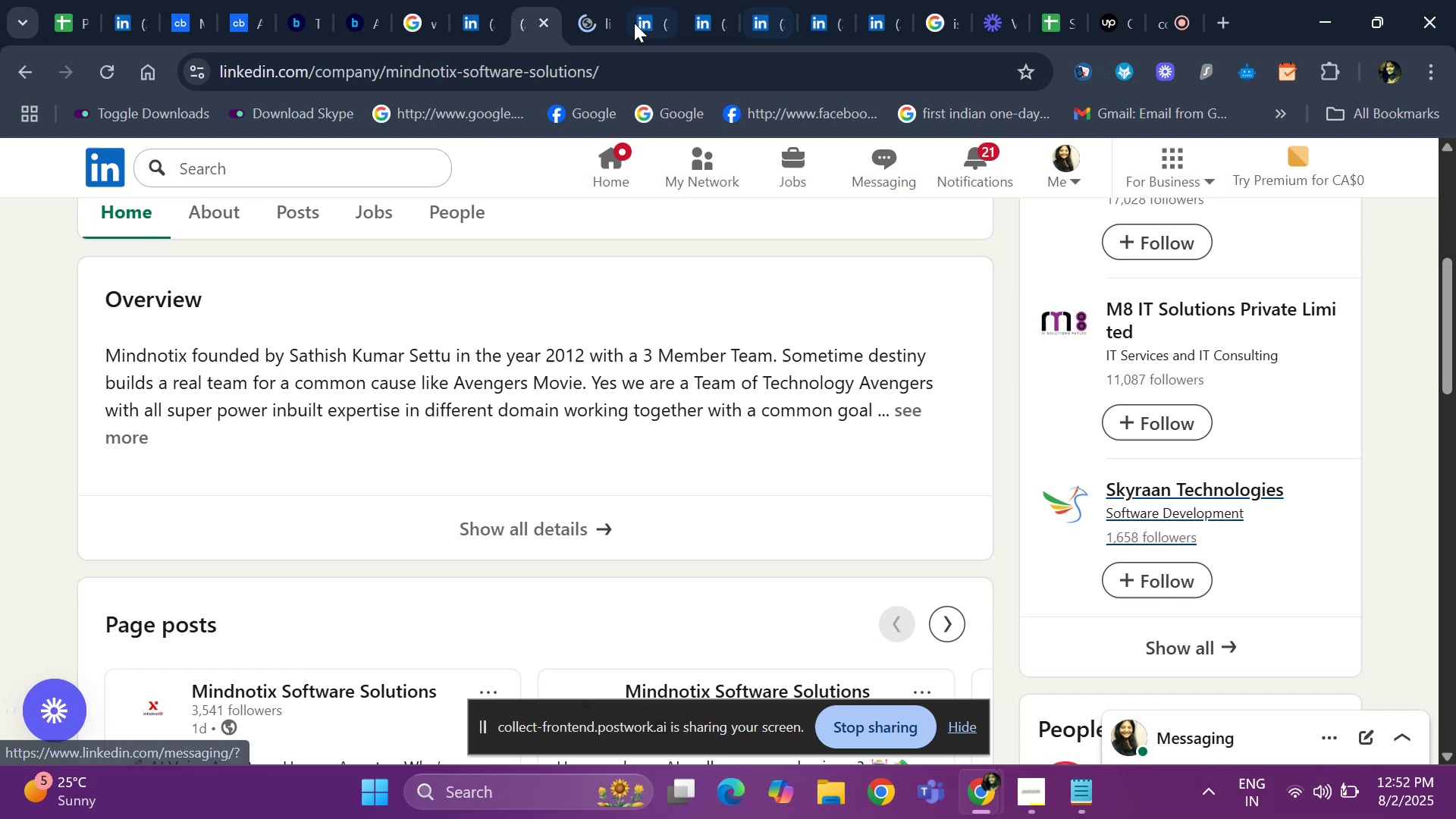 
left_click([597, 24])
 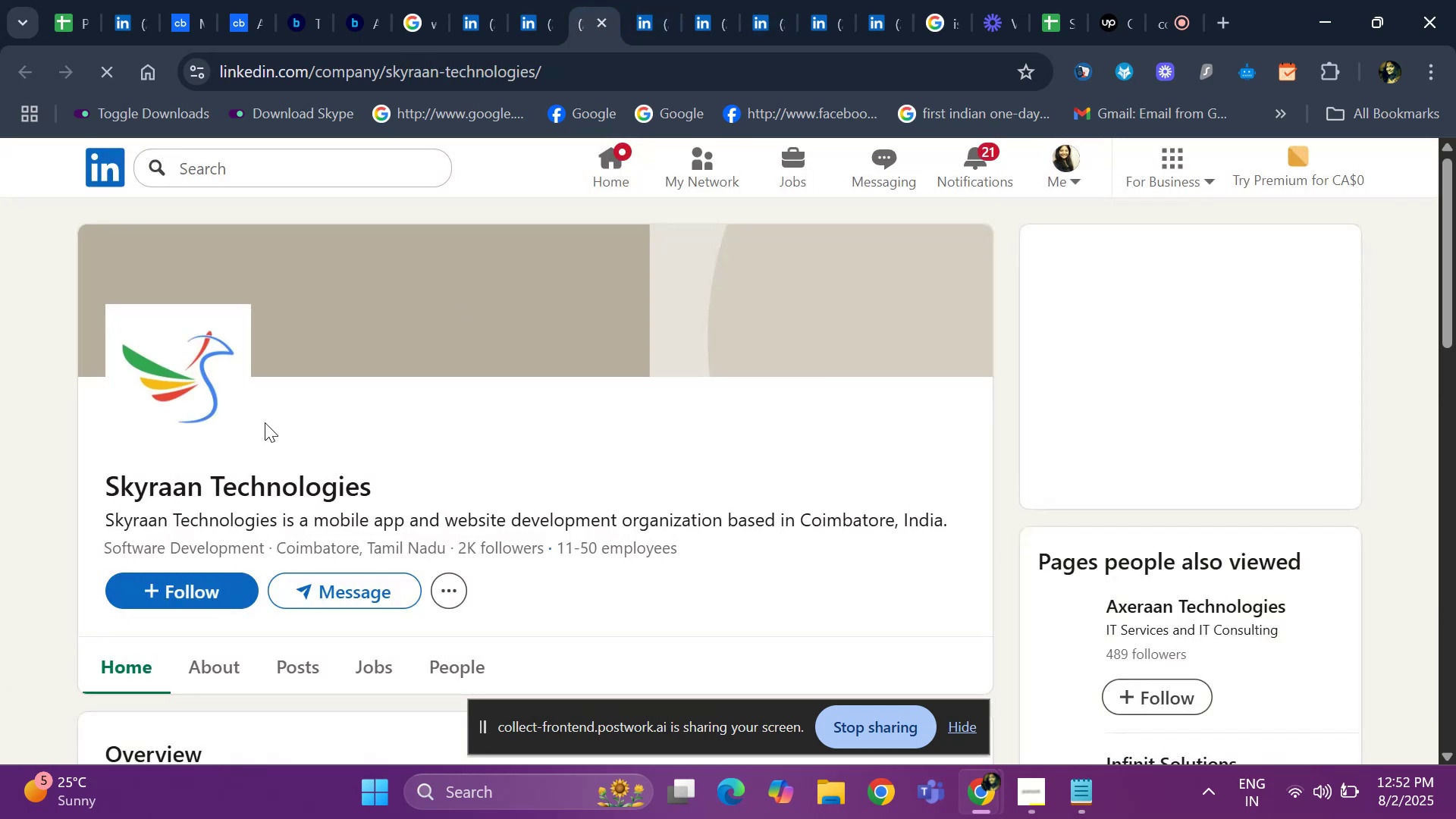 
left_click_drag(start_coordinate=[99, 474], to_coordinate=[397, 475])
 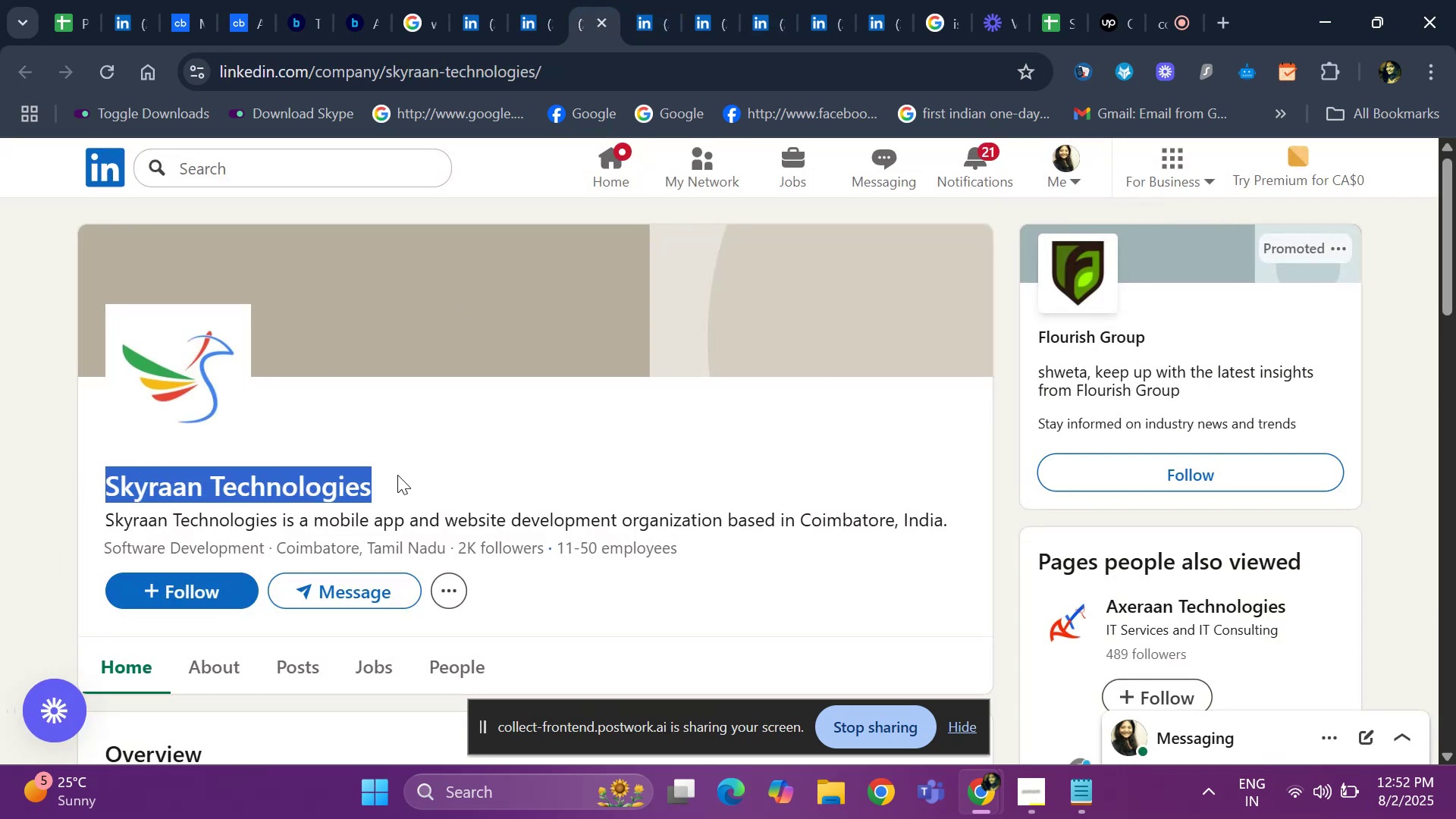 
key(Control+C)
 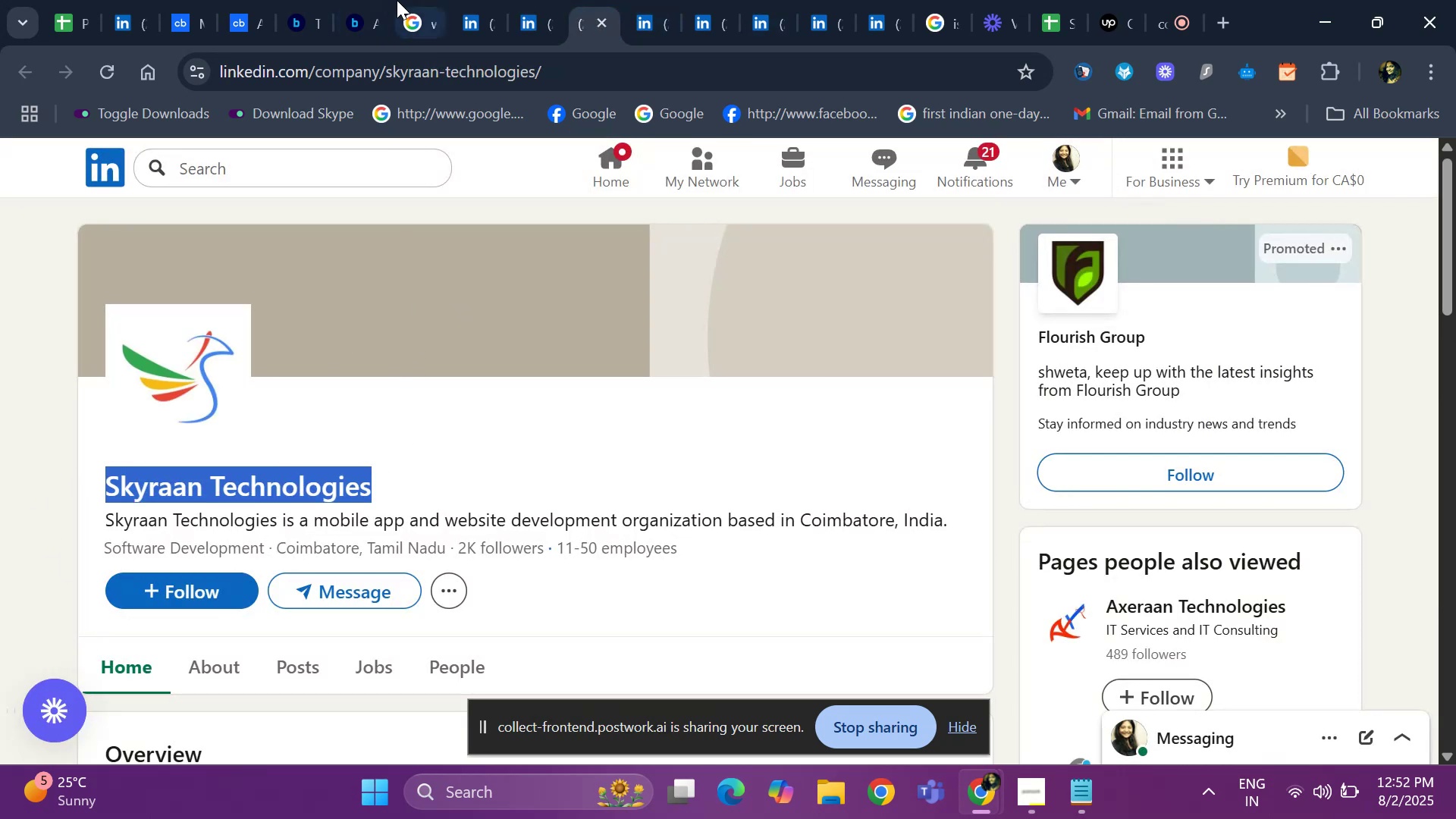 
left_click([397, 0])
 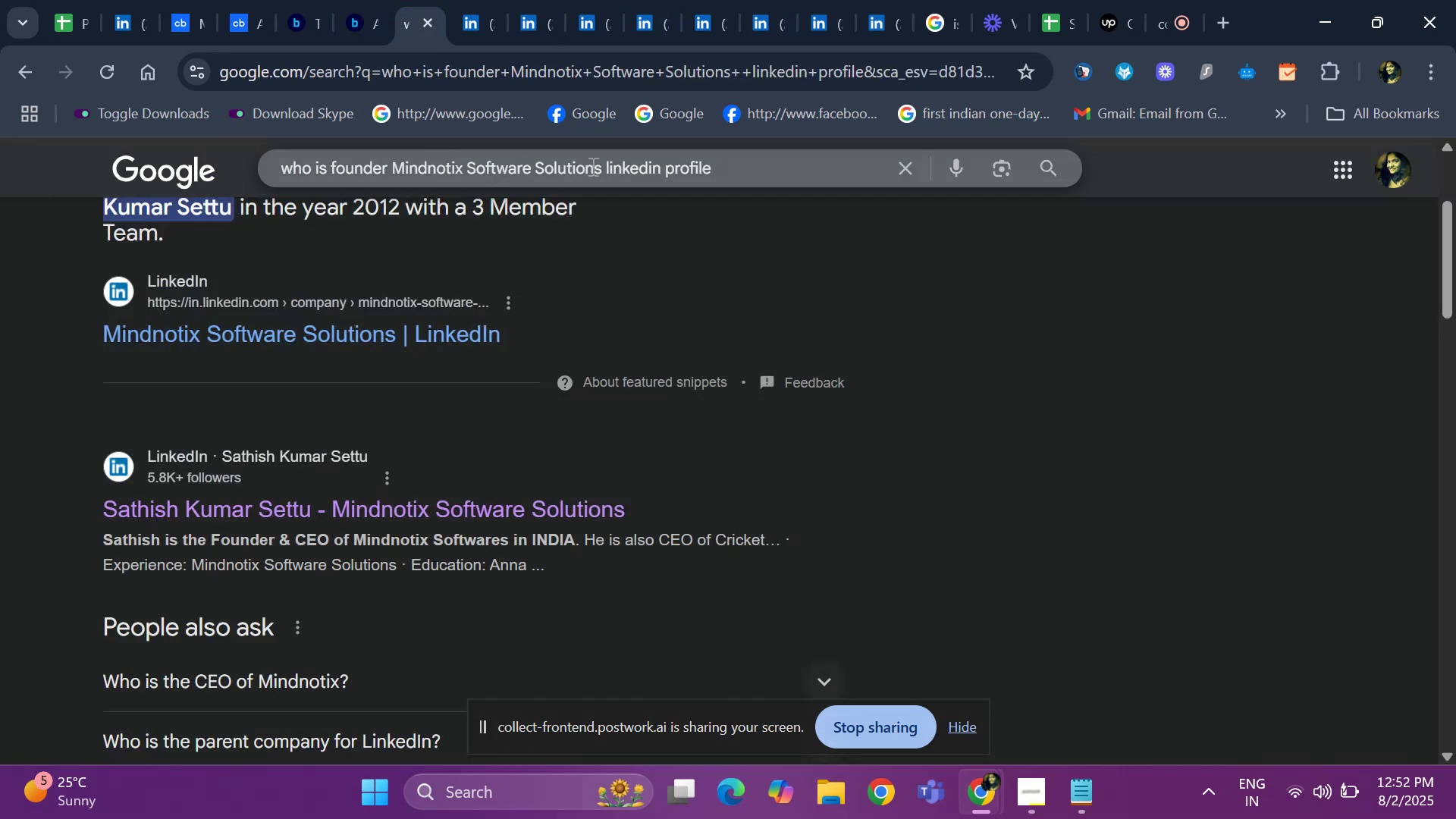 
left_click_drag(start_coordinate=[598, 170], to_coordinate=[574, 174])
 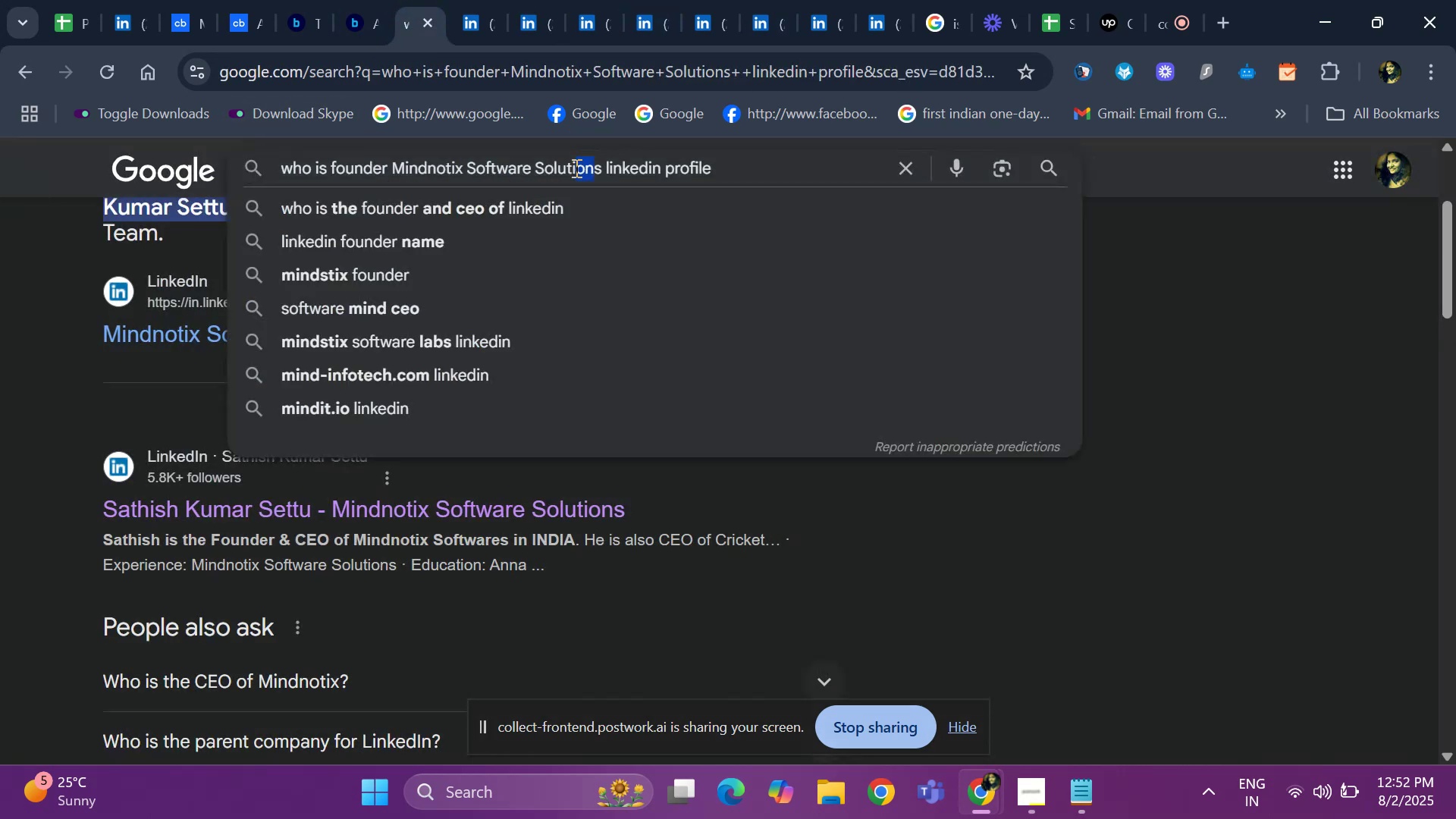 
key(ArrowRight)
 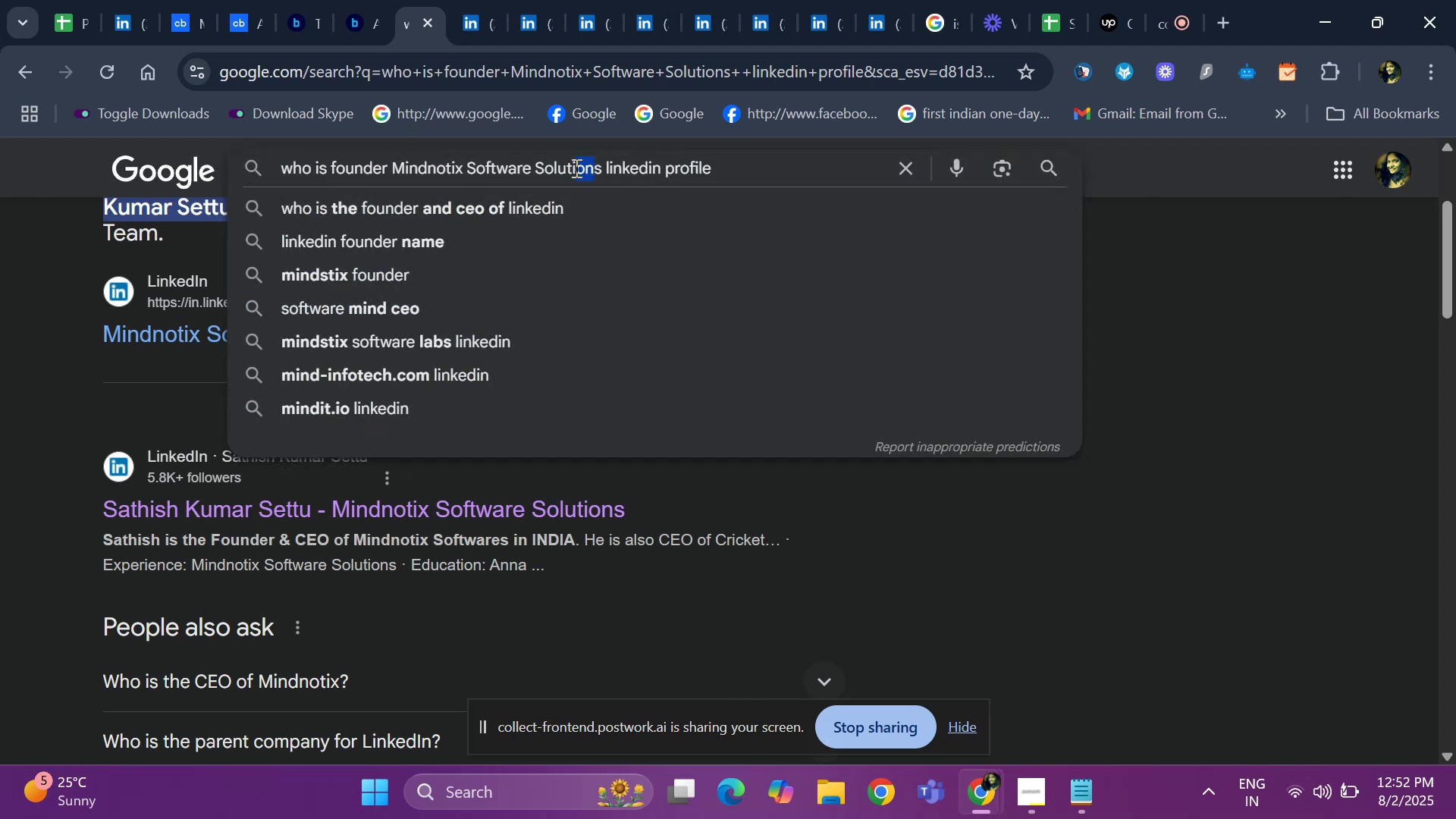 
key(ArrowRight)
 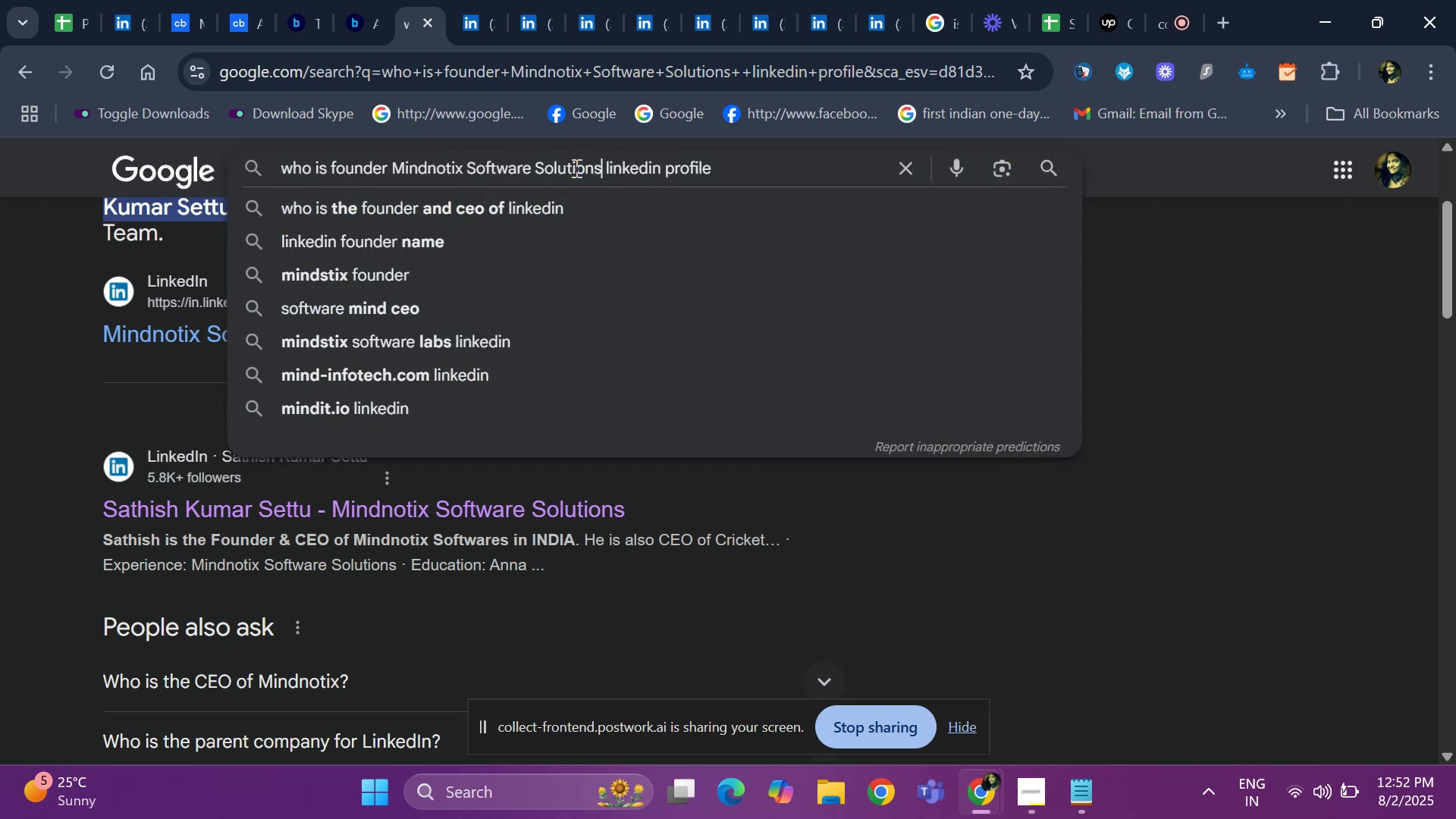 
hold_key(key=Backspace, duration=1.15)
 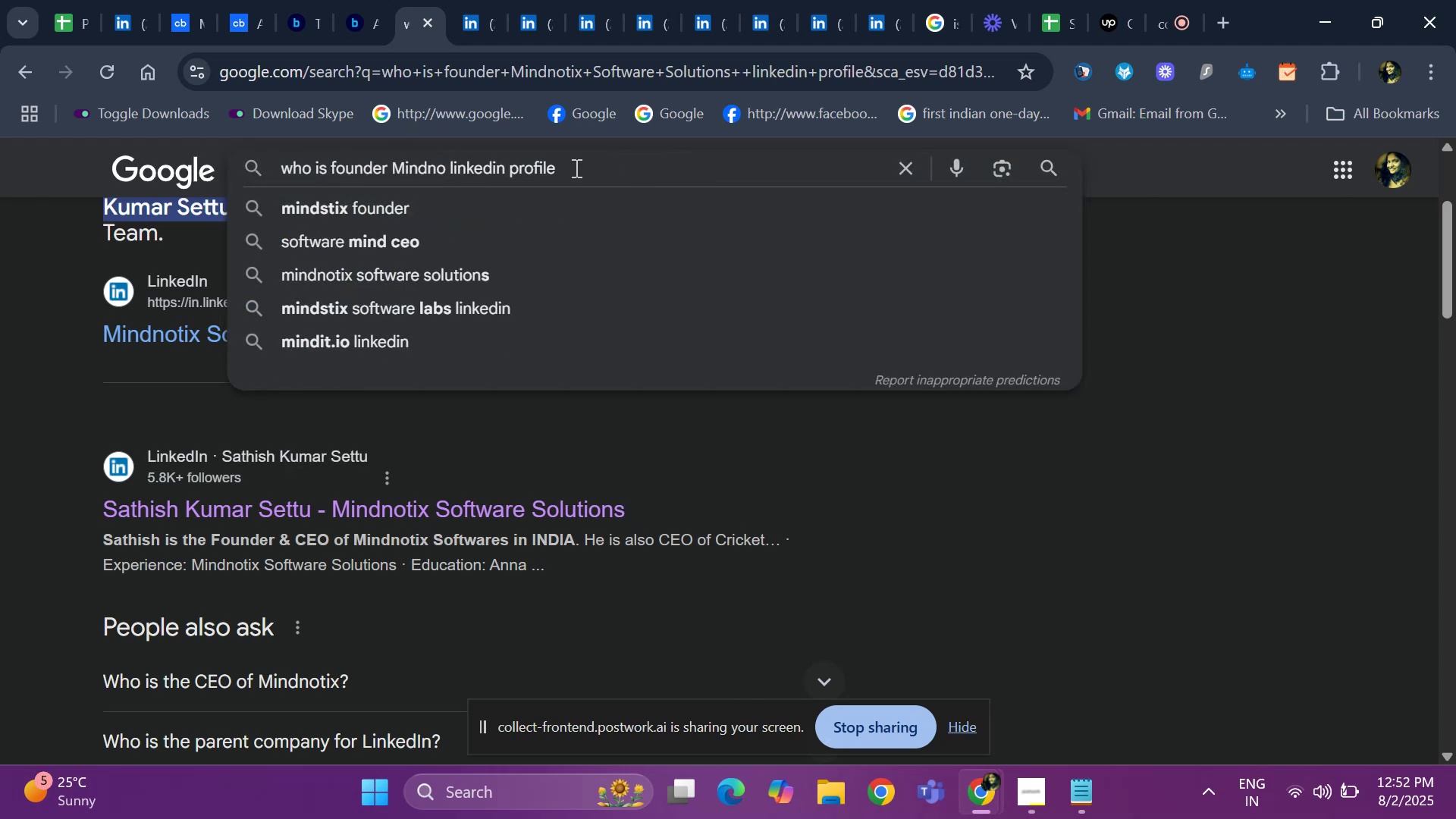 
key(Backspace)
 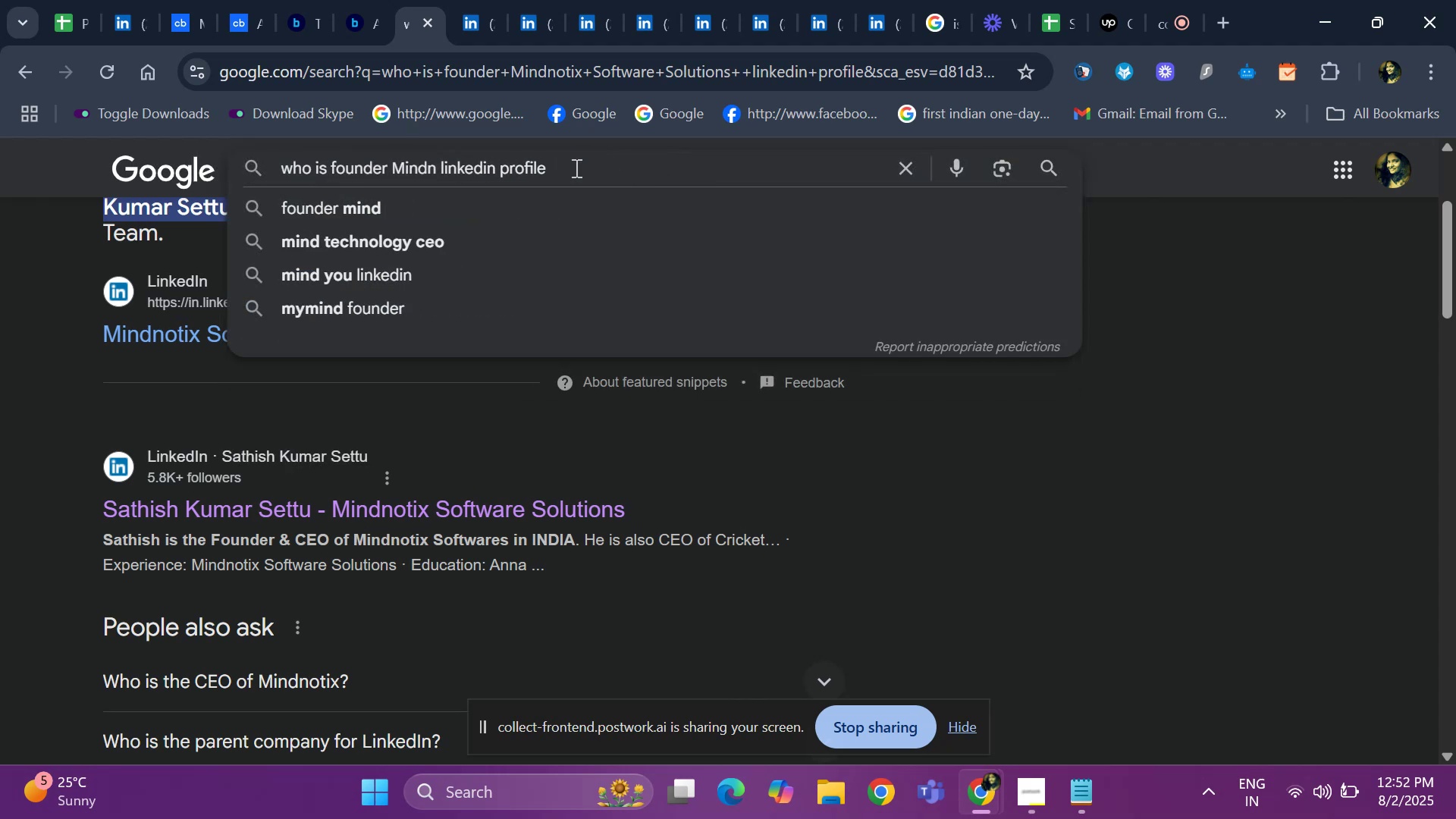 
key(Backspace)
 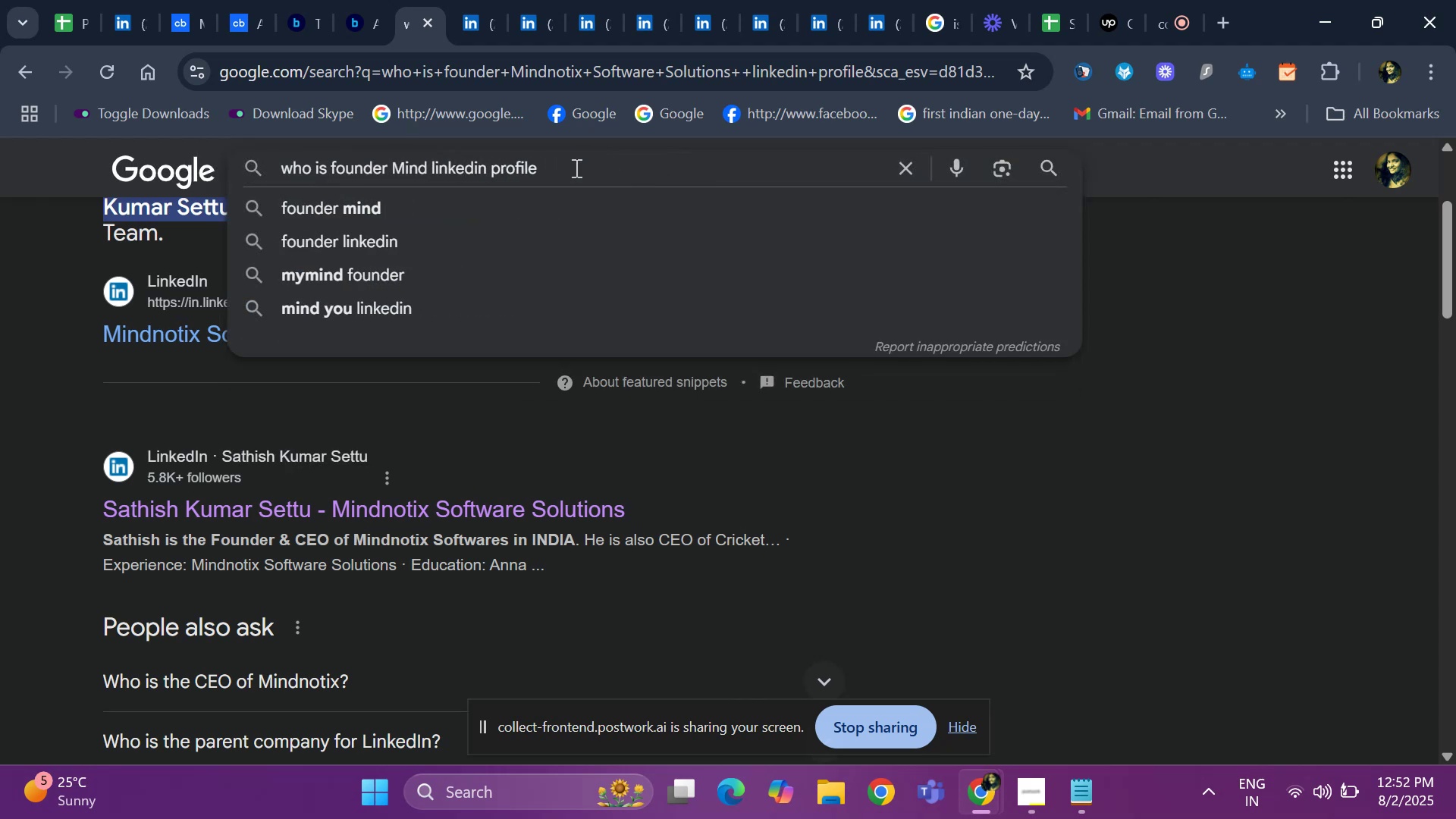 
key(Backspace)
 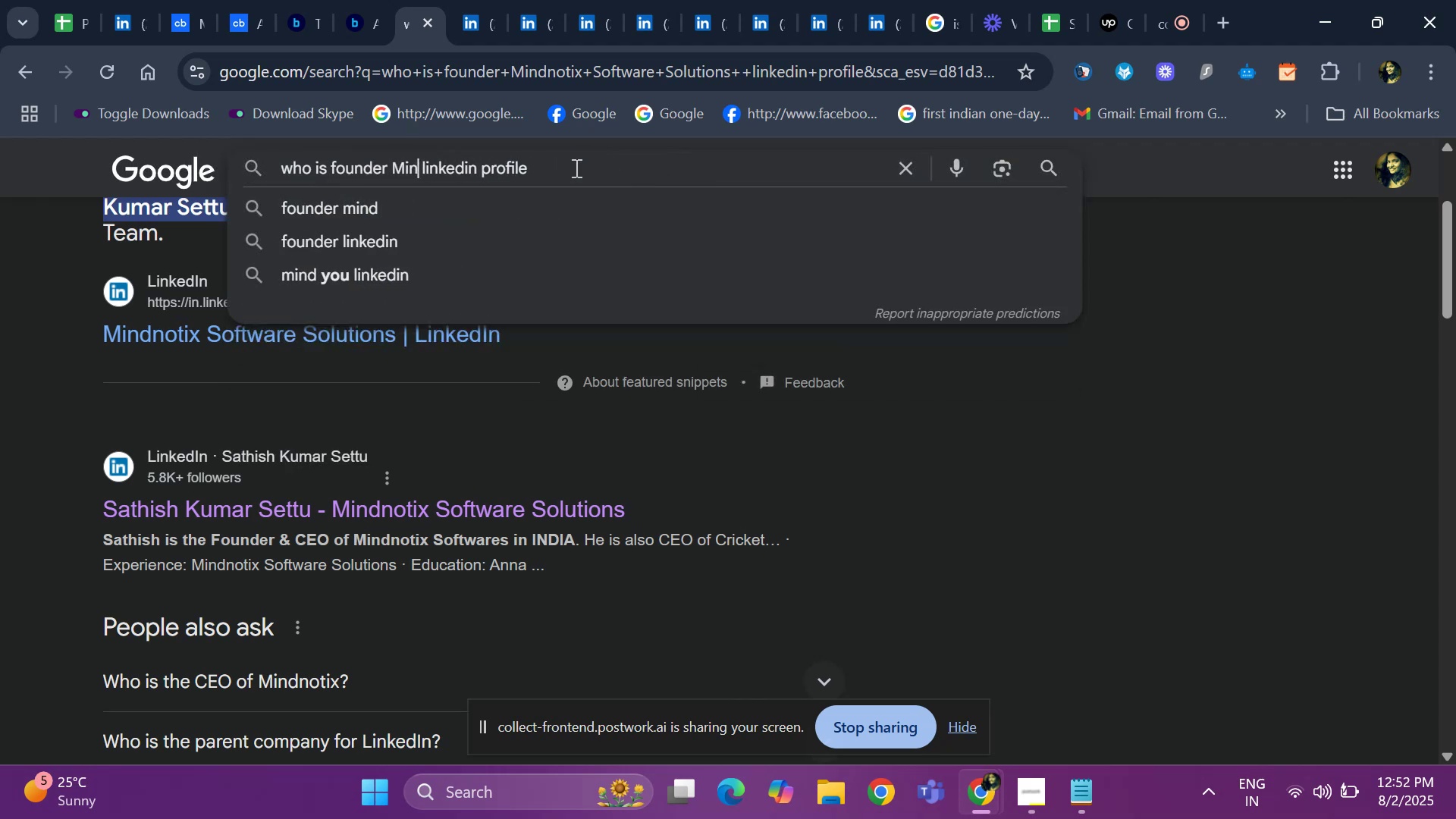 
key(Backspace)
 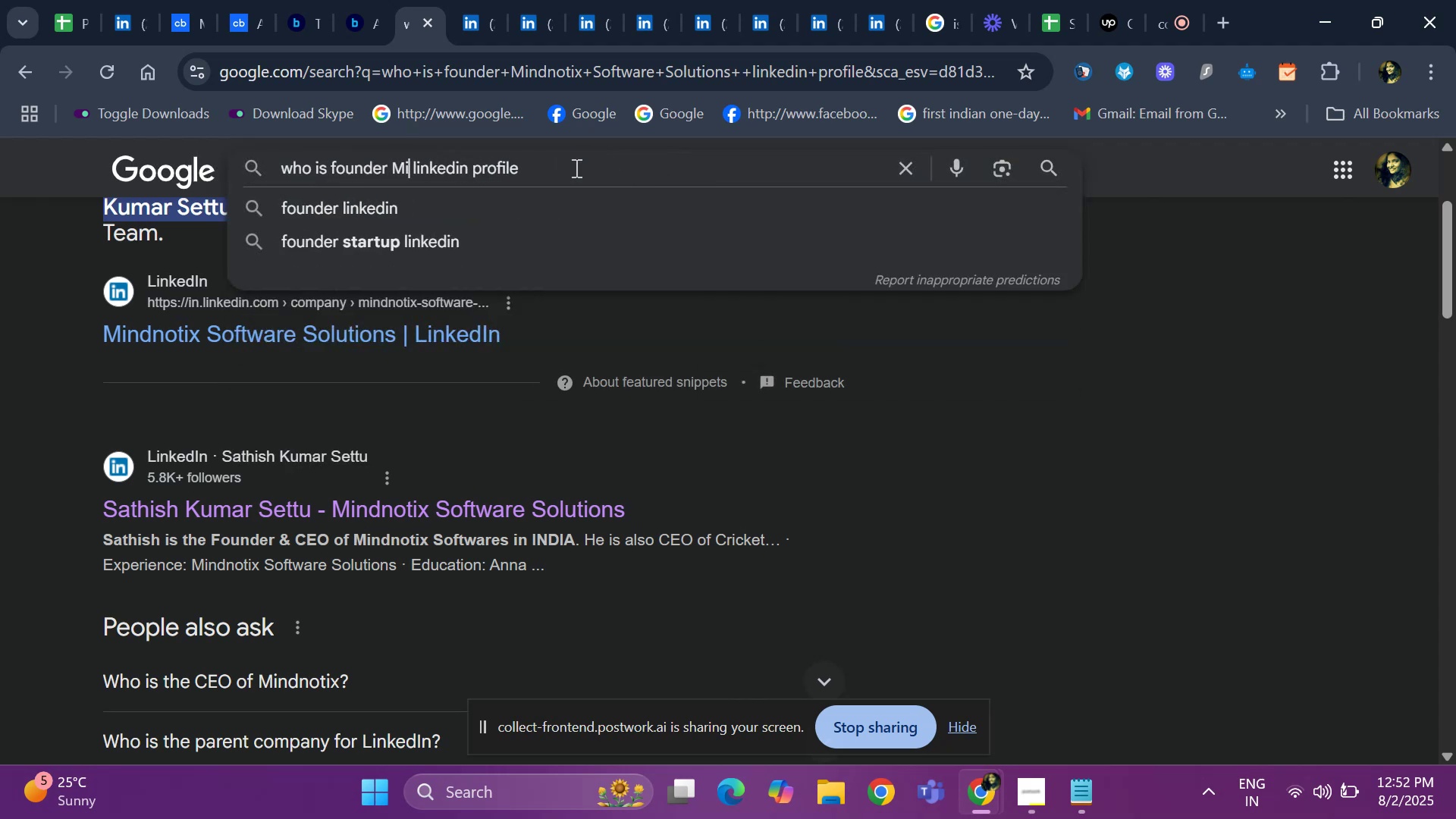 
key(Backspace)
 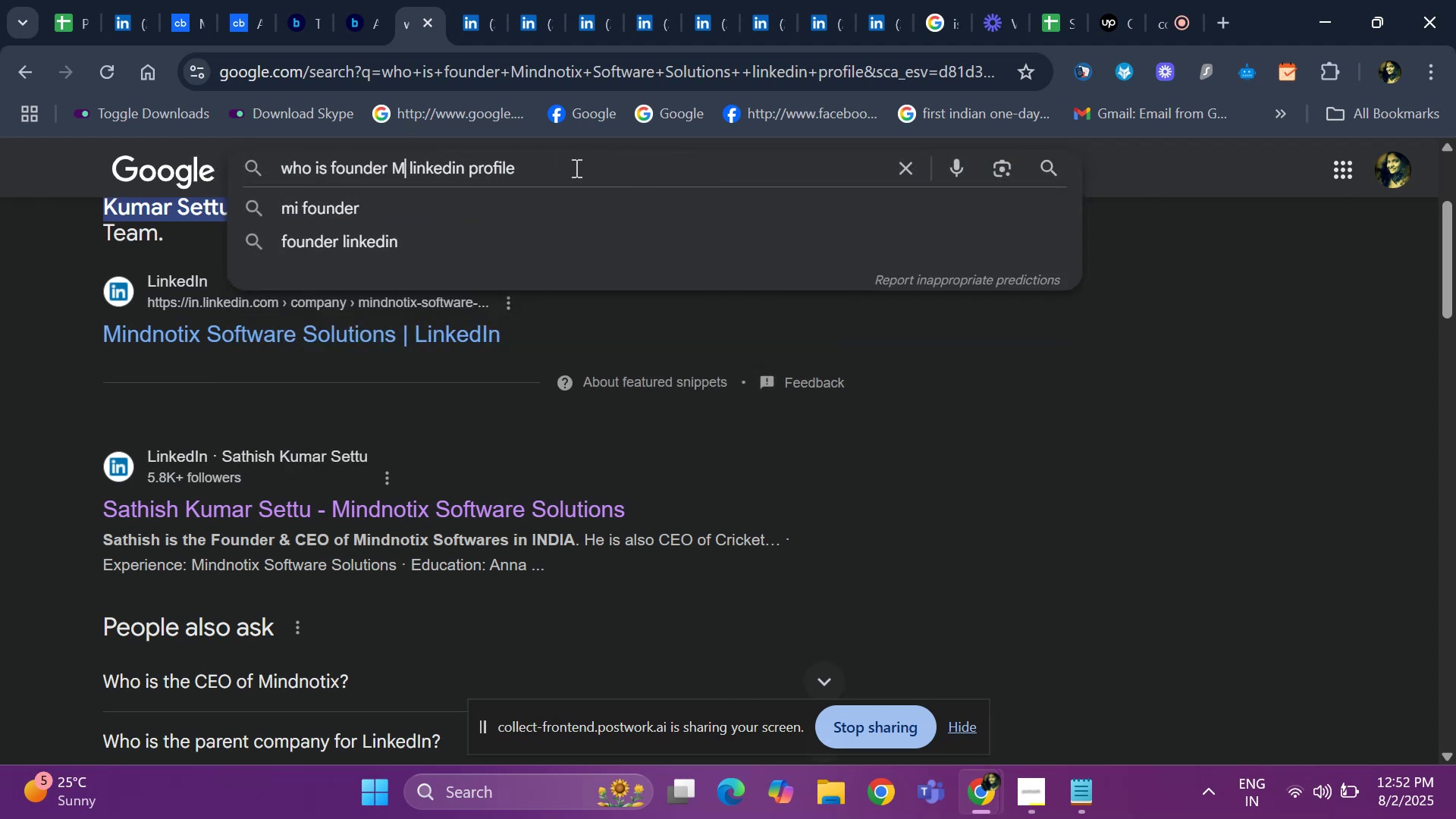 
key(Backspace)
 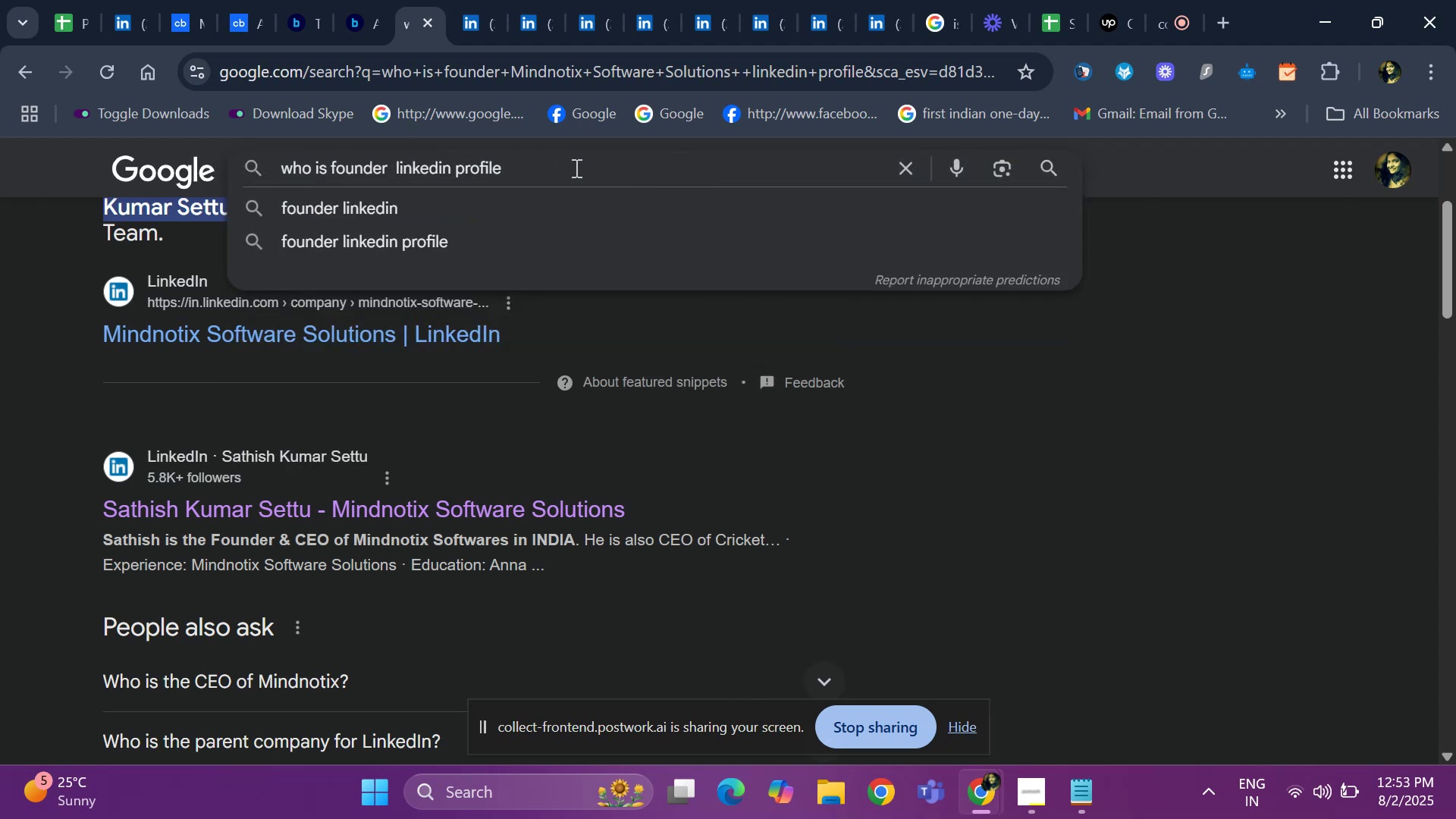 
key(Control+V)
 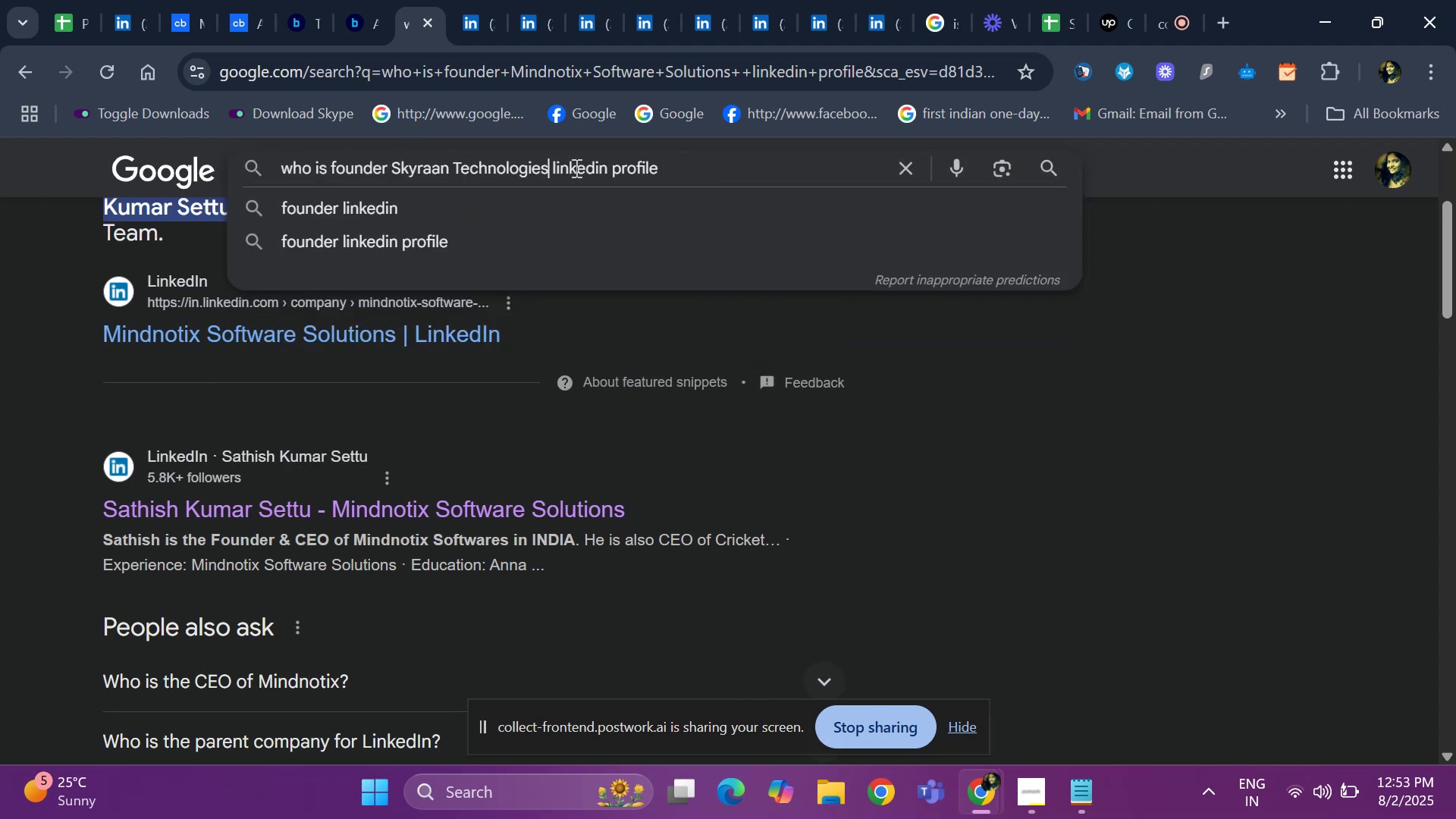 
key(Space)
 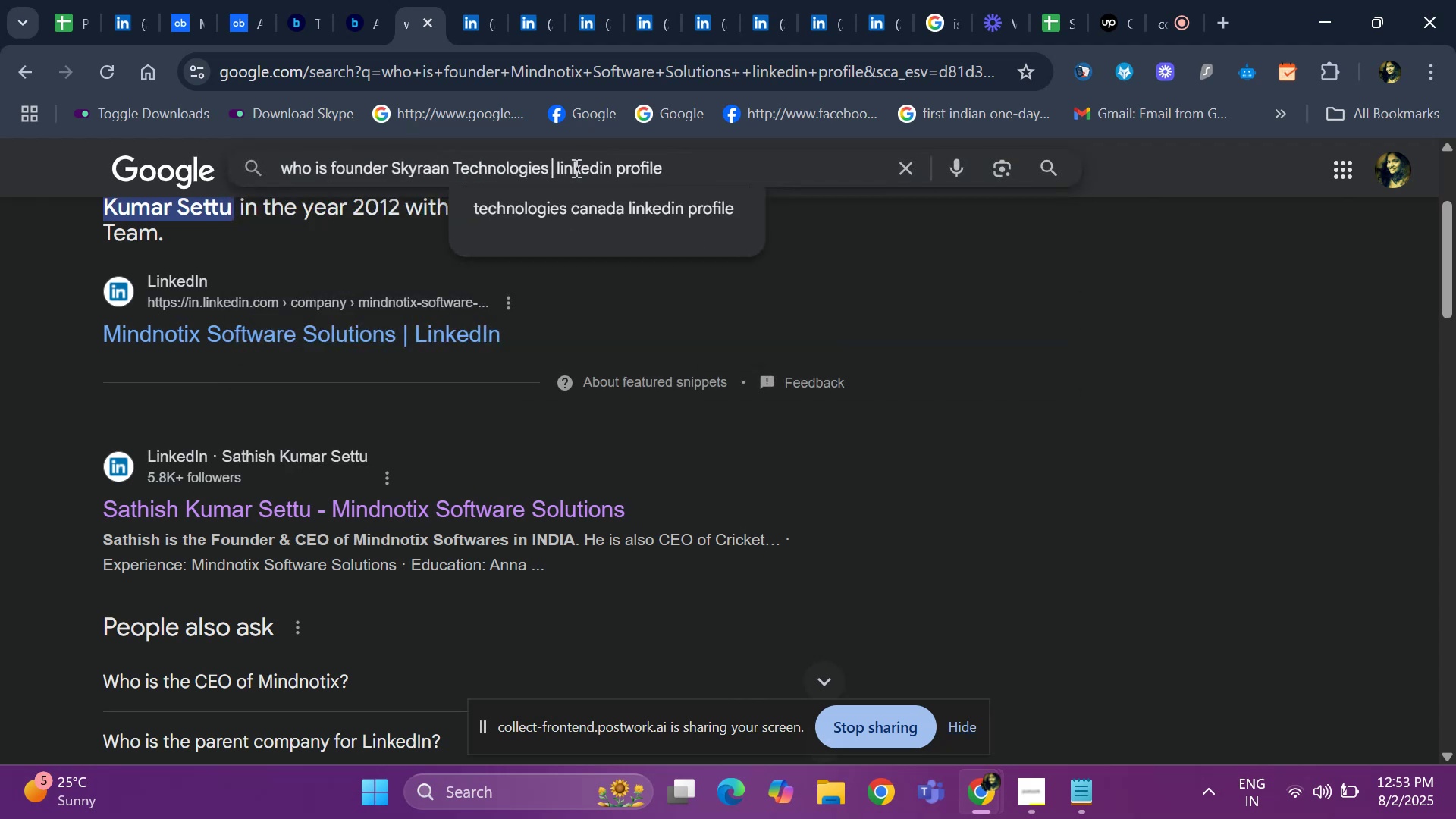 
key(Enter)
 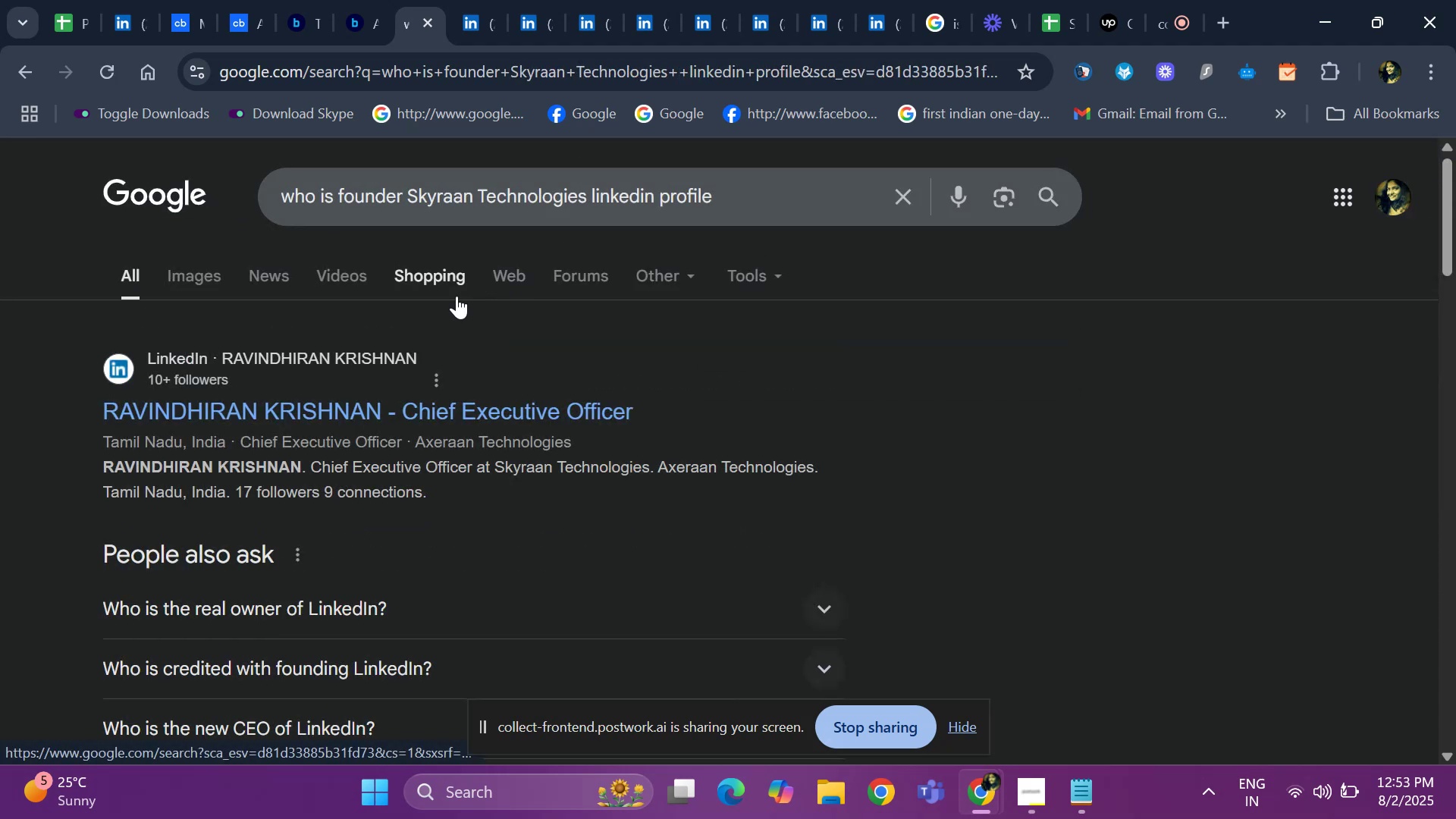 
right_click([348, 391])
 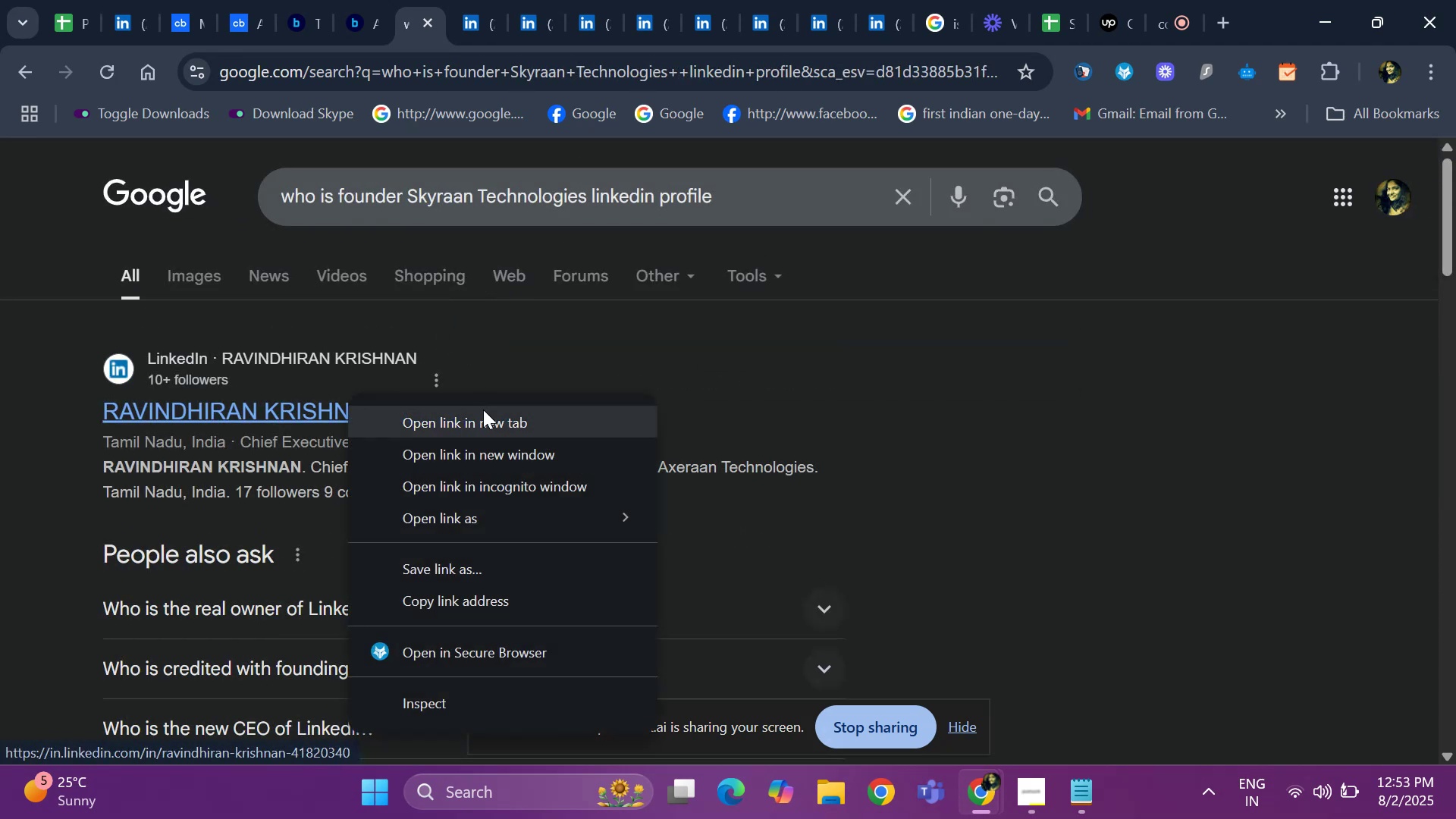 
left_click([484, 417])
 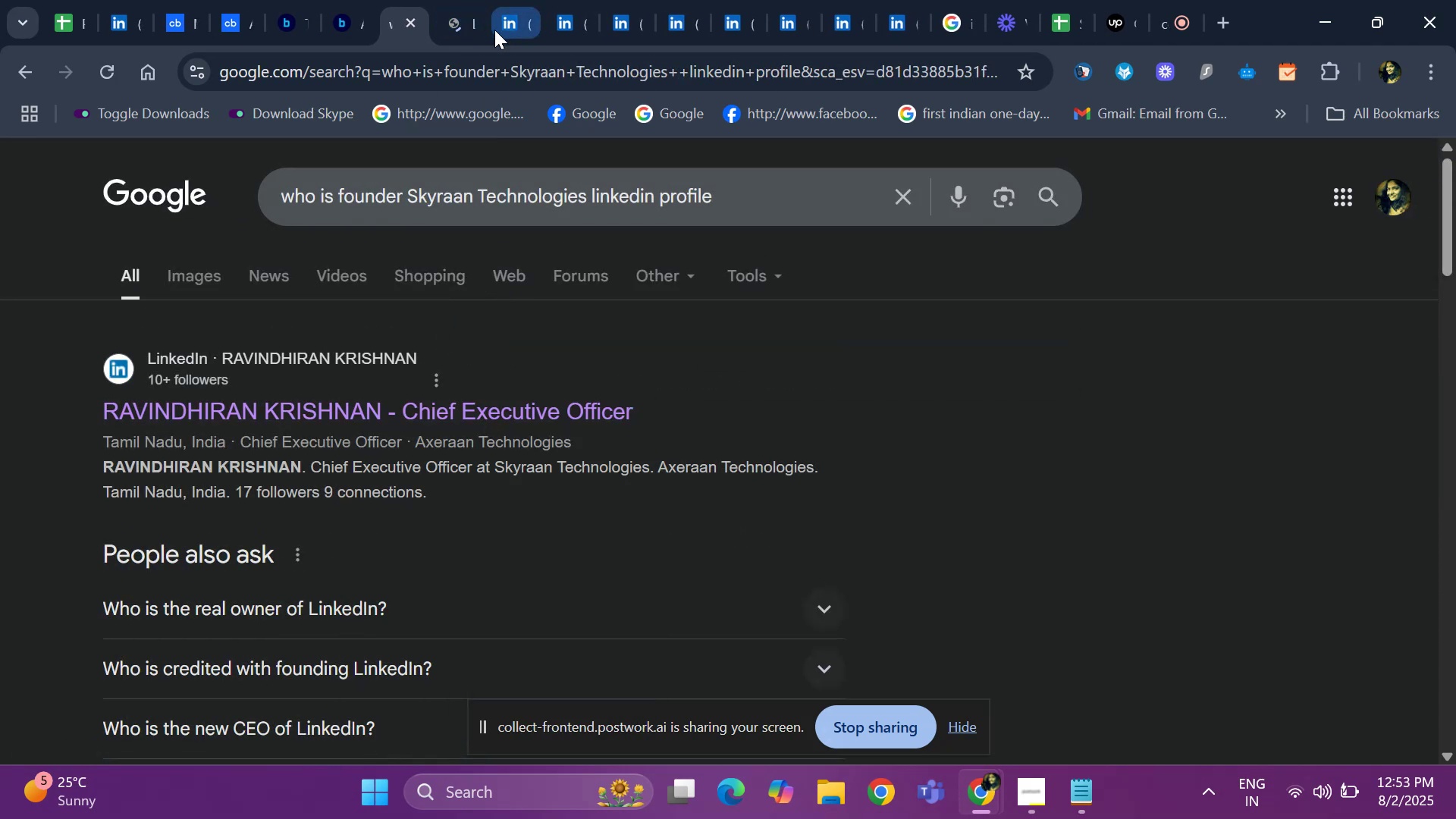 
left_click([438, 22])
 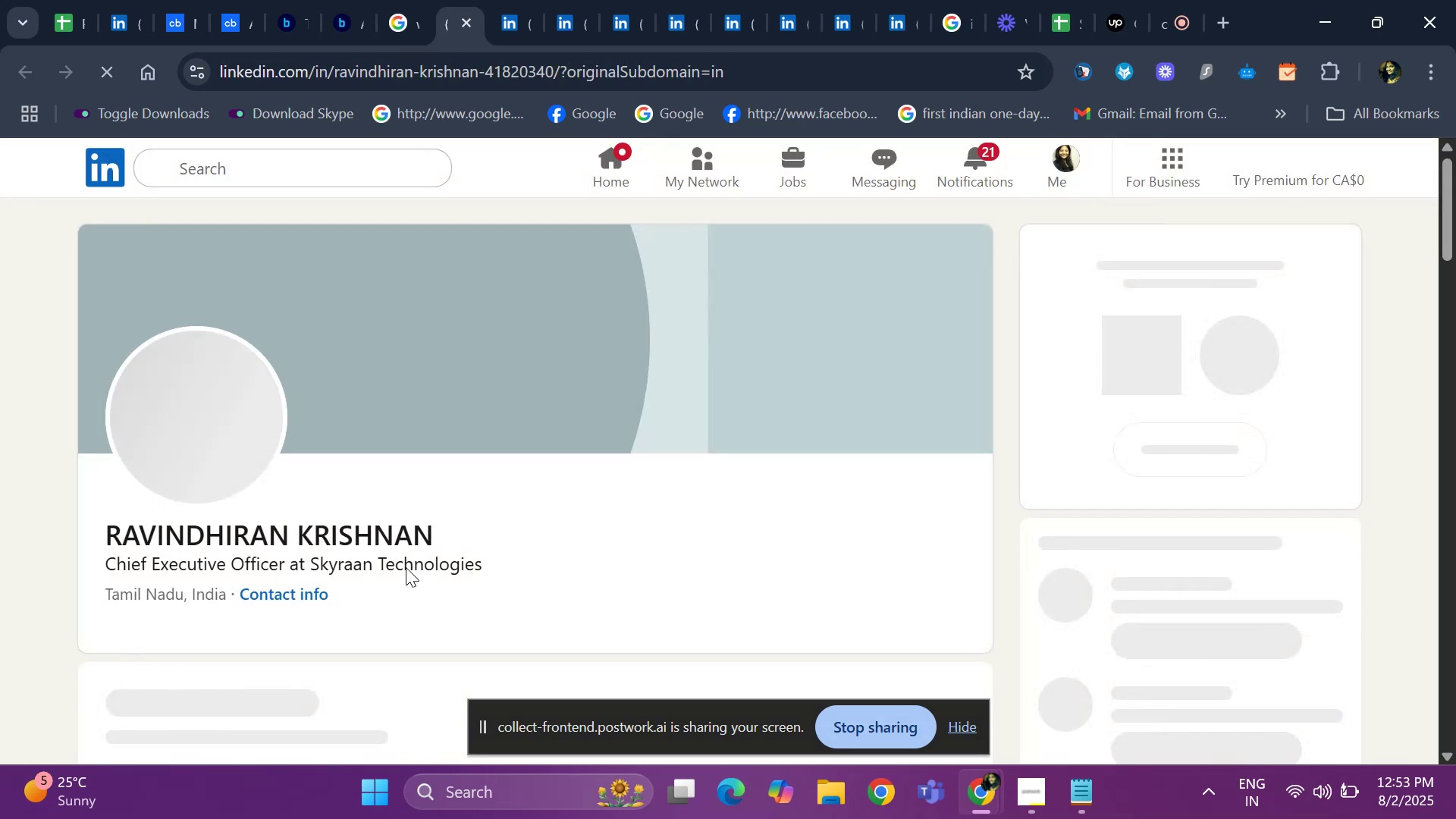 
scroll: coordinate [170, 554], scroll_direction: down, amount: 4.0
 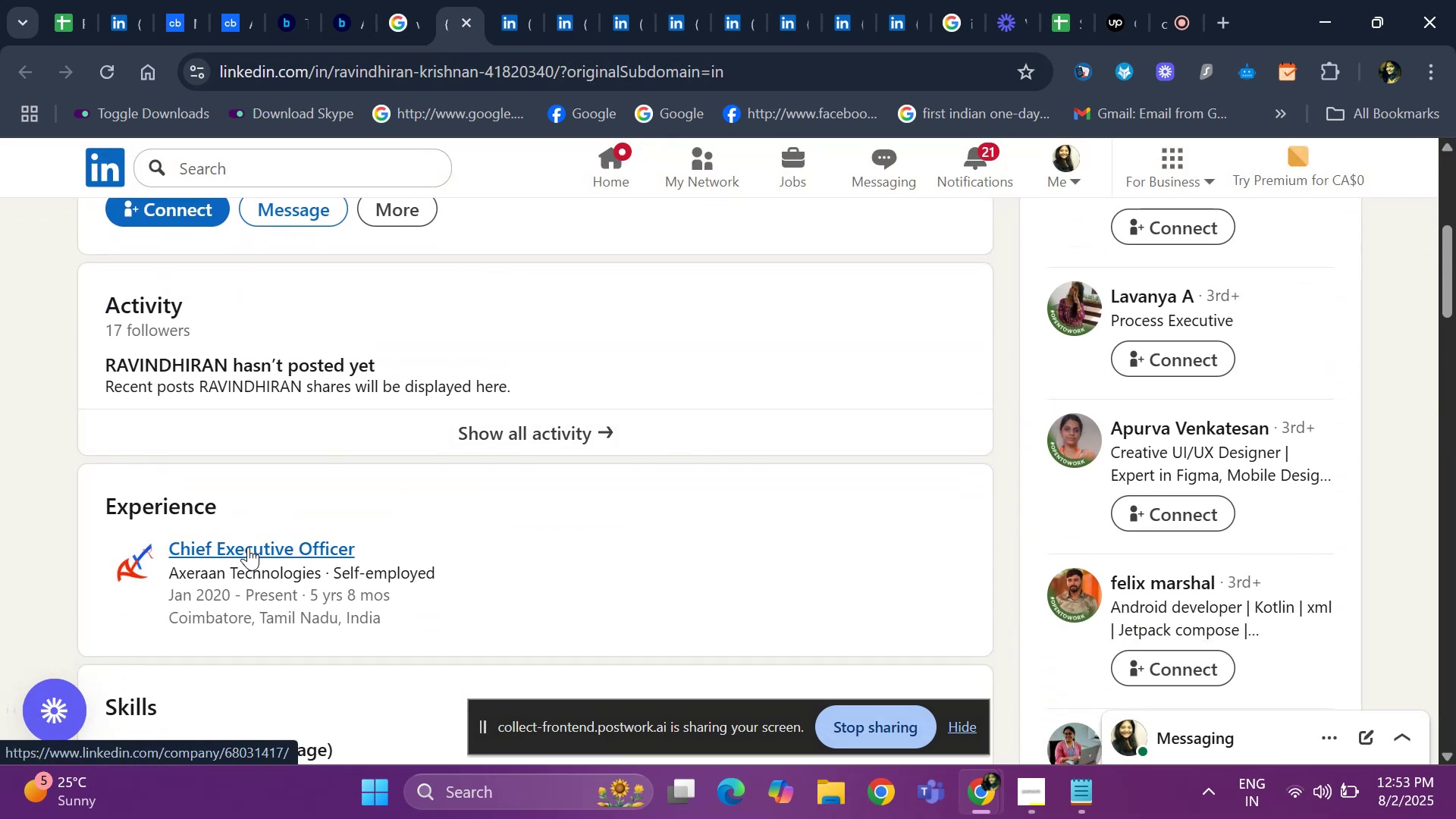 
right_click([248, 549])
 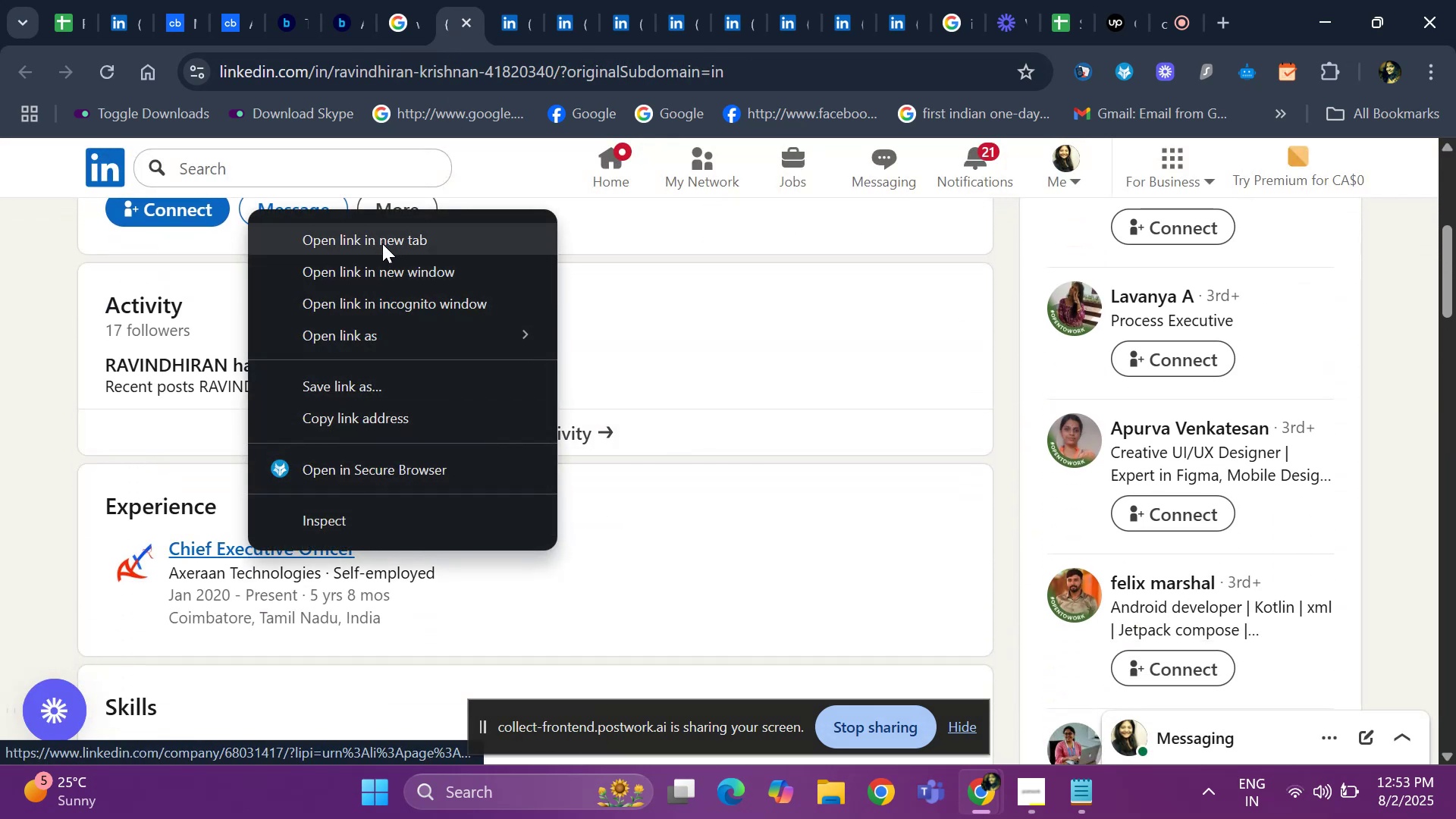 
left_click([381, 242])
 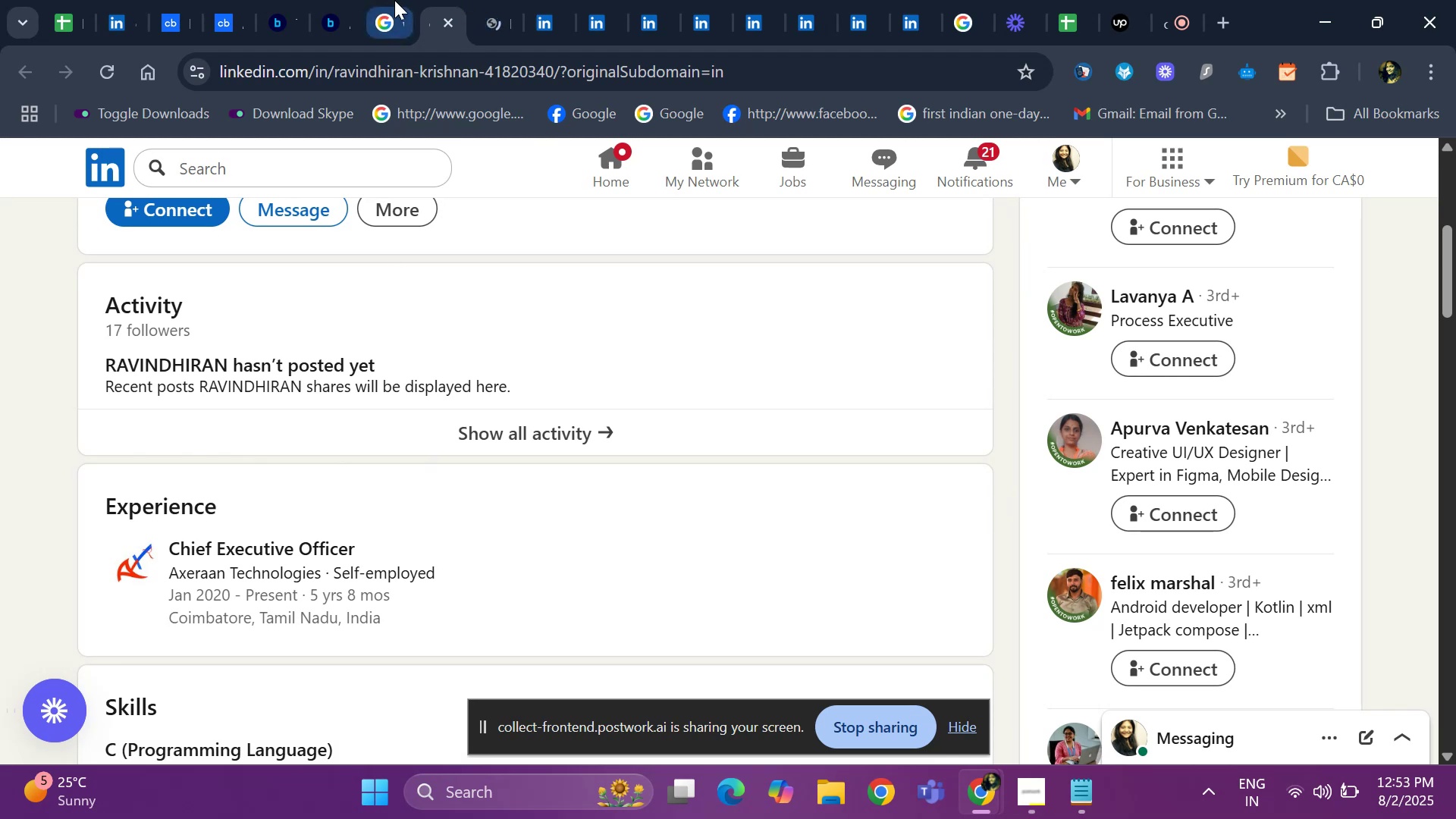 
left_click([394, 11])
 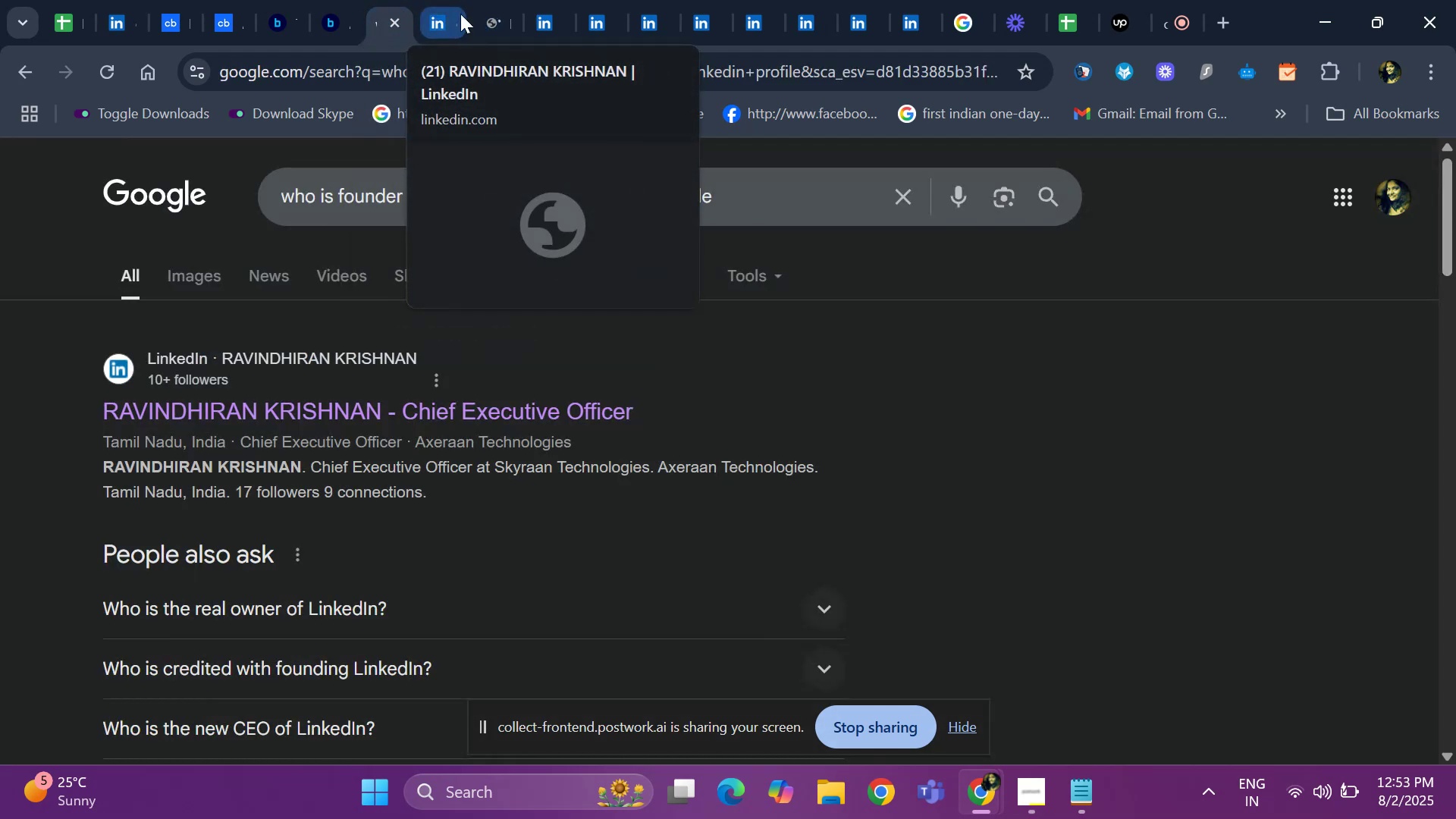 
left_click([492, 14])
 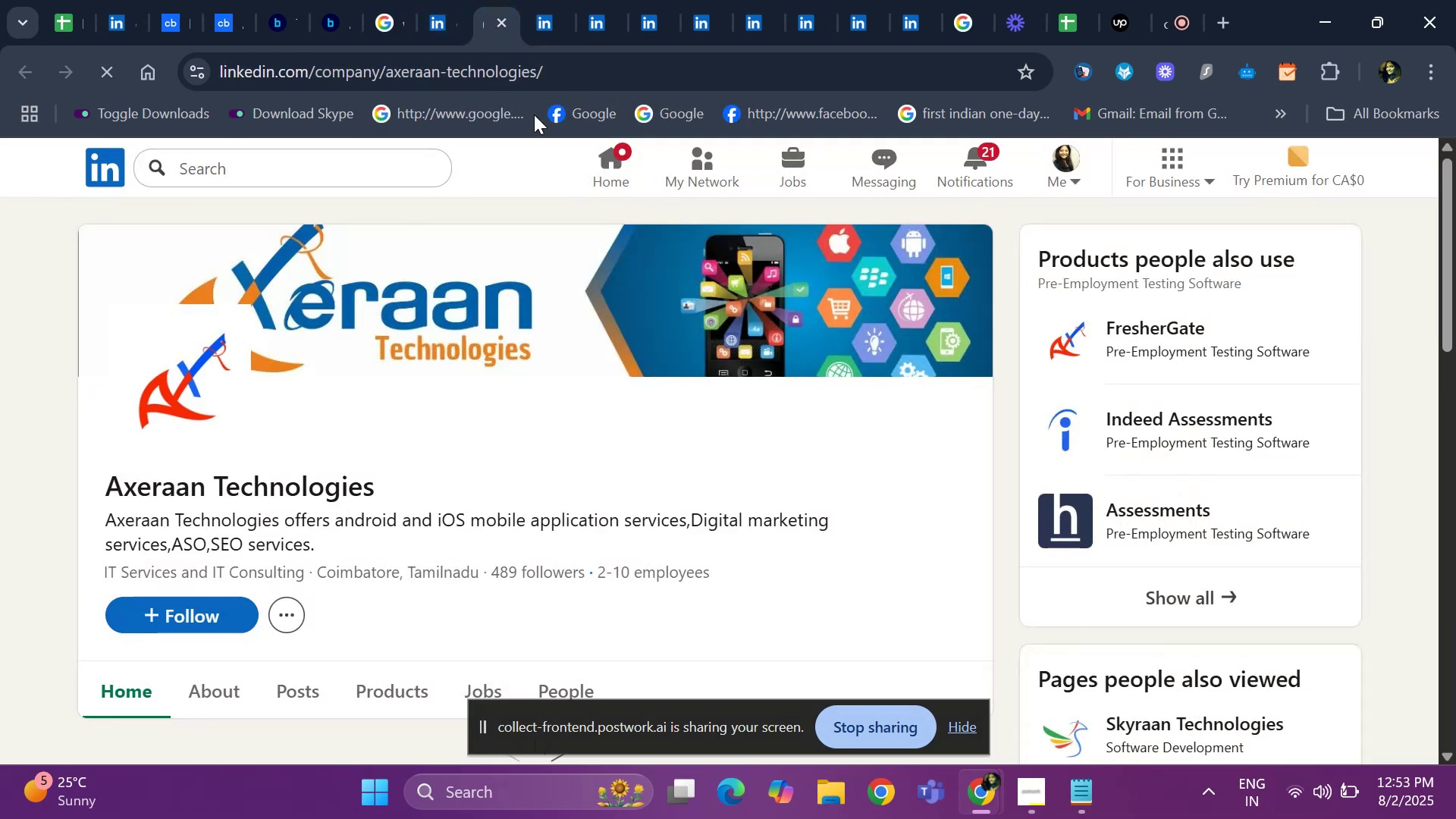 
left_click([504, 24])
 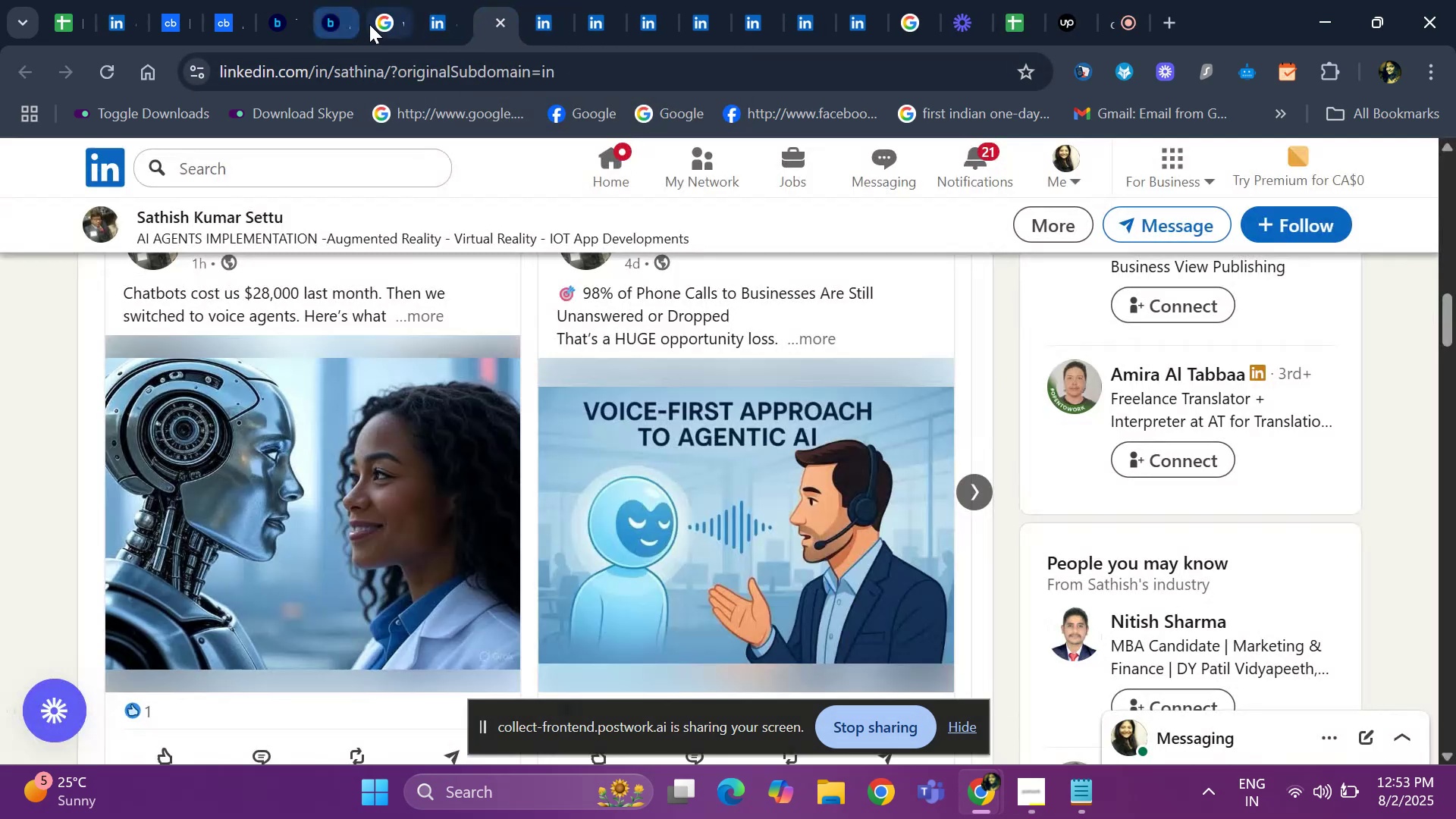 
left_click([383, 21])
 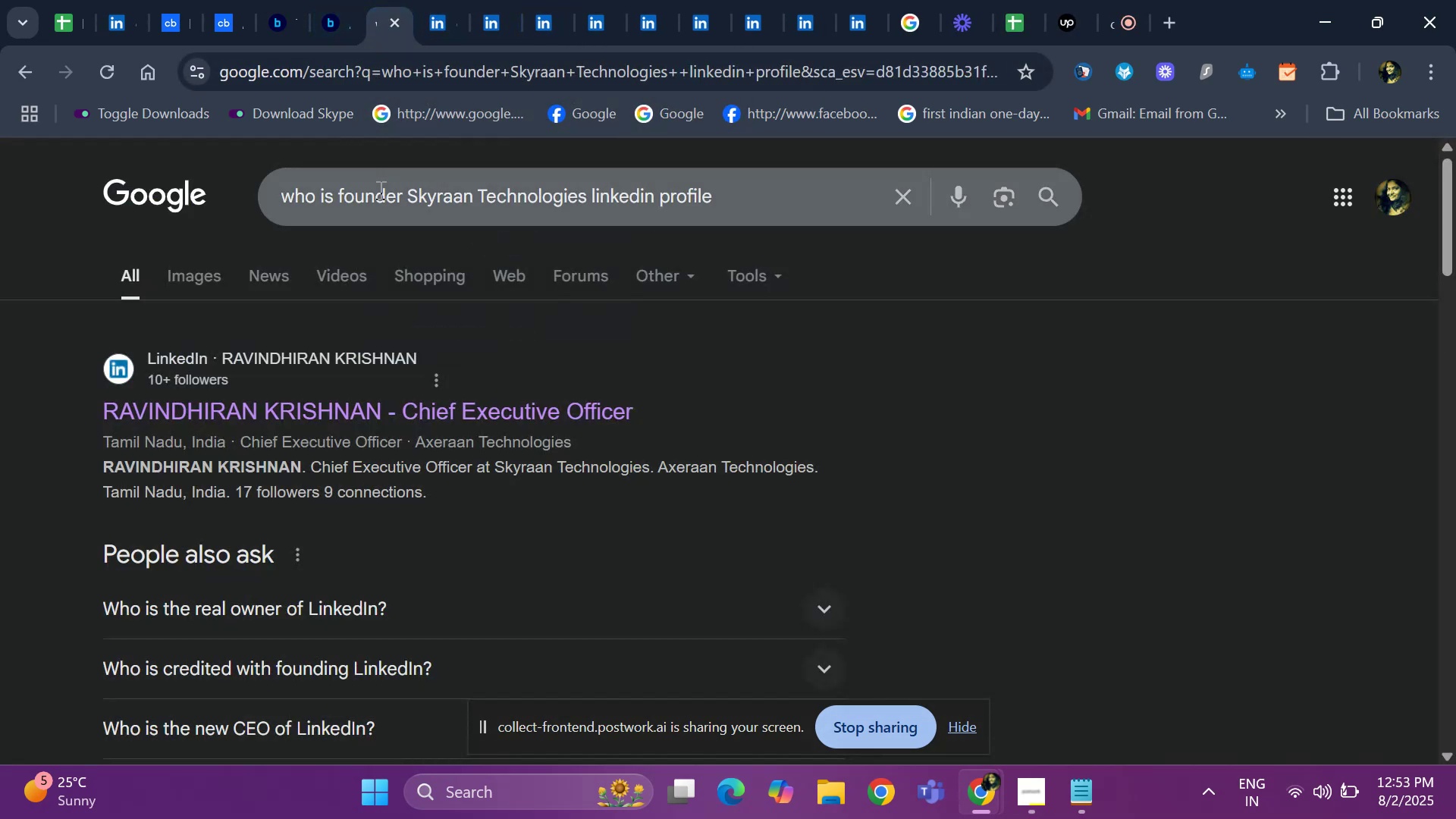 
scroll: coordinate [309, 472], scroll_direction: down, amount: 12.0
 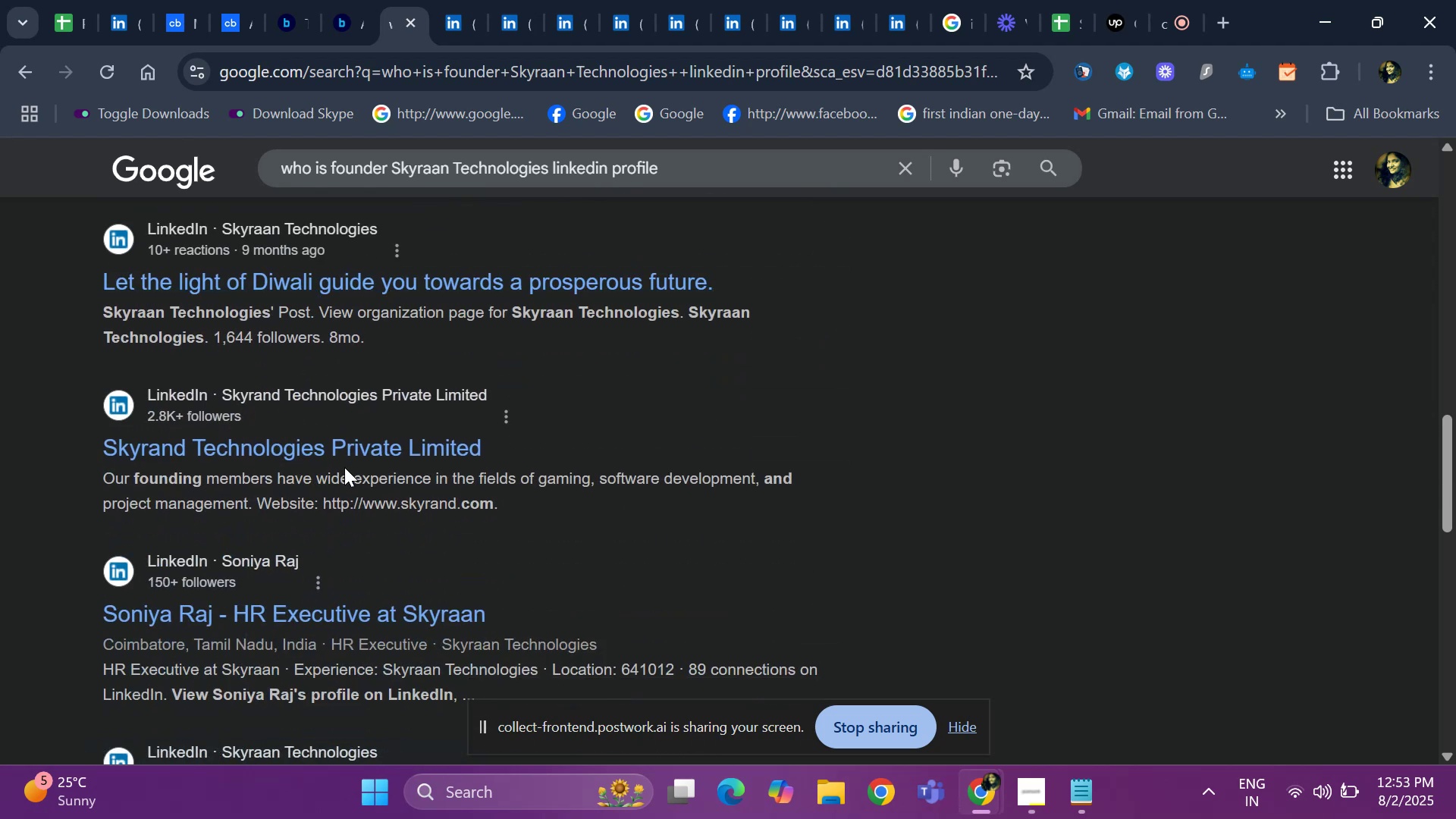 
left_click([460, 2])
 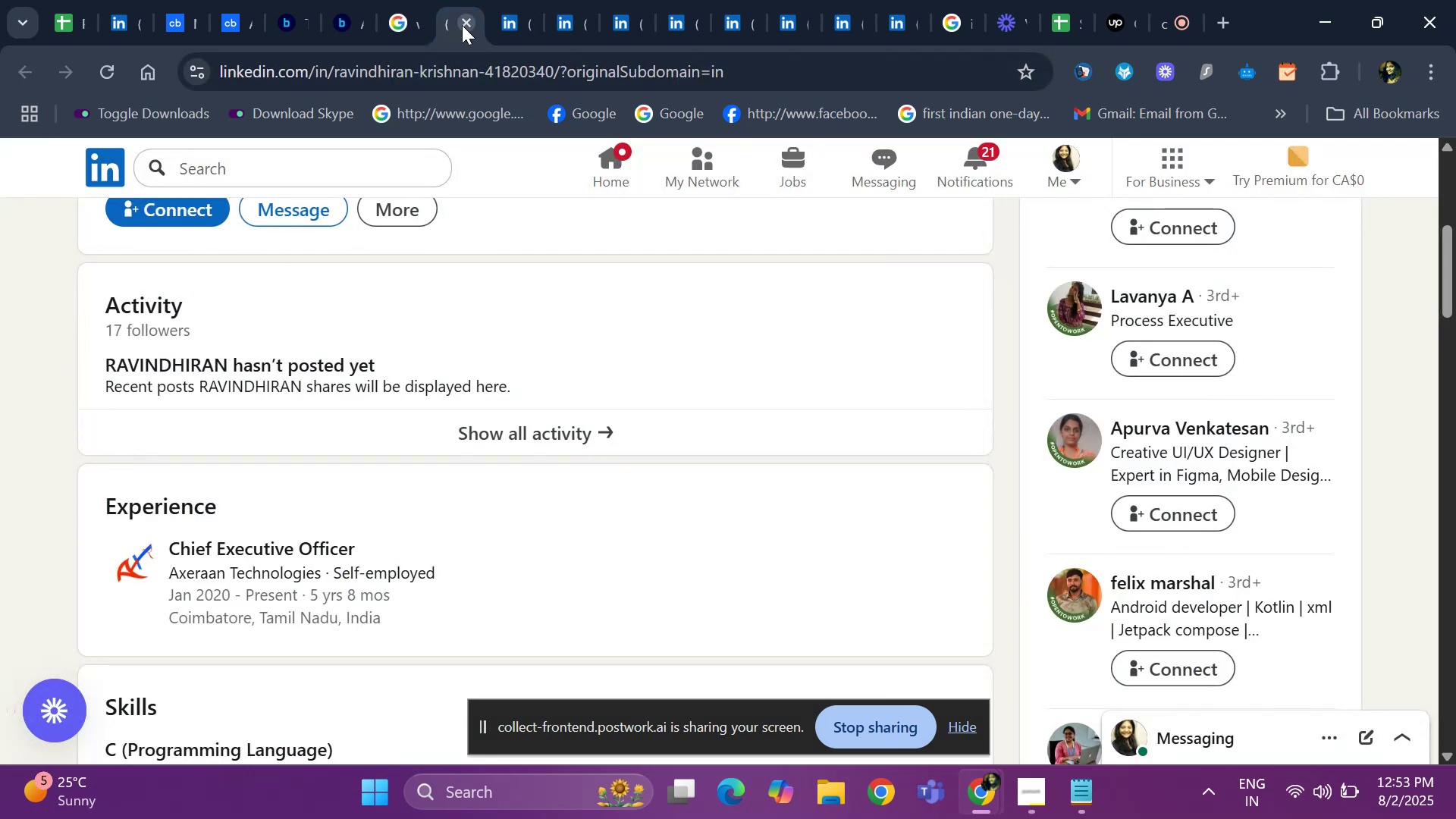 
left_click([472, 18])
 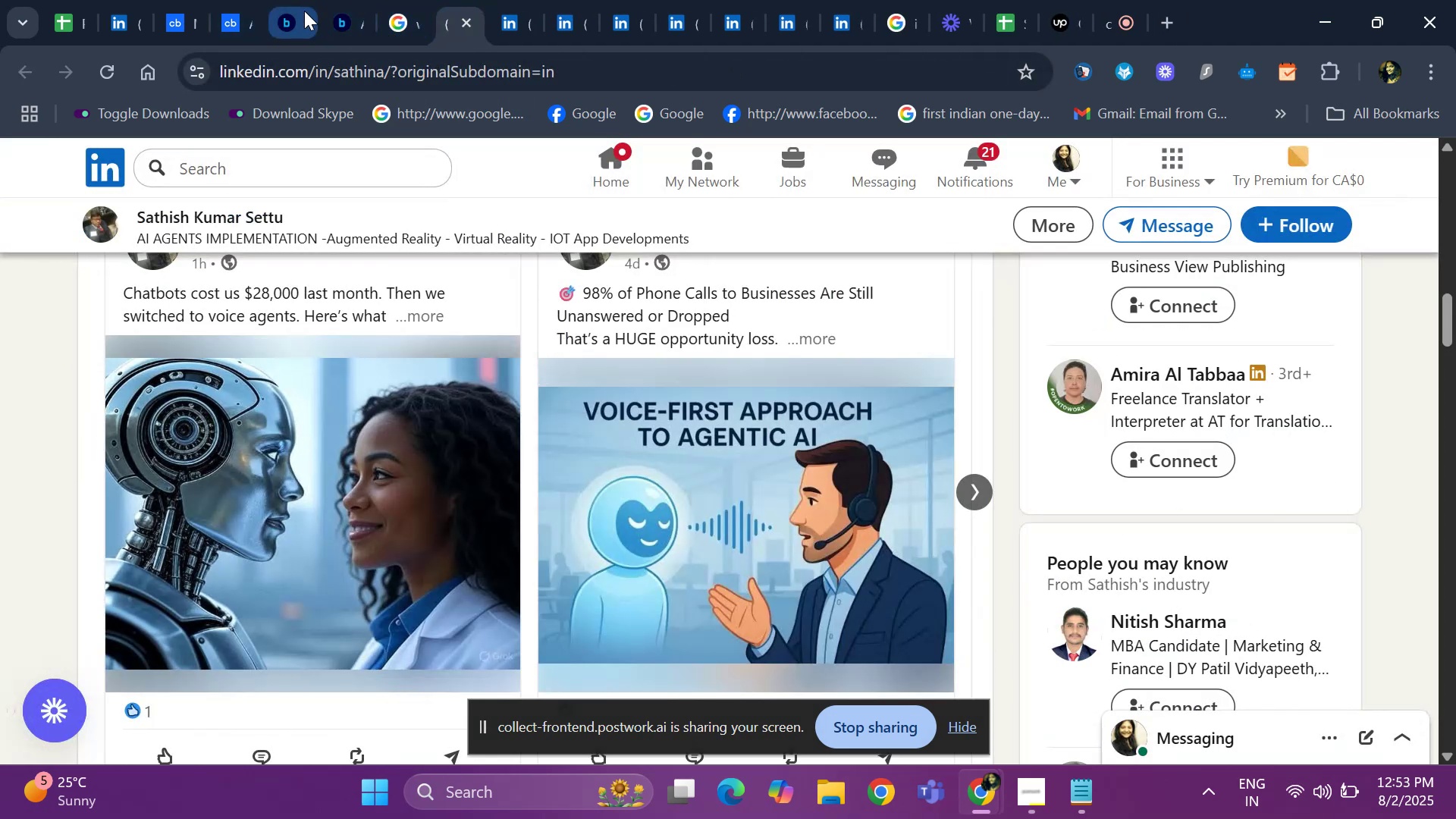 
left_click([504, 6])
 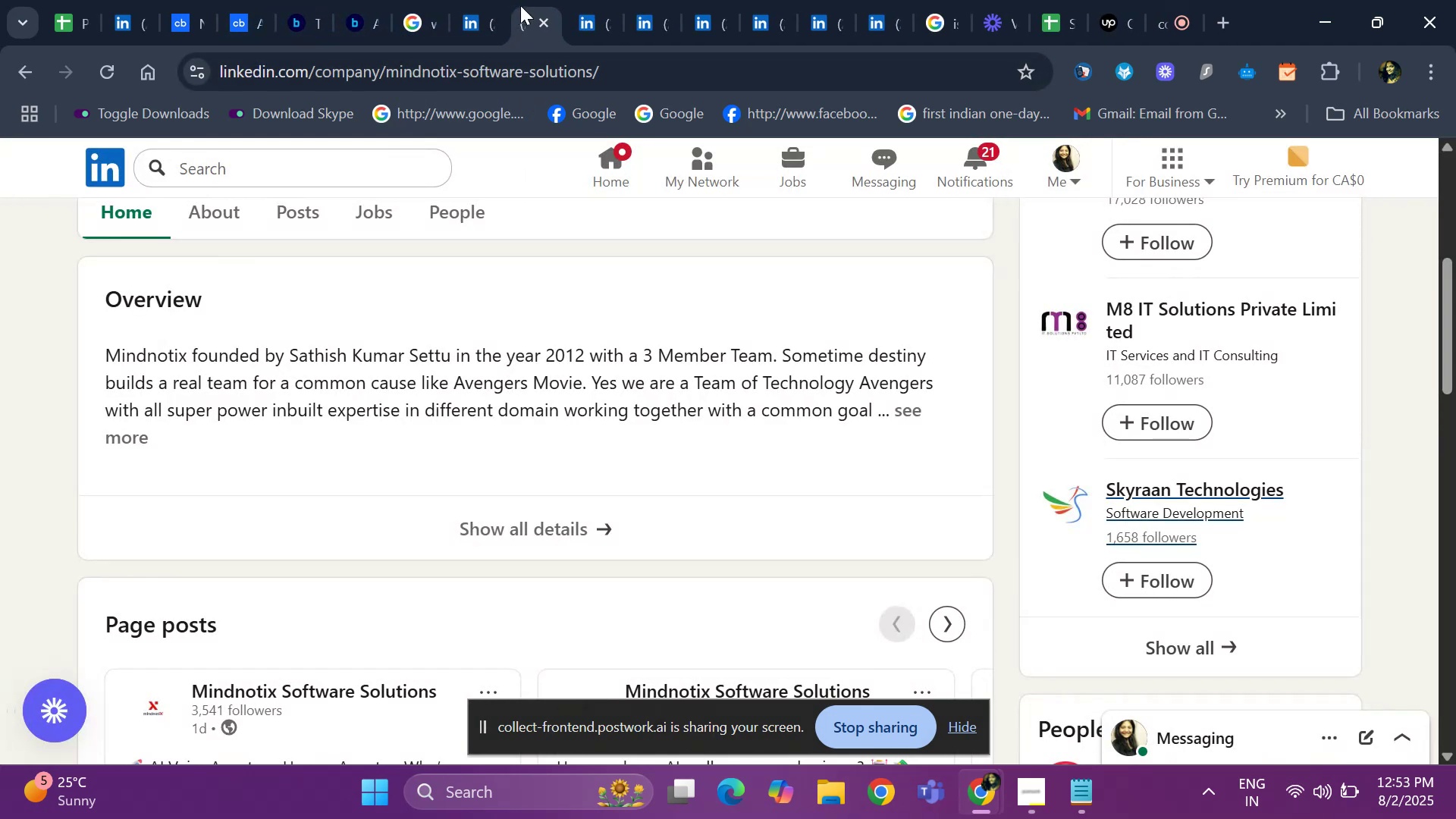 
scroll: coordinate [945, 344], scroll_direction: down, amount: 1.0
 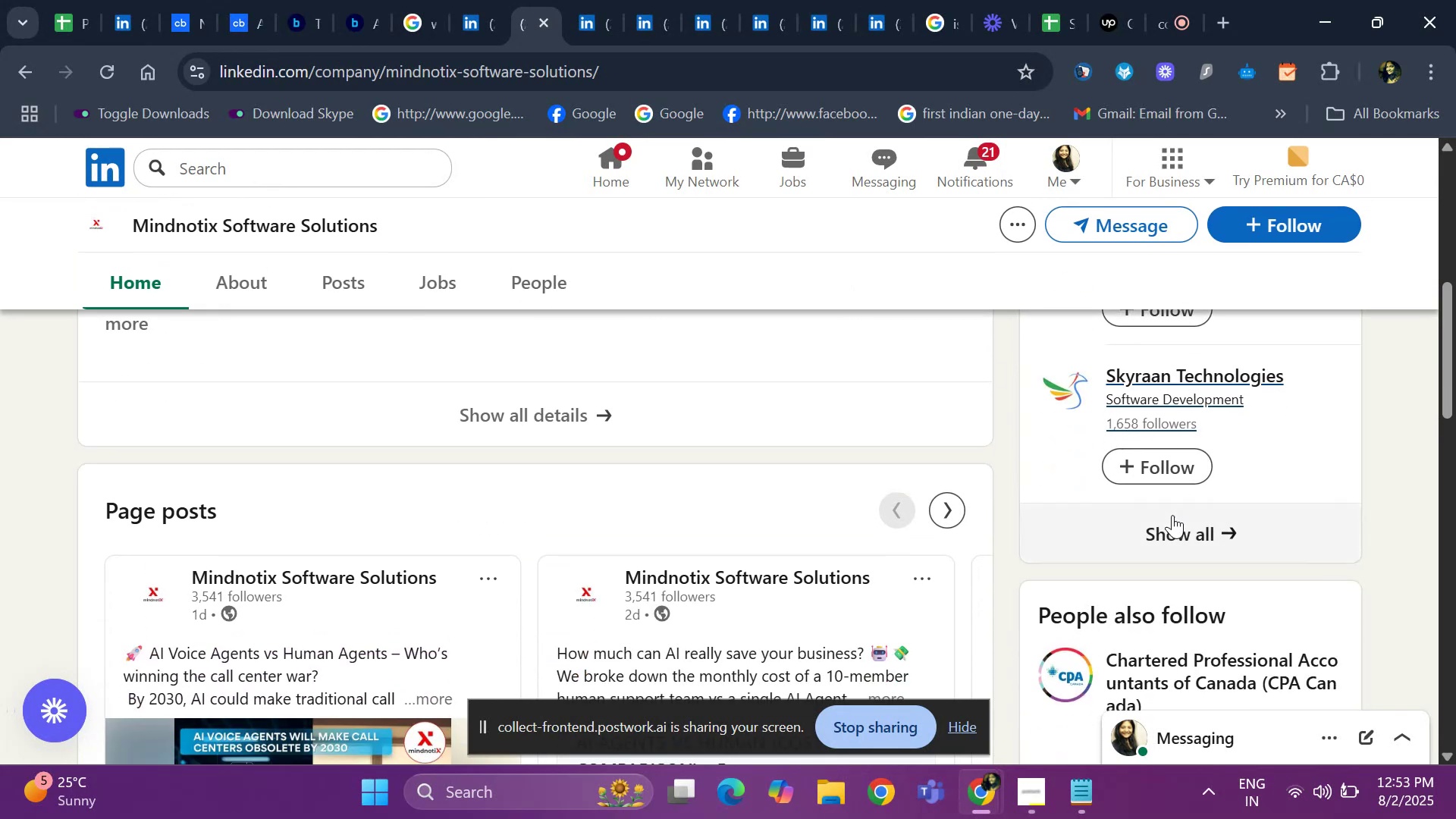 
left_click([1172, 531])
 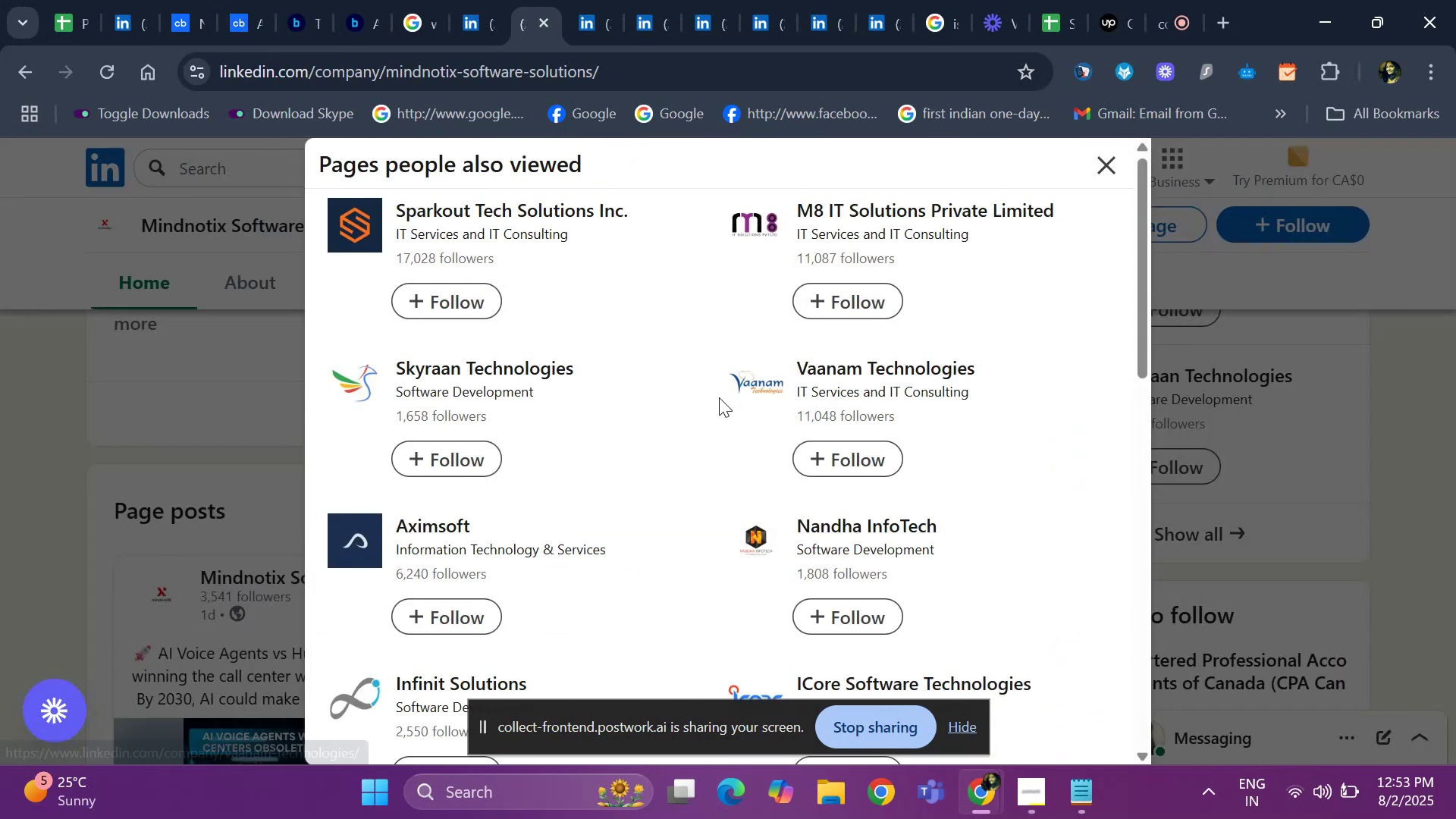 
scroll: coordinate [611, 563], scroll_direction: down, amount: 17.0
 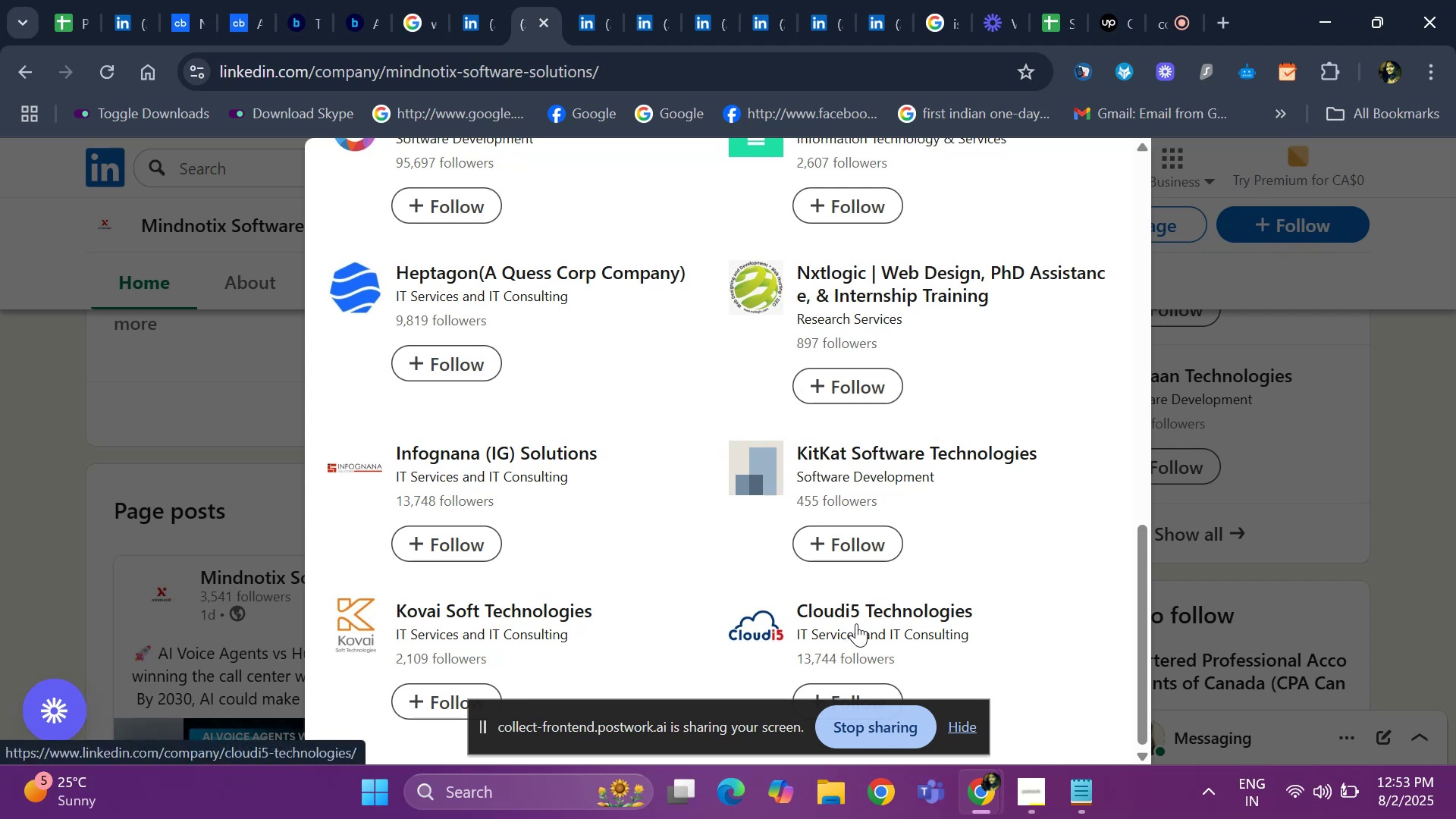 
right_click([858, 613])
 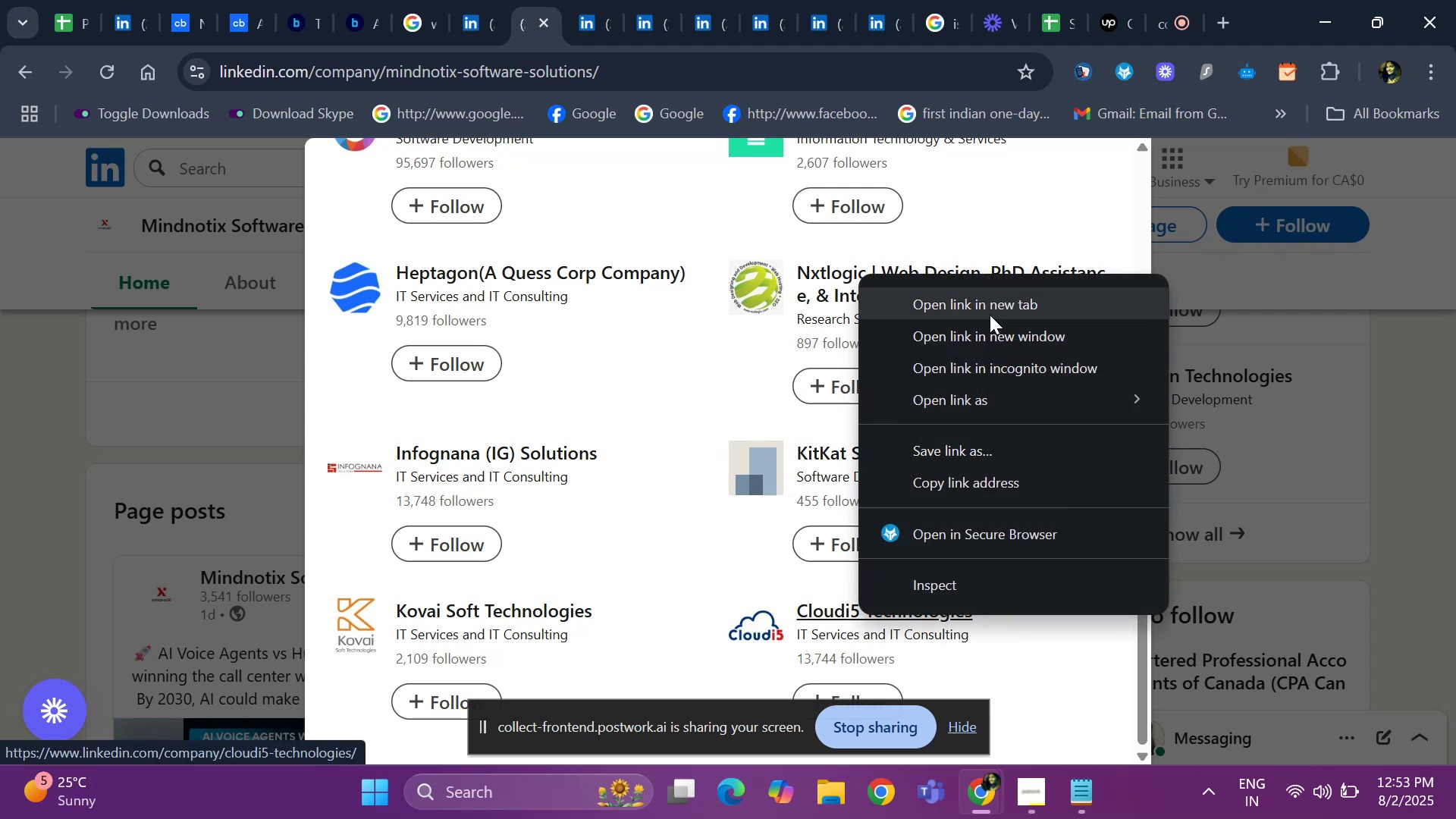 
left_click([990, 303])
 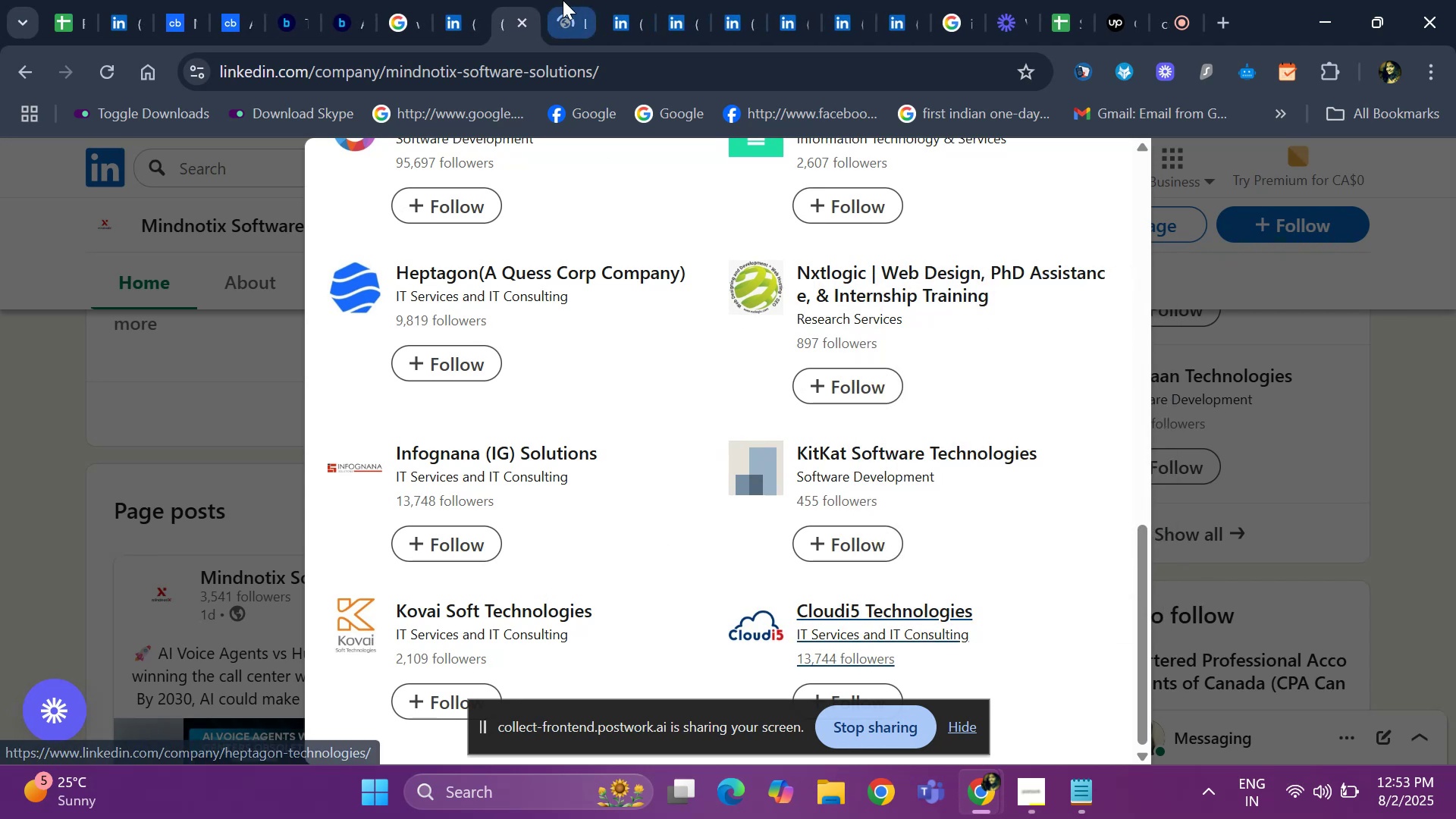 
left_click([571, 18])
 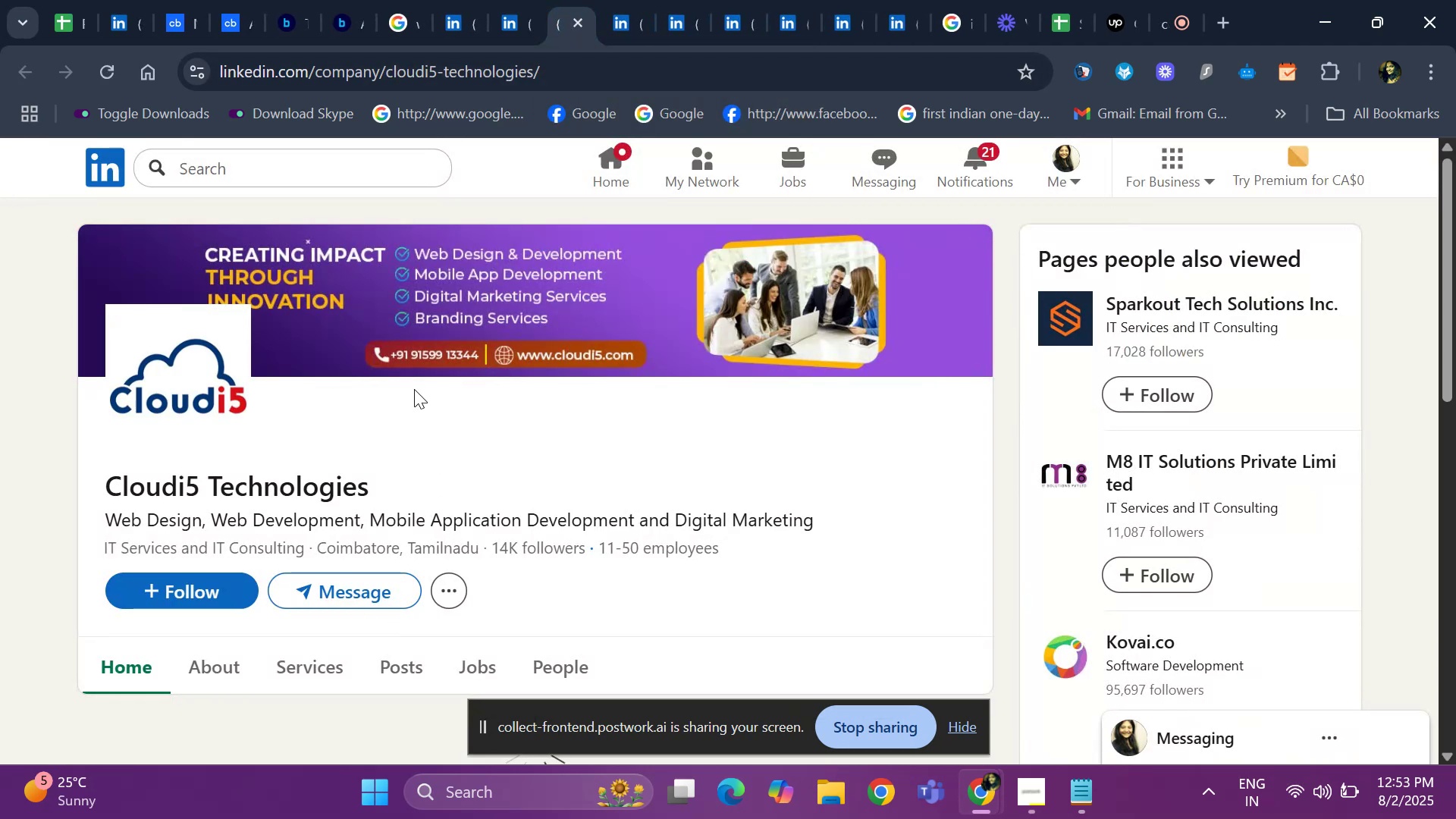 
left_click_drag(start_coordinate=[103, 472], to_coordinate=[396, 472])
 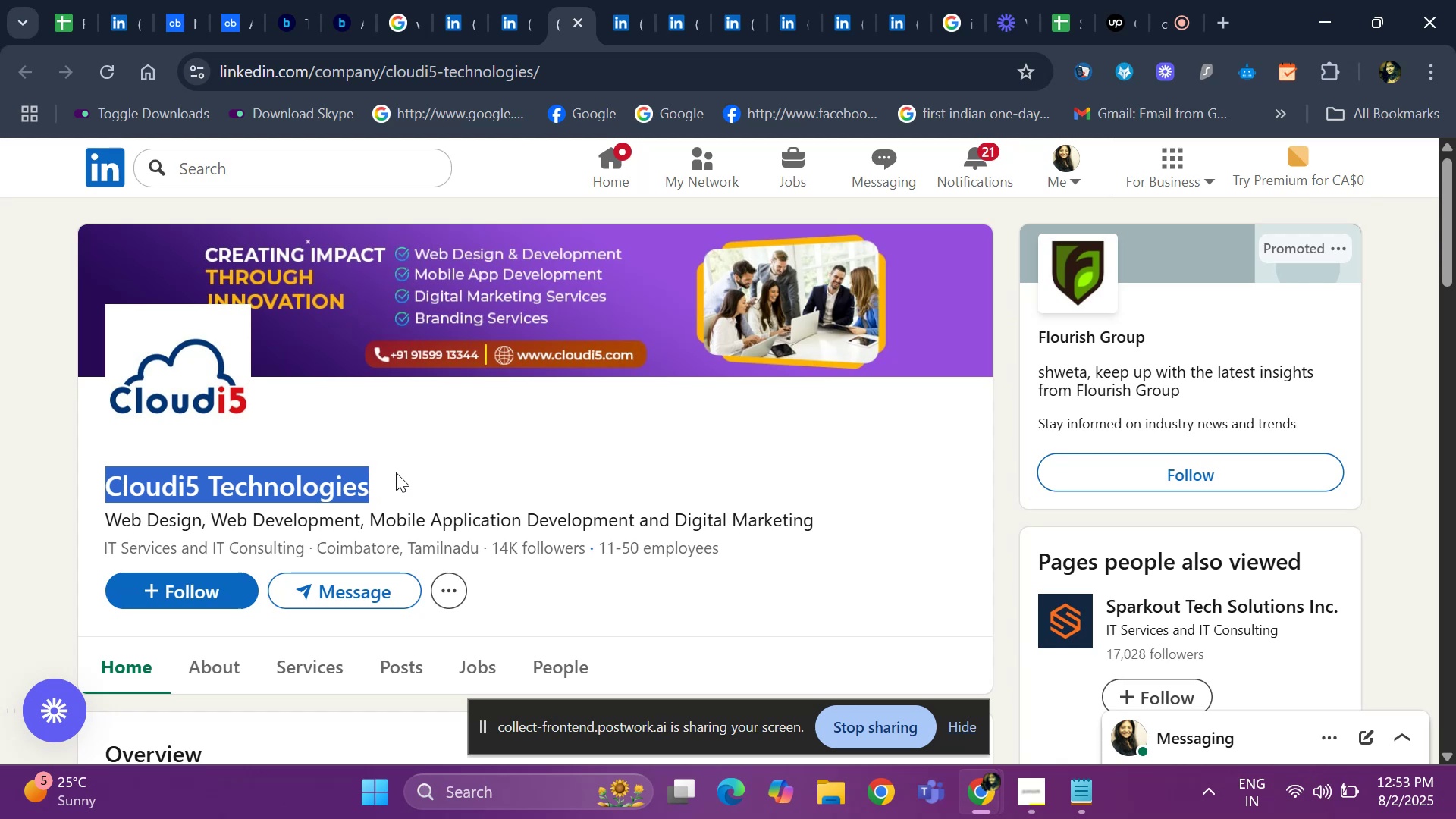 
key(Control+ControlLeft)
 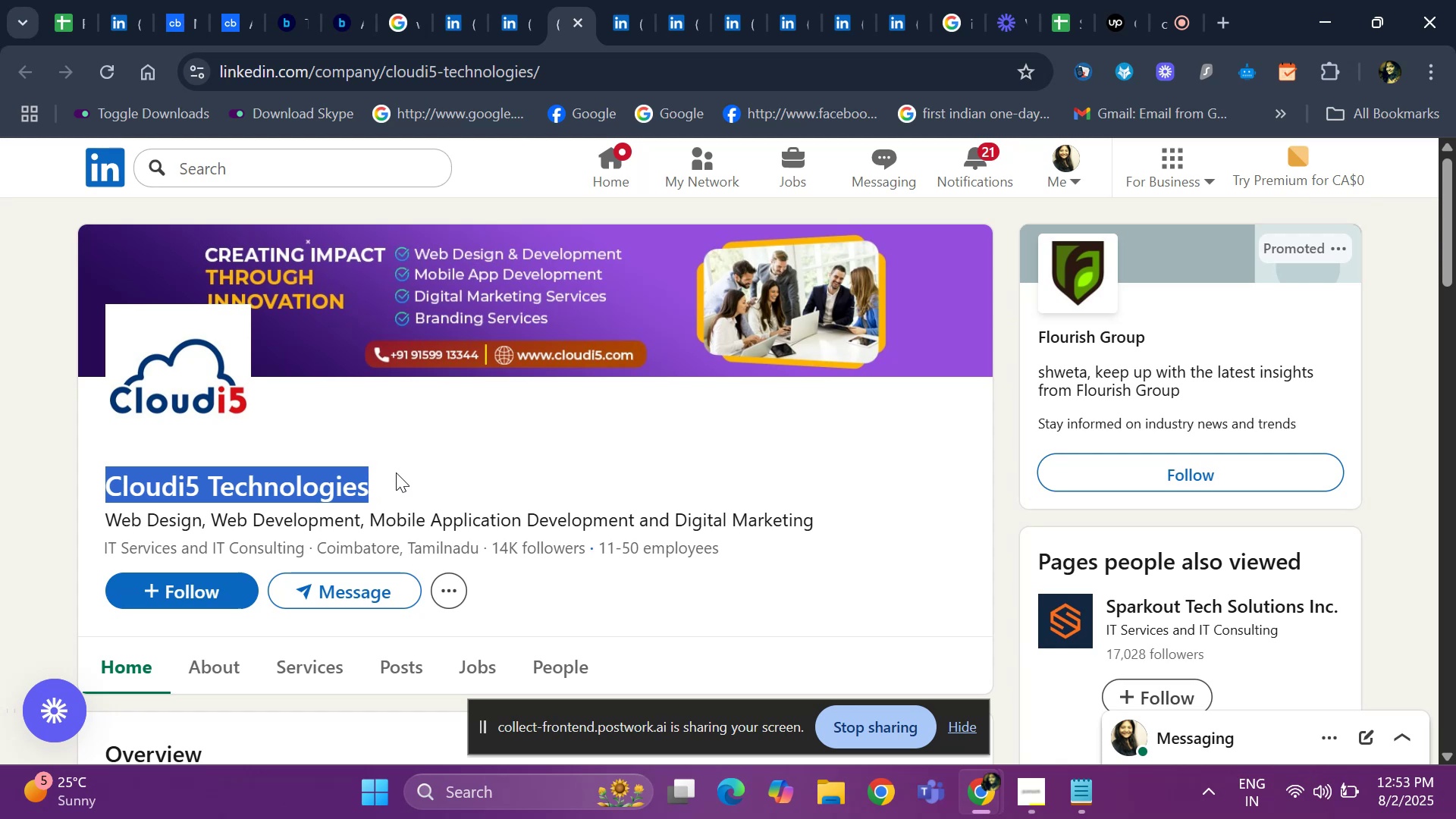 
key(Control+C)
 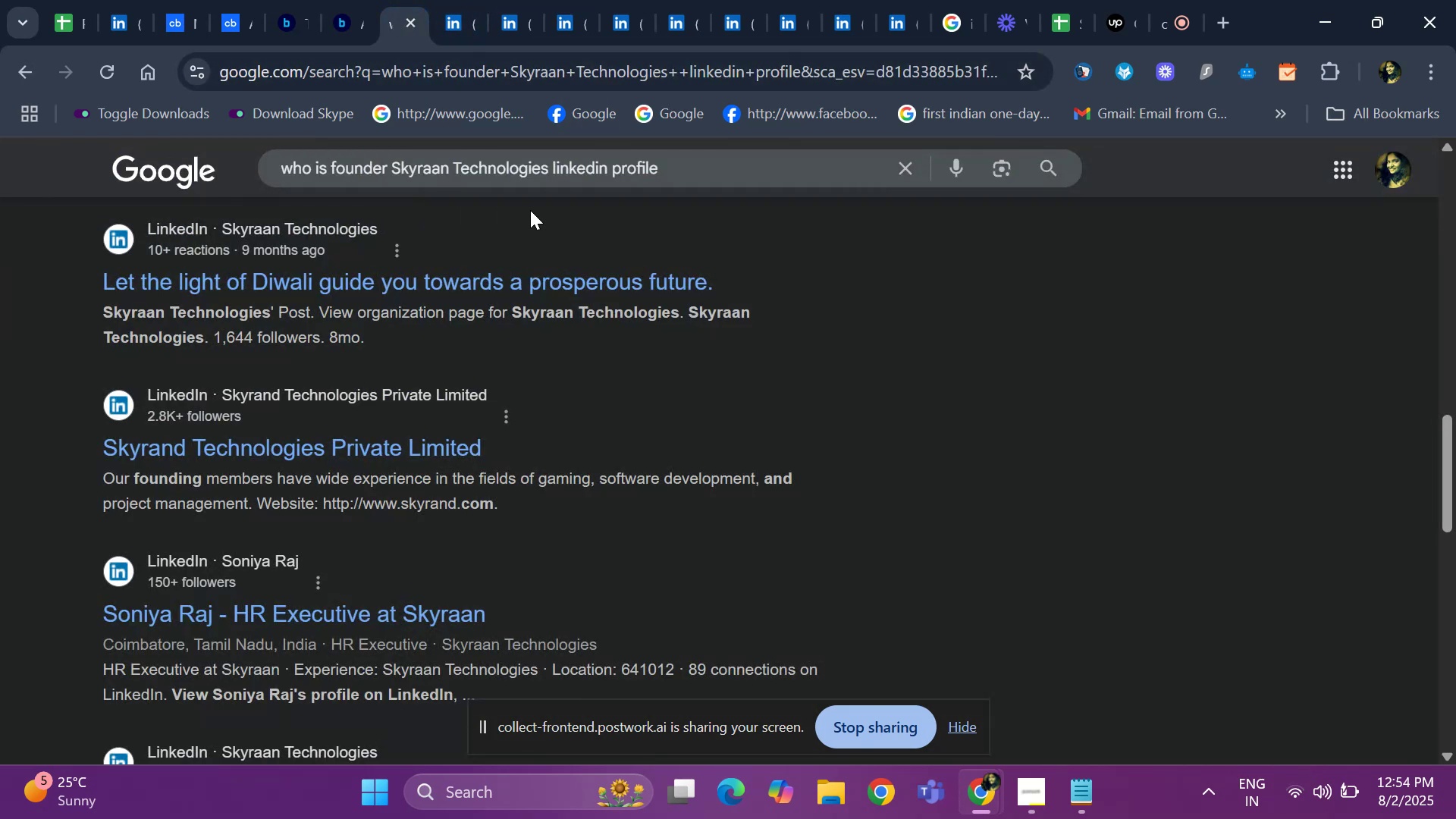 
left_click_drag(start_coordinate=[544, 173], to_coordinate=[394, 171])
 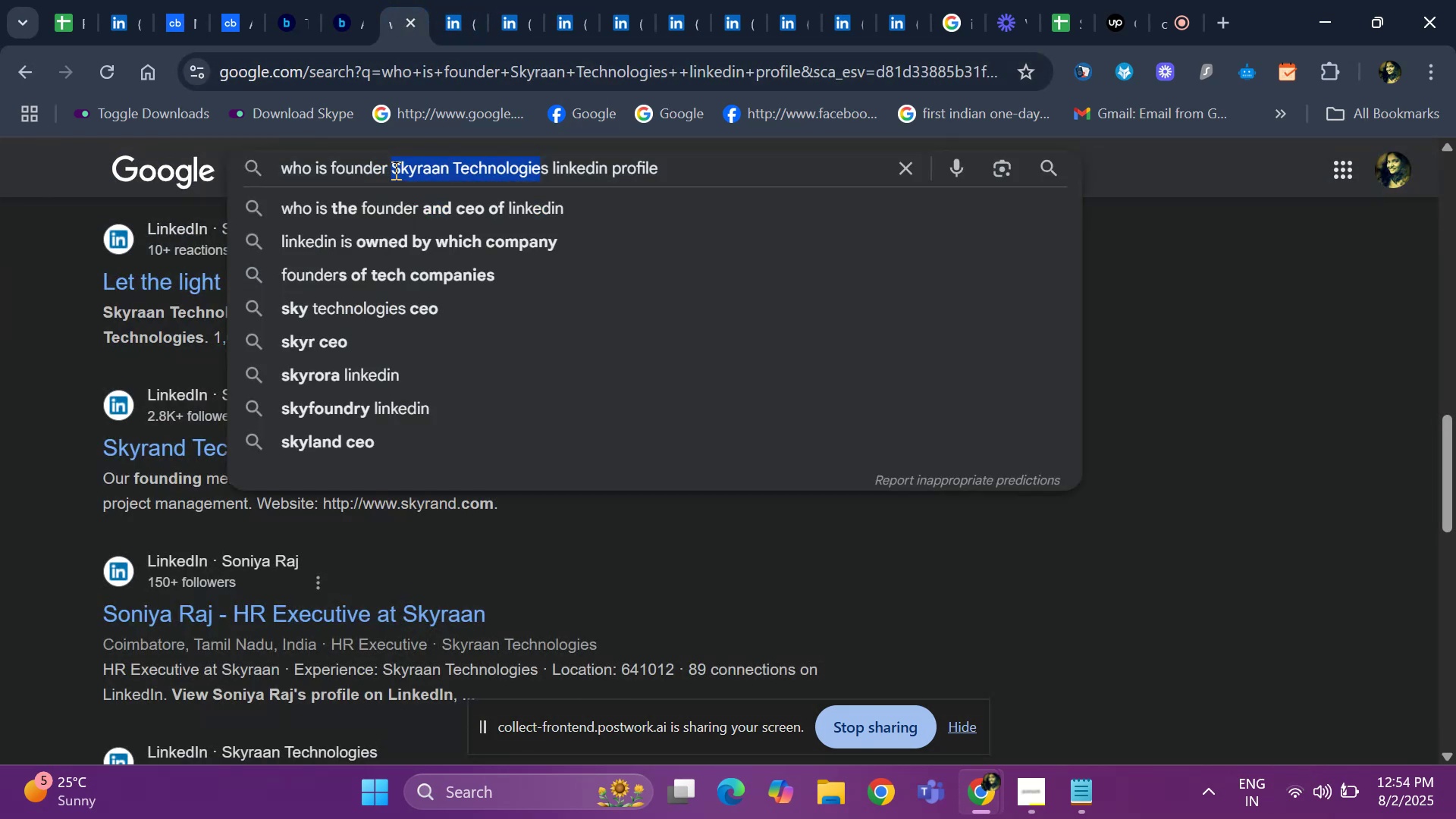 
key(Backspace)
 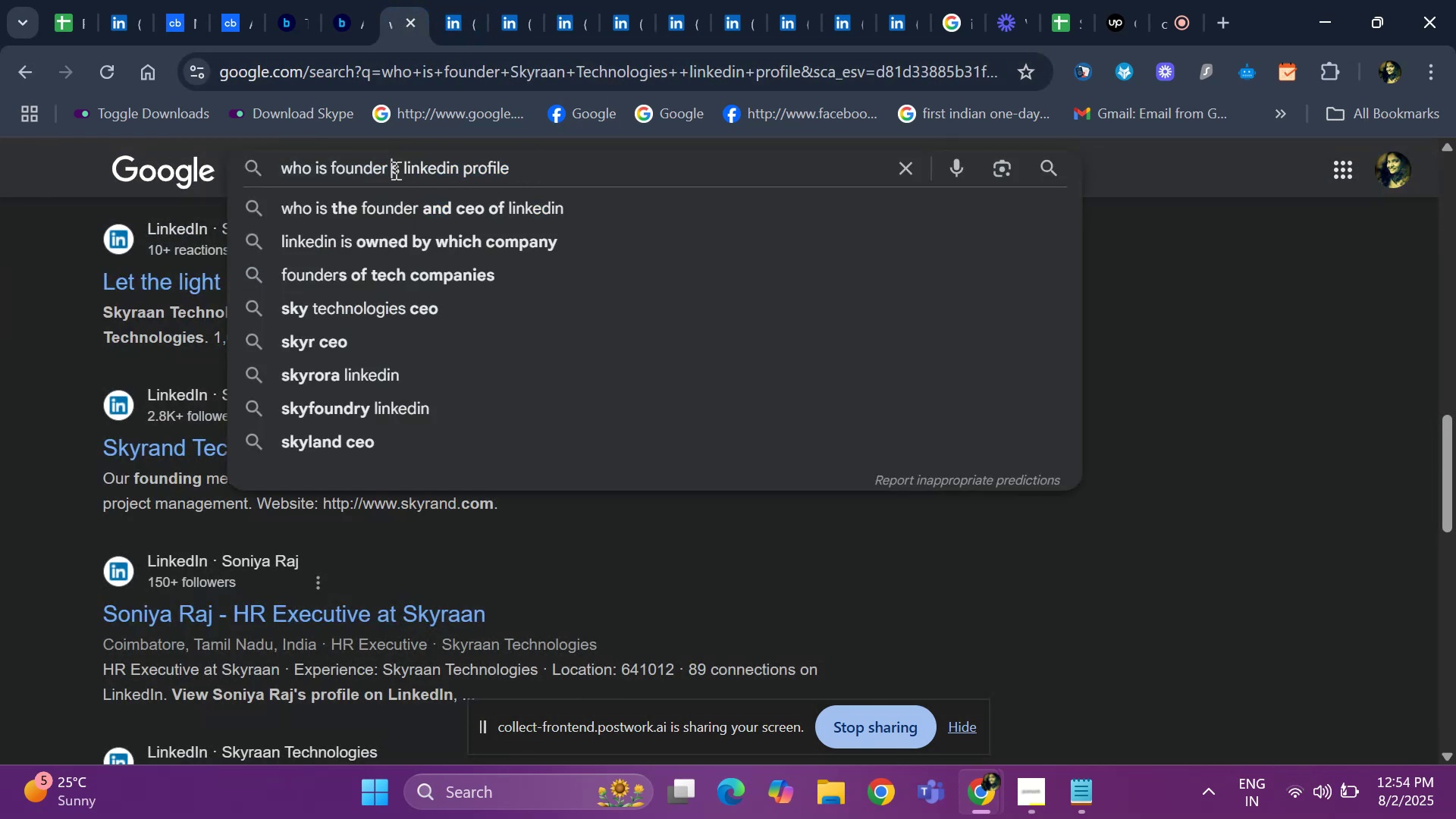 
key(ArrowRight)
 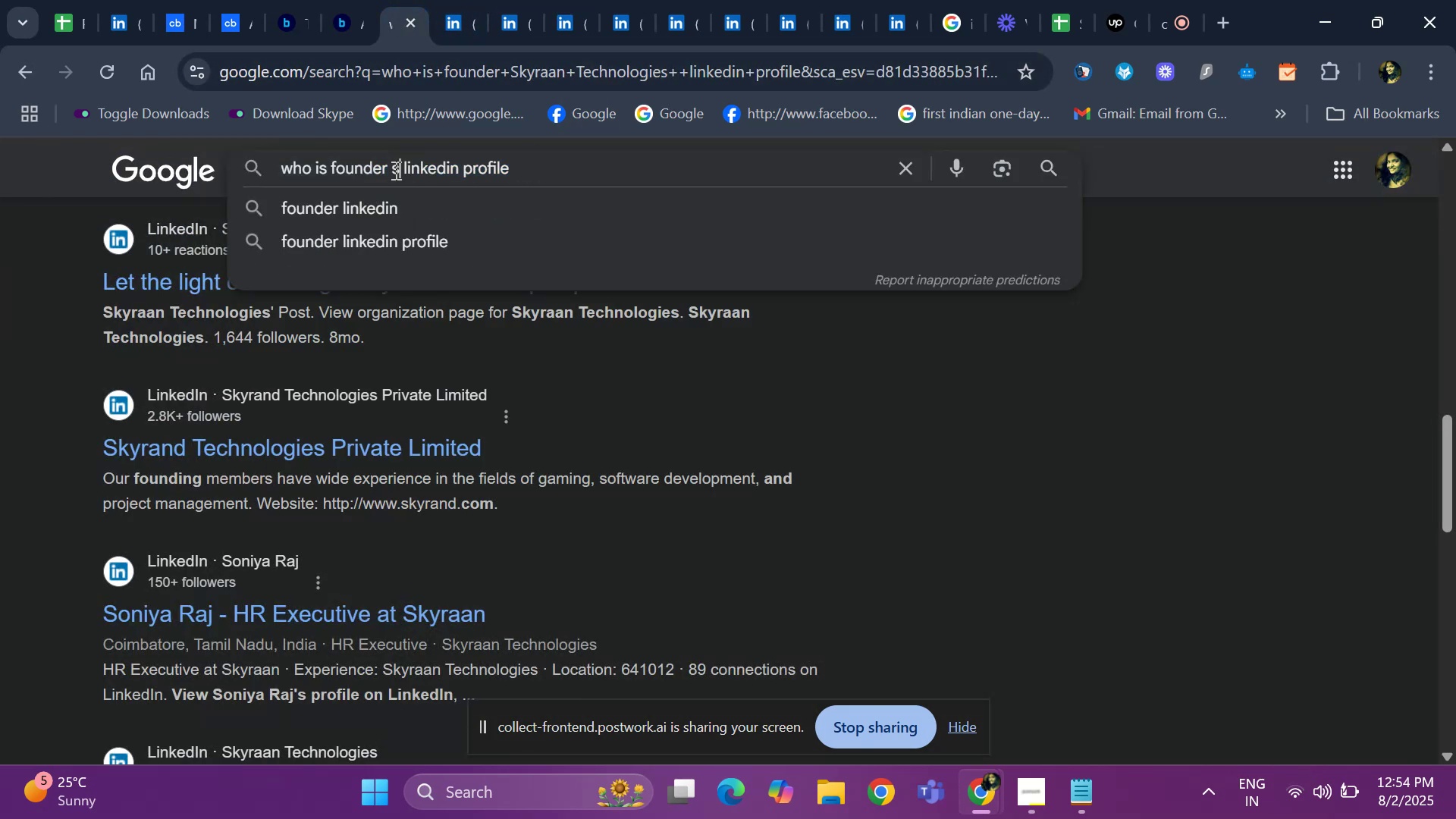 
key(Backspace)
 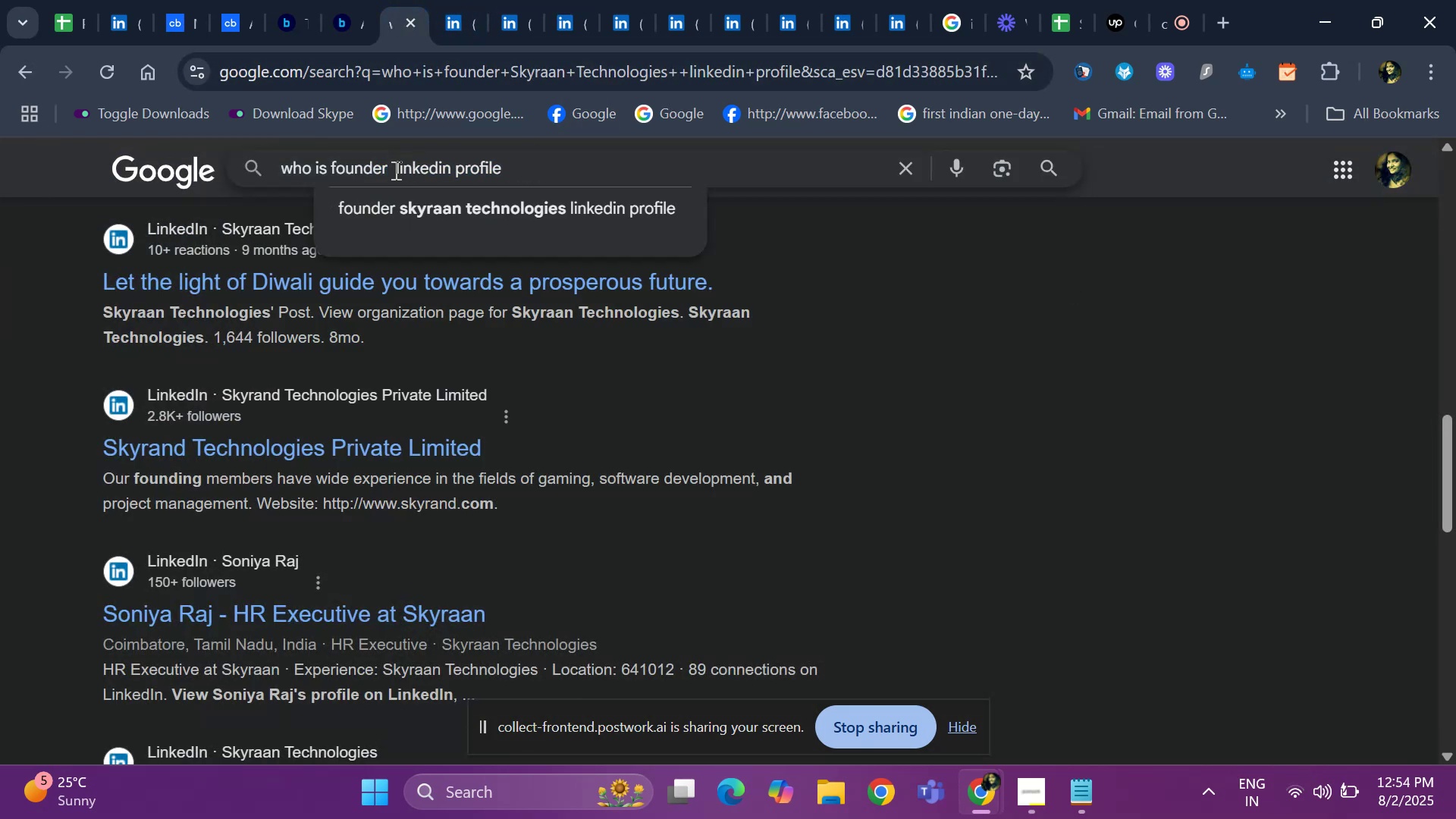 
key(Control+V)
 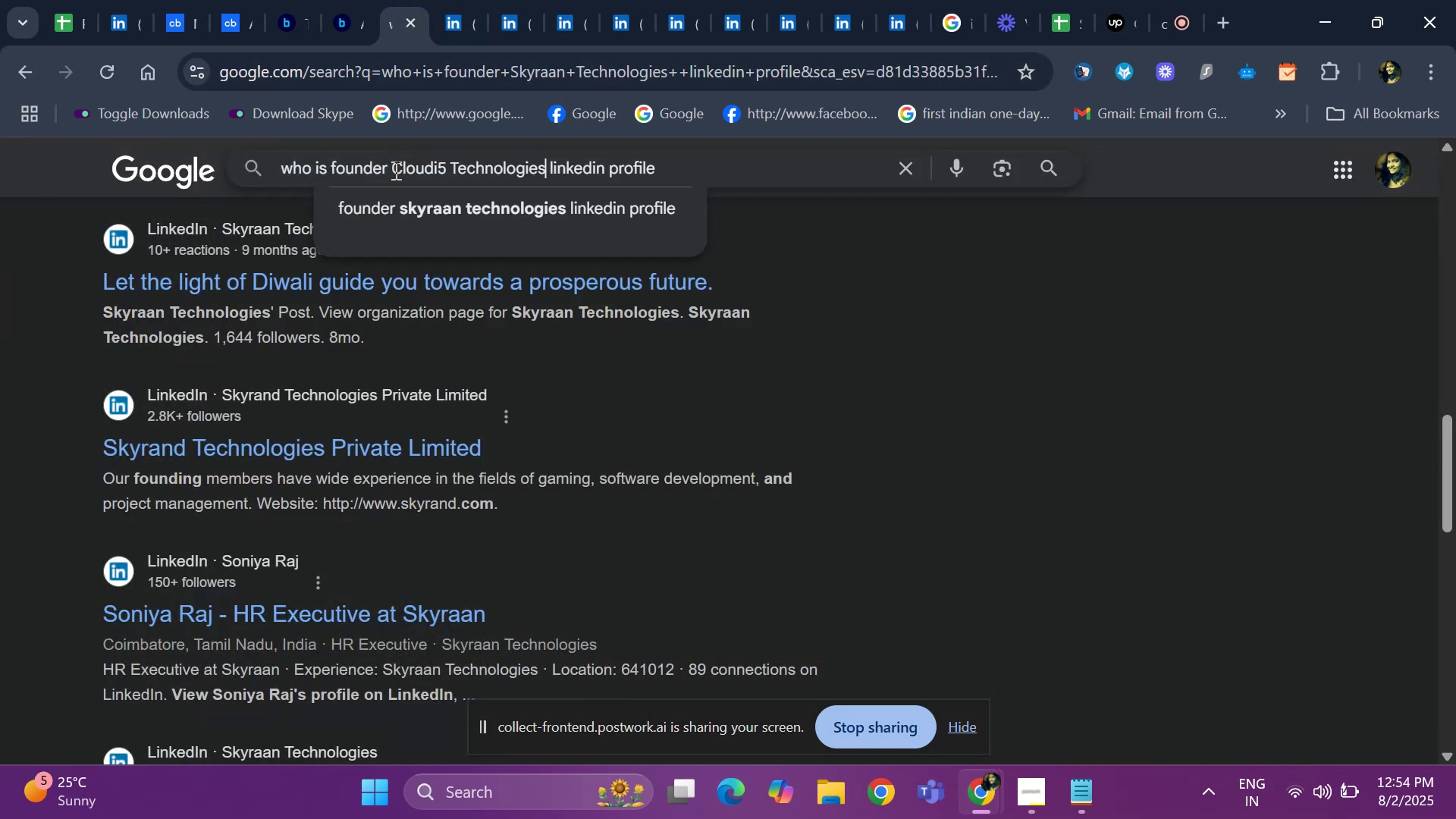 
key(Space)
 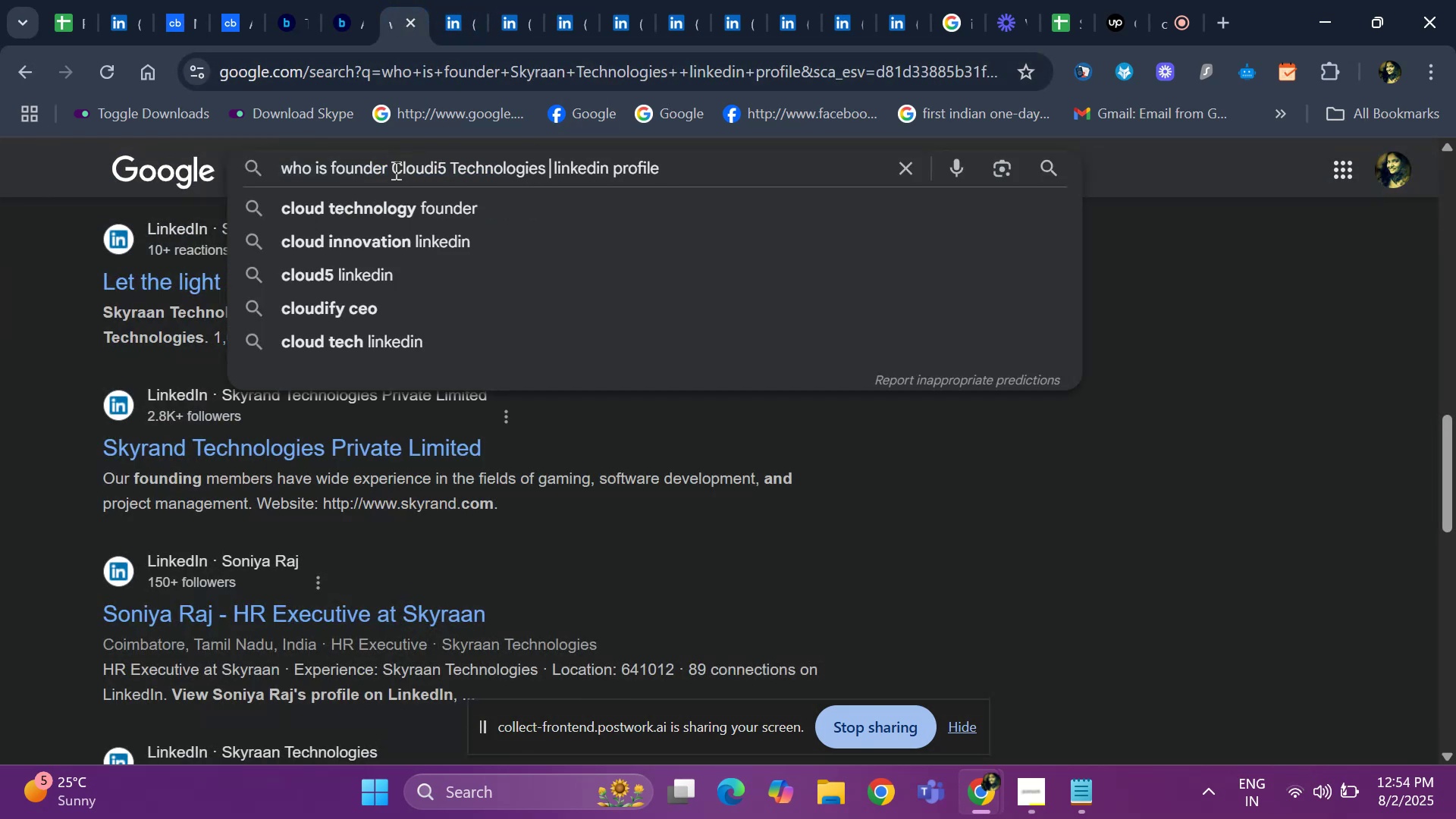 
key(Enter)
 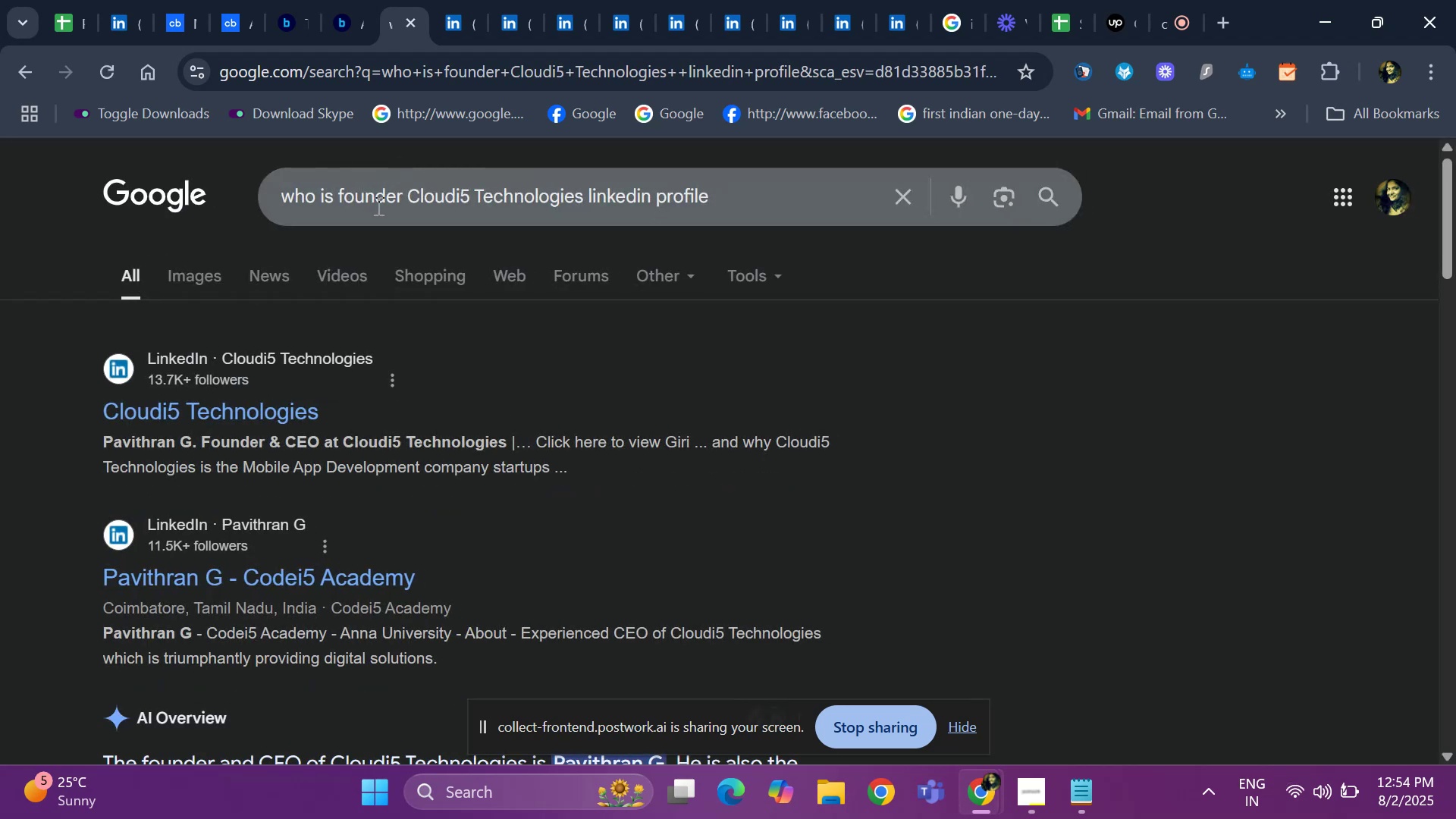 
scroll: coordinate [259, 457], scroll_direction: down, amount: 1.0
 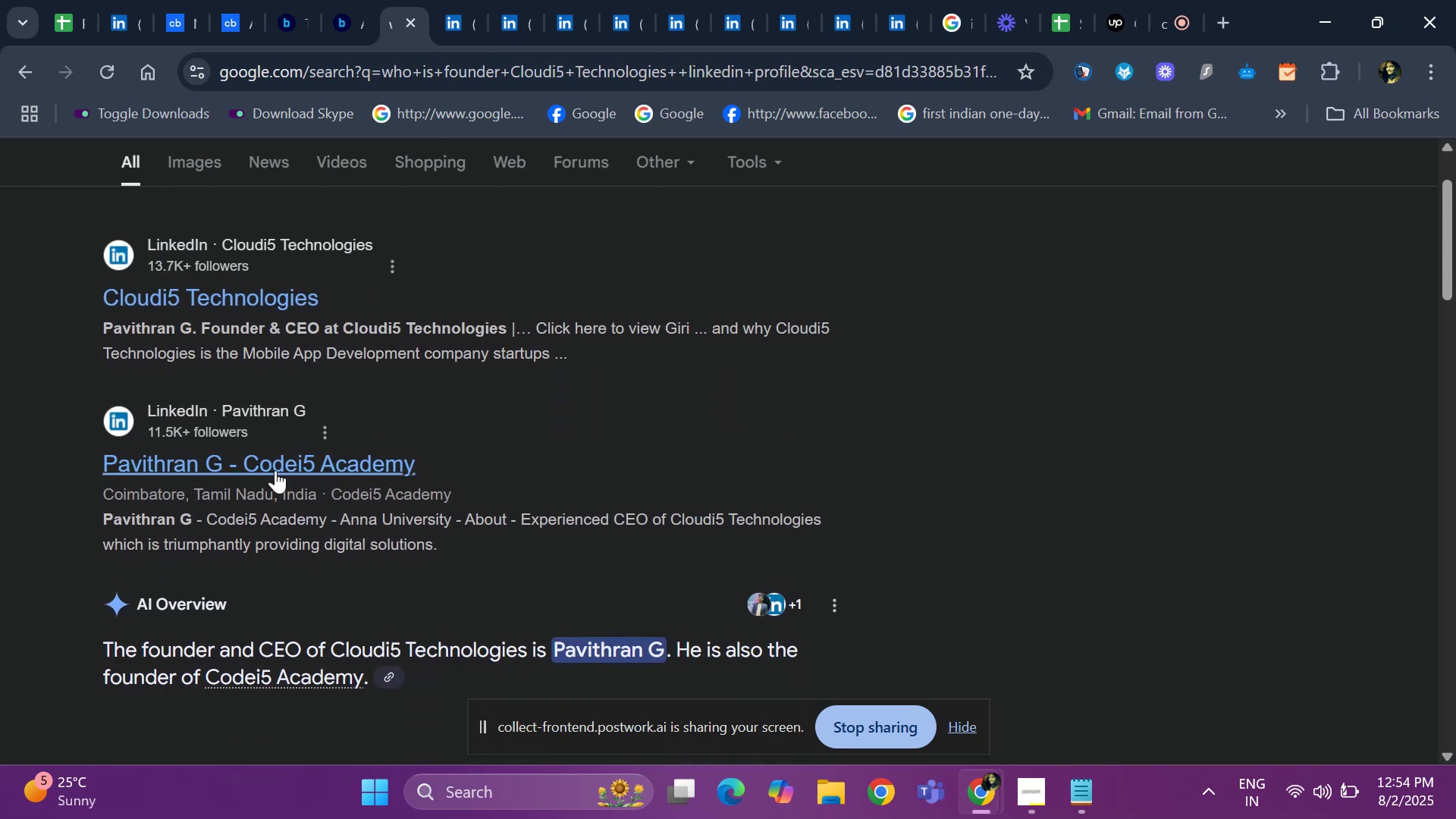 
right_click([281, 464])
 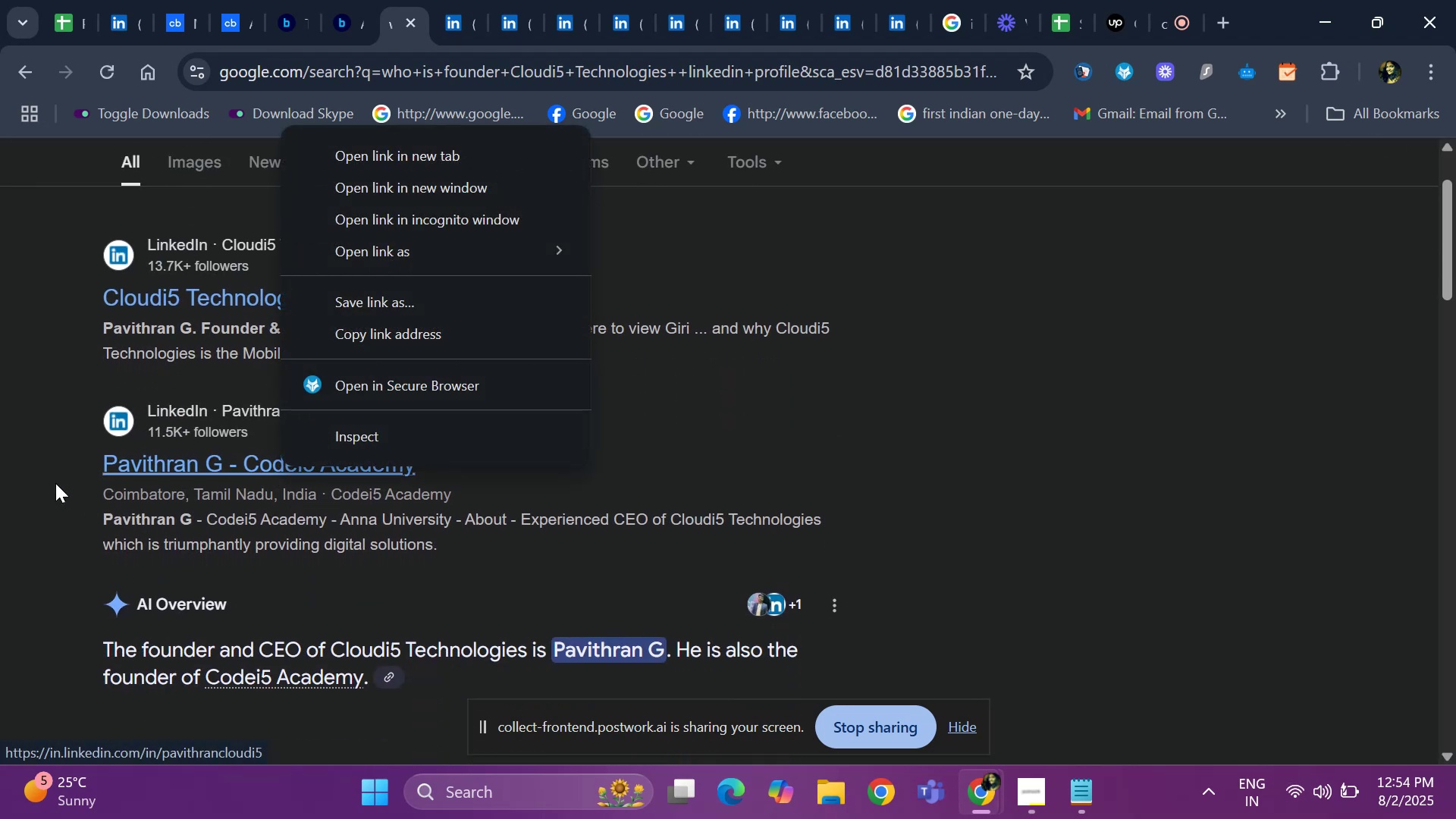 
left_click([52, 482])
 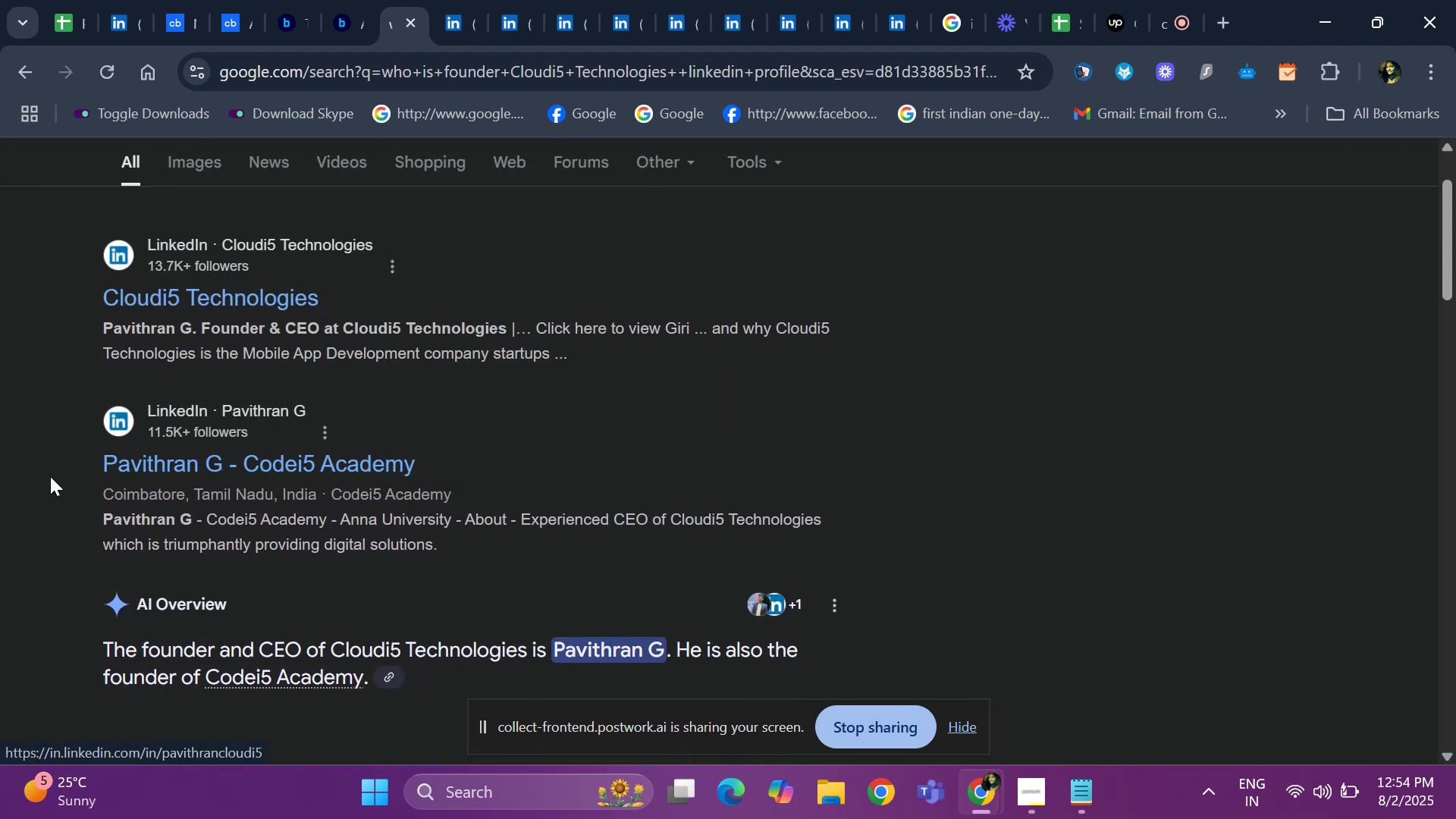 
scroll: coordinate [61, 472], scroll_direction: down, amount: 2.0
 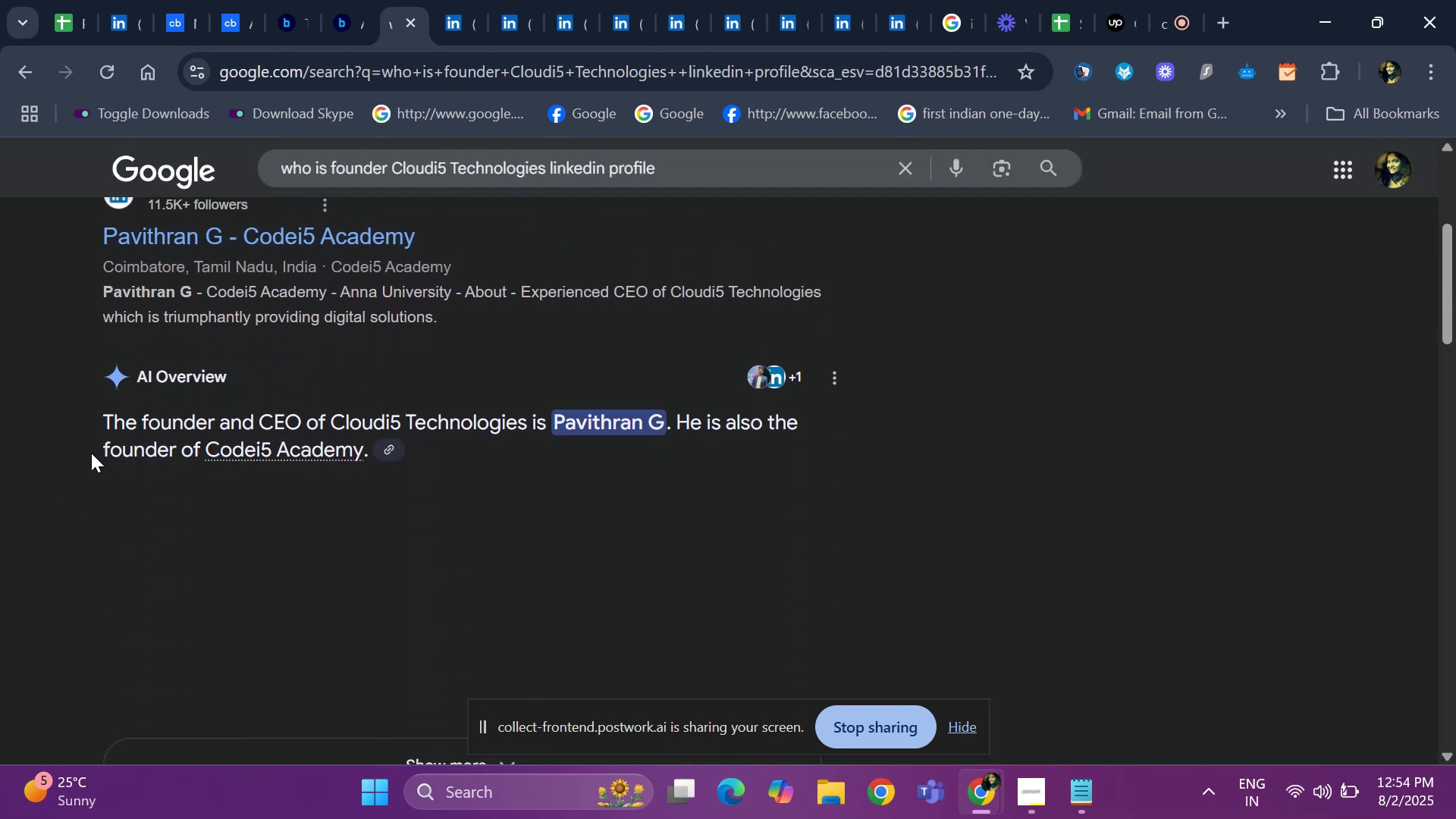 
scroll: coordinate [102, 446], scroll_direction: up, amount: 2.0
 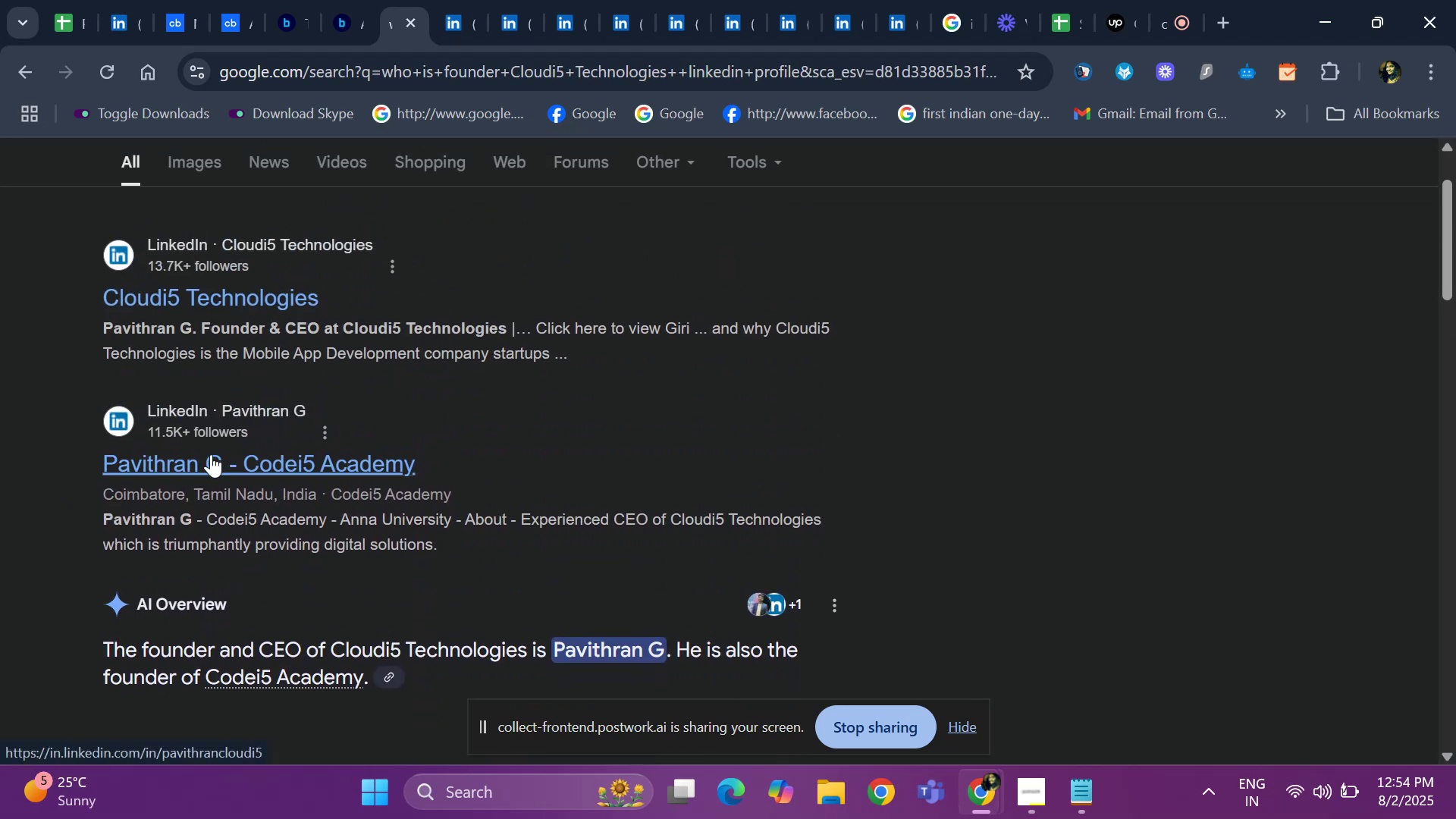 
right_click([211, 454])
 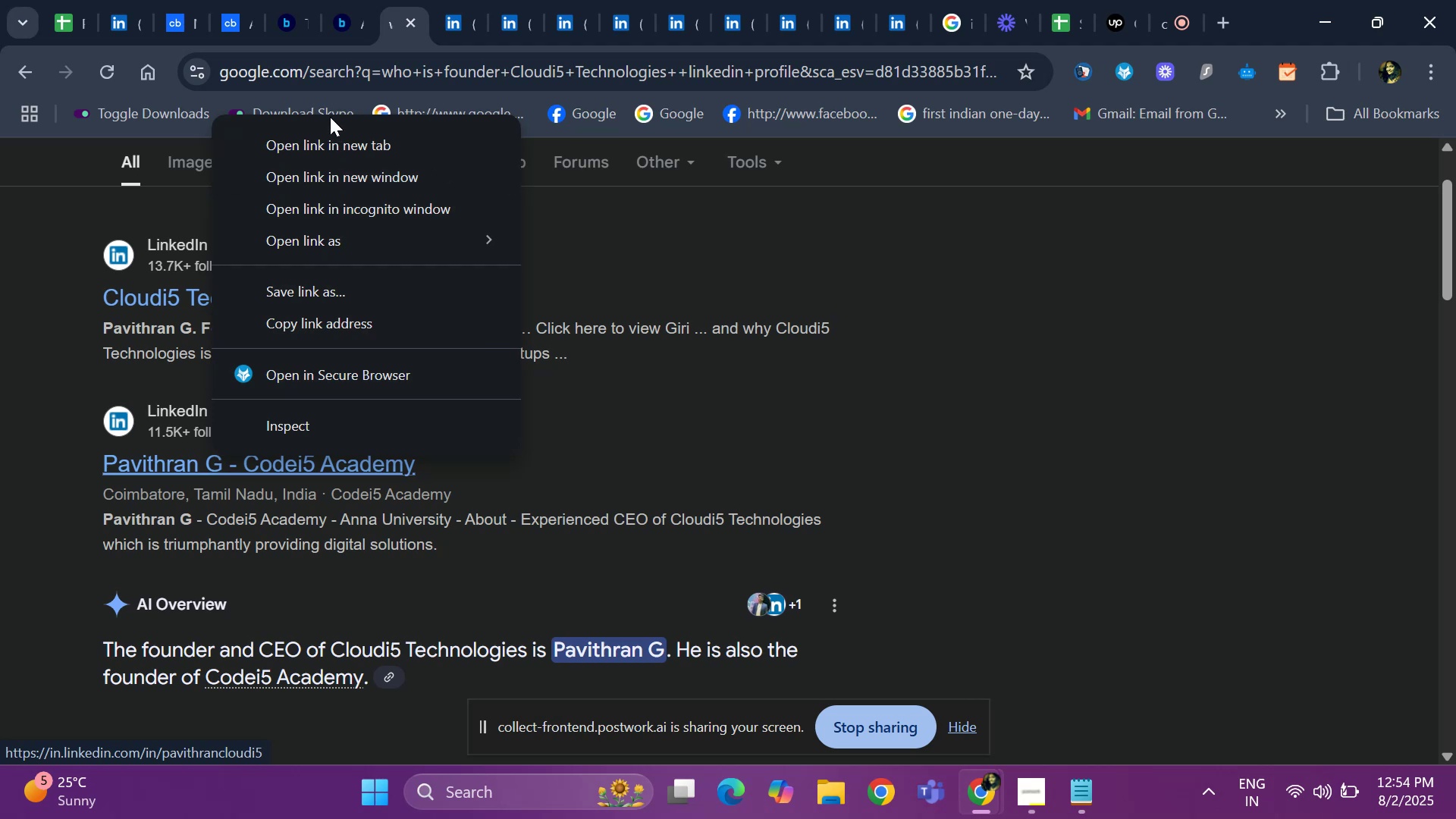 
left_click([328, 148])
 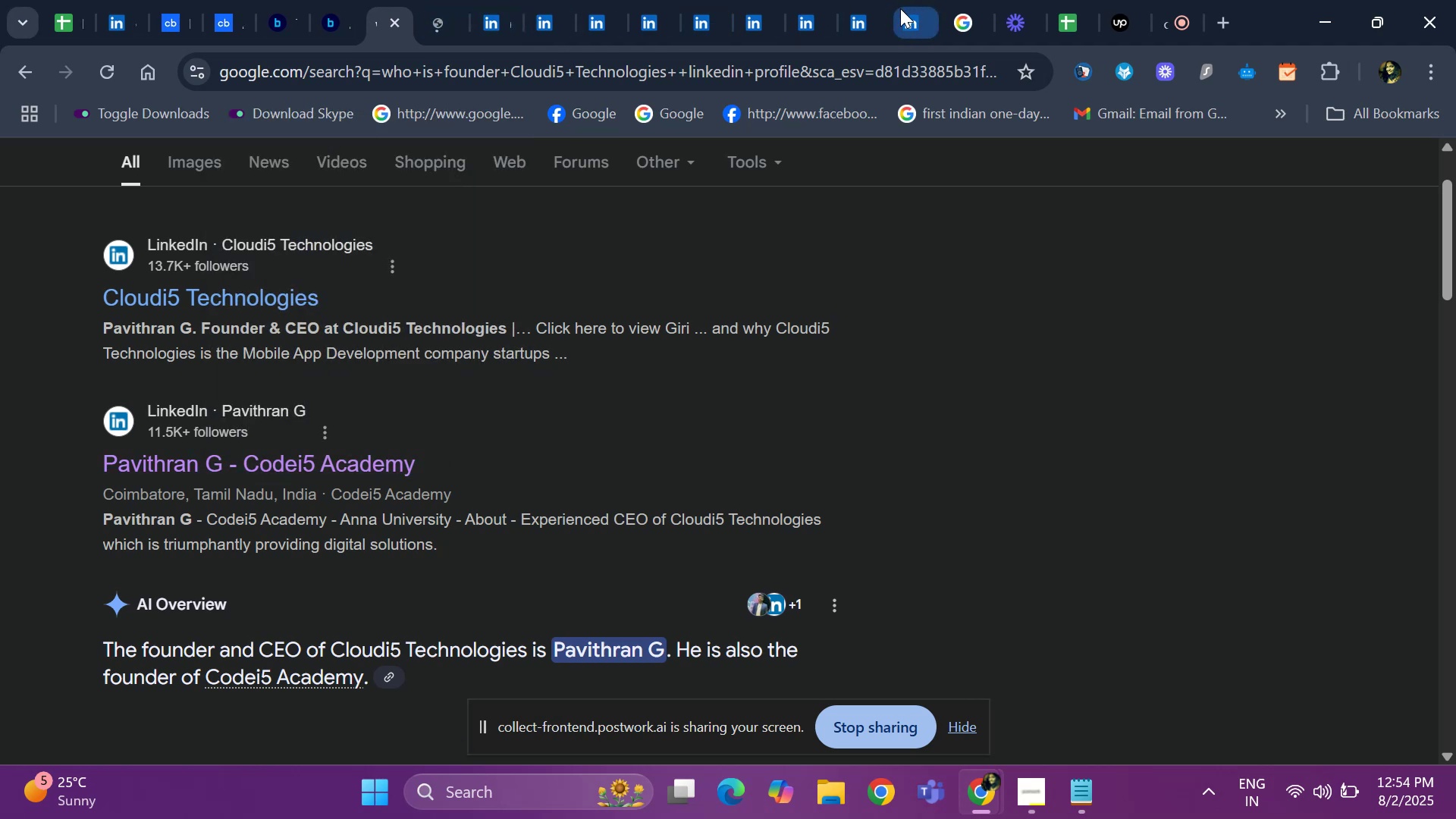 
left_click([914, 15])
 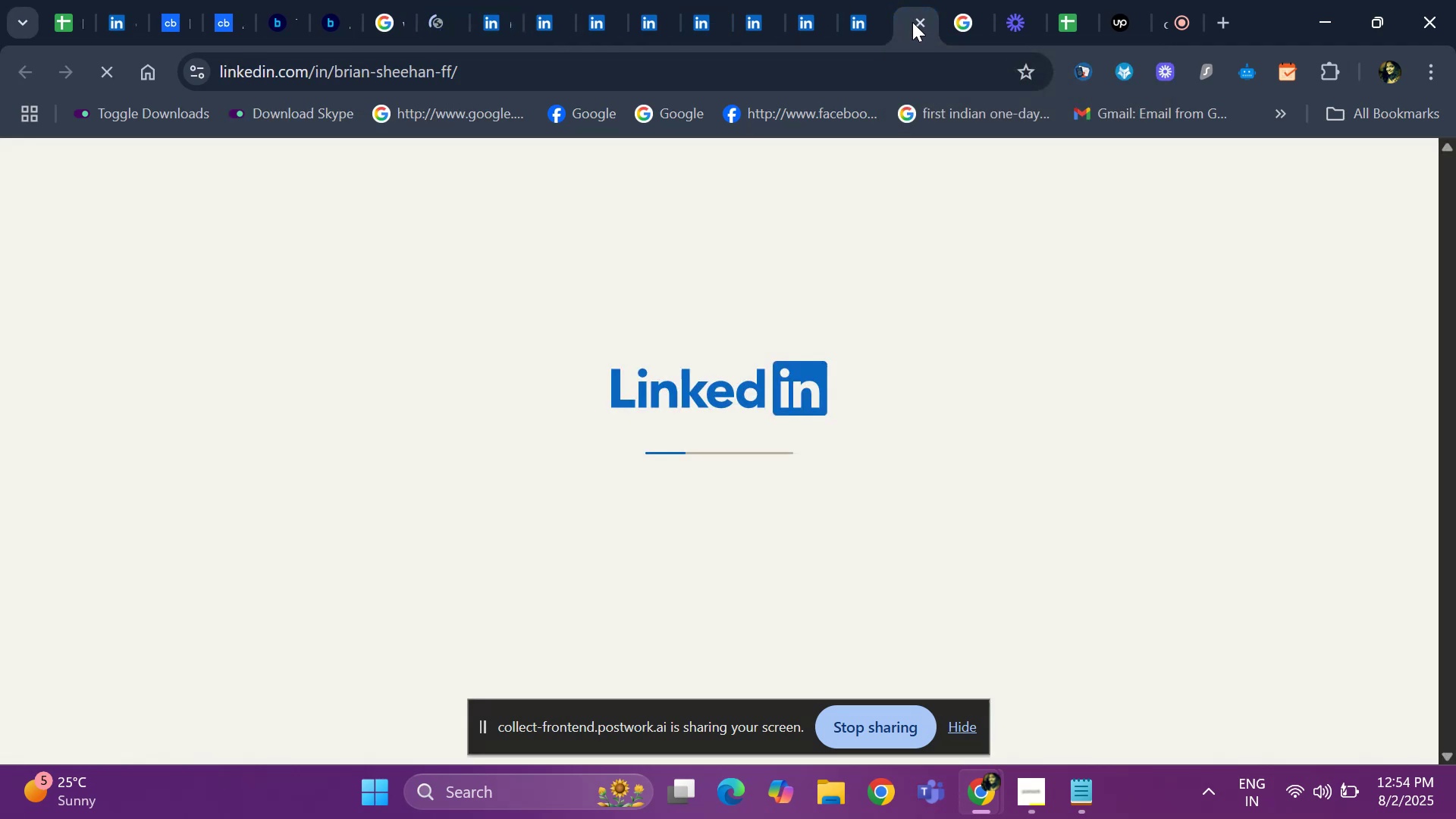 
left_click([916, 23])
 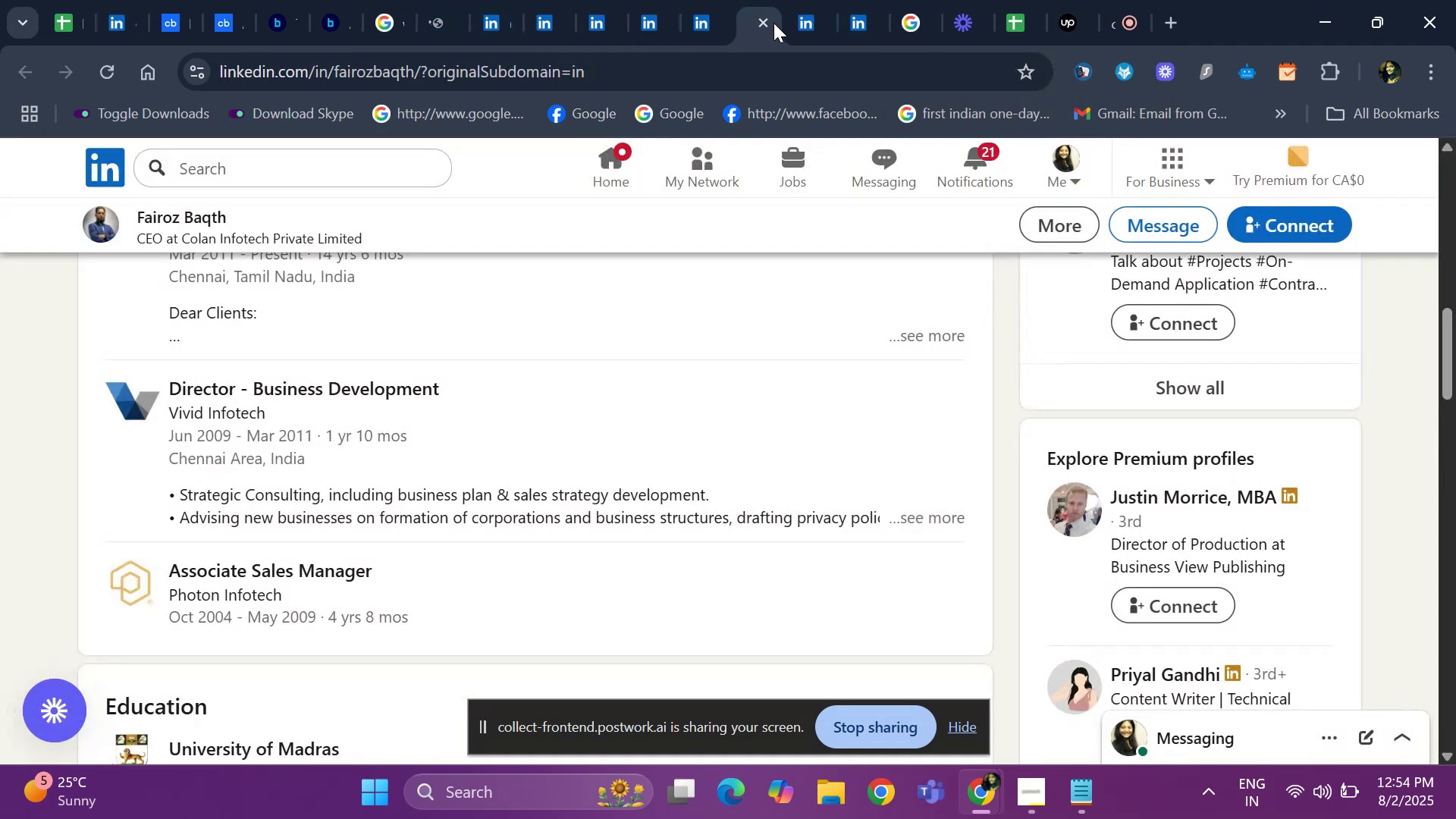 
left_click([762, 25])
 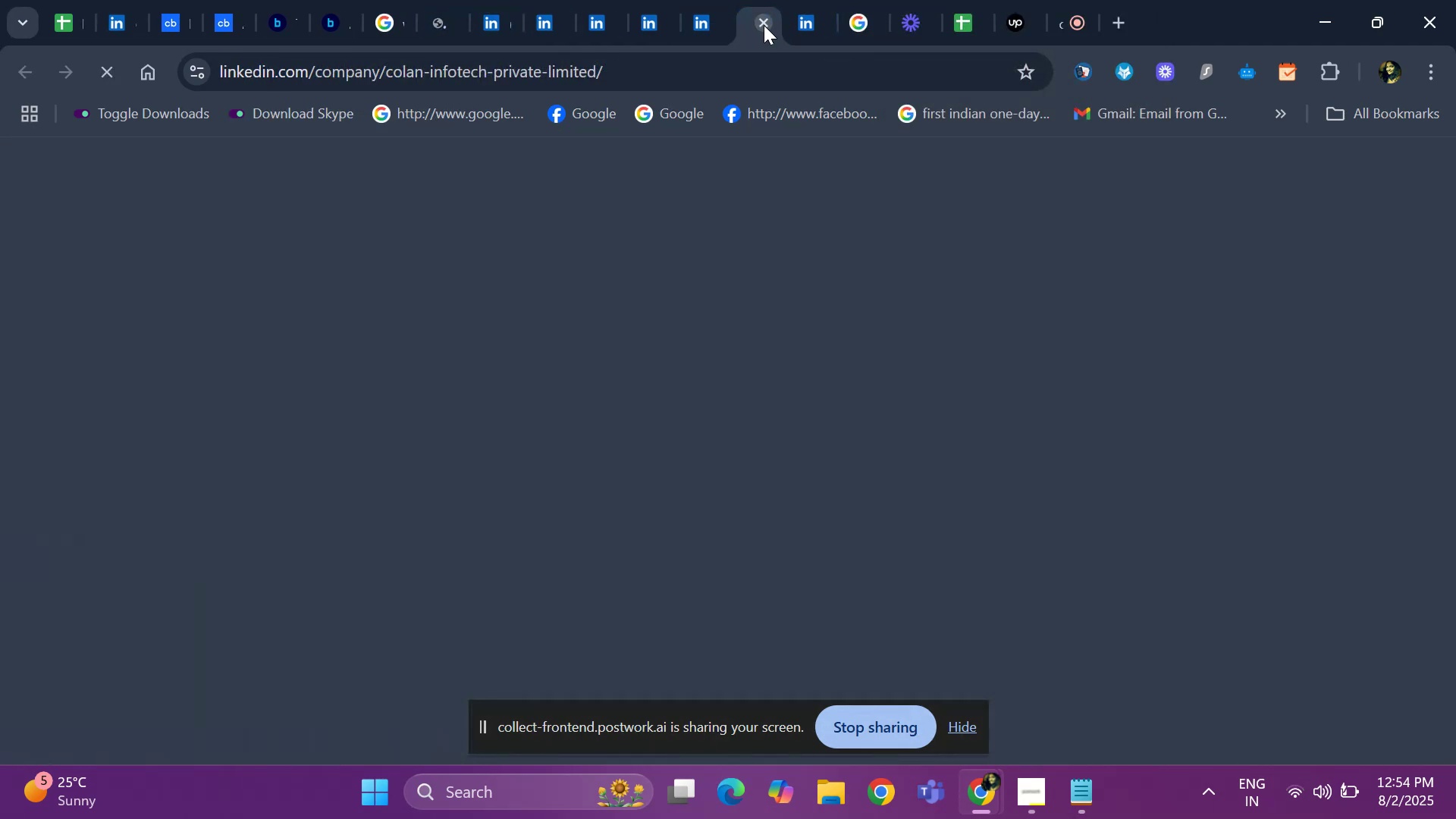 
left_click([765, 25])
 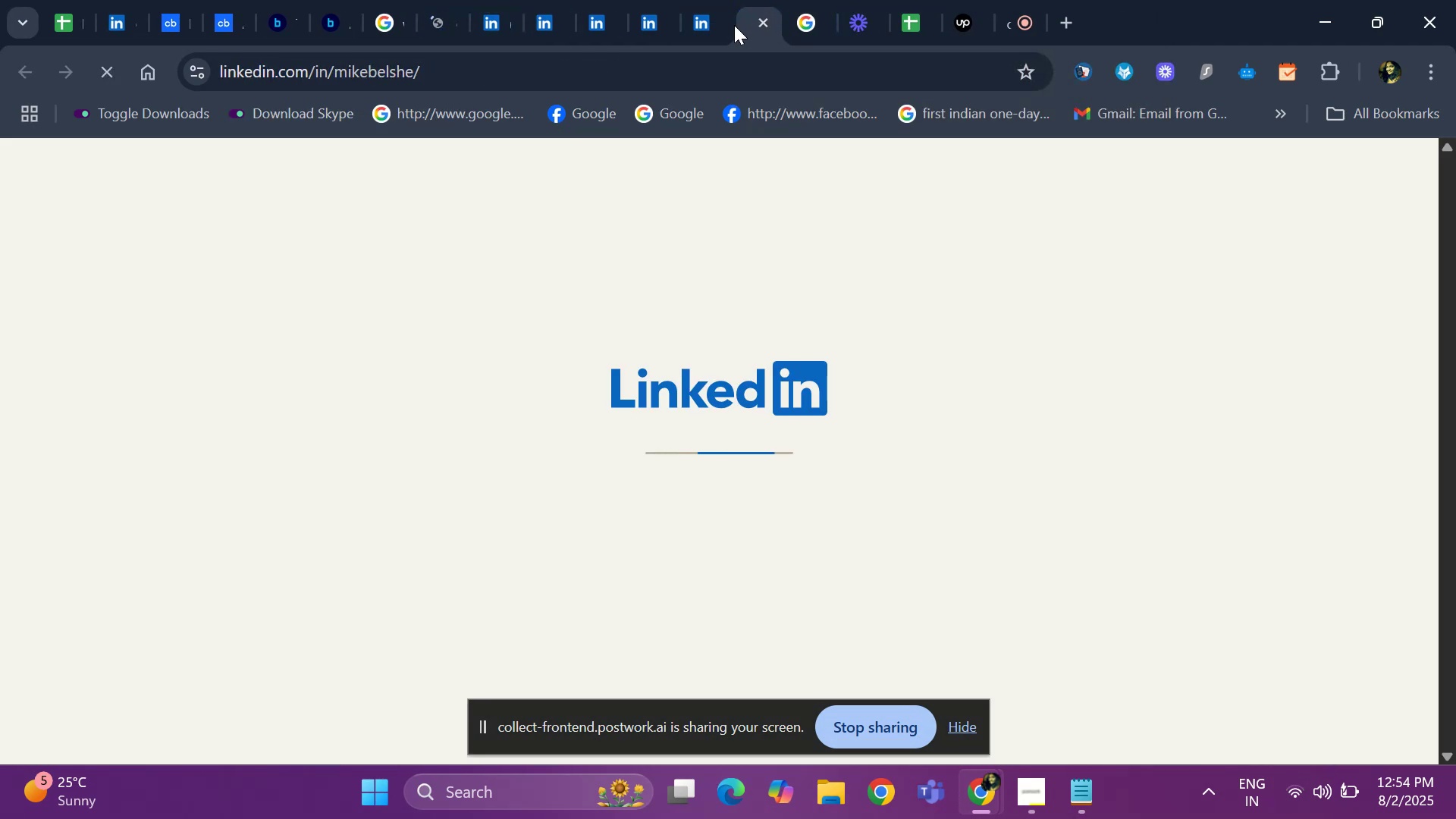 
left_click([691, 24])
 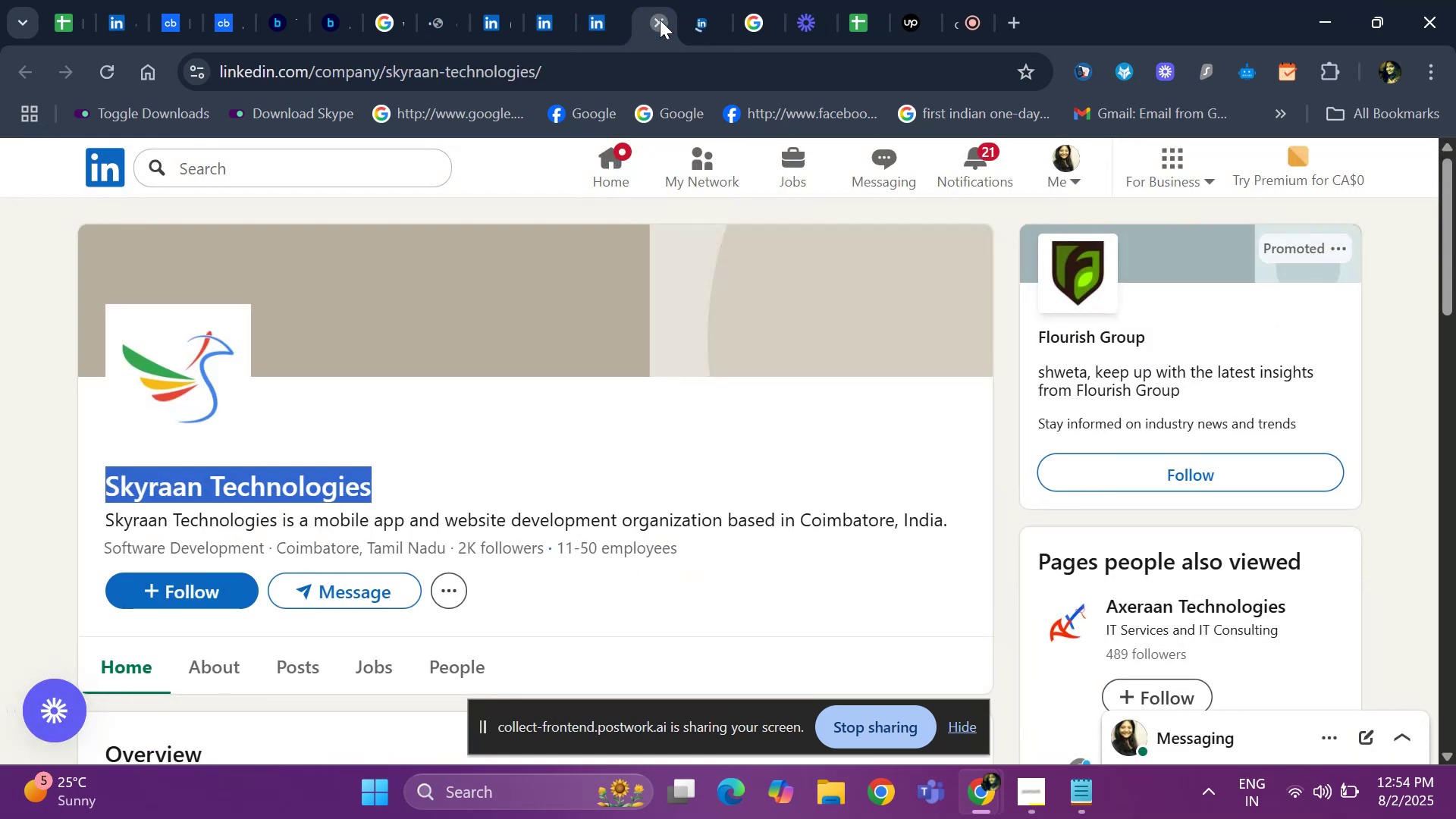 
wait(5.2)
 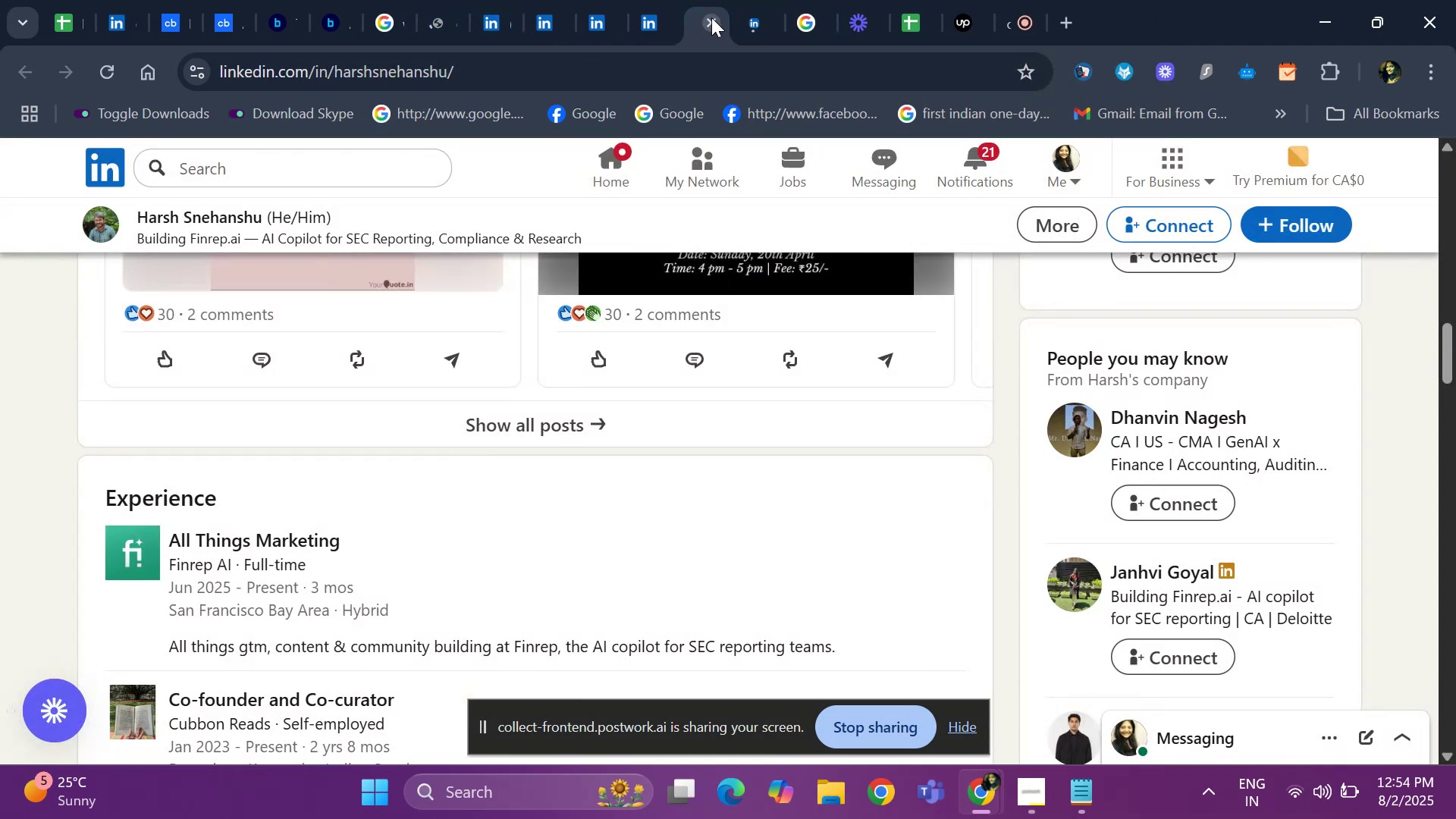 
left_click([444, 23])
 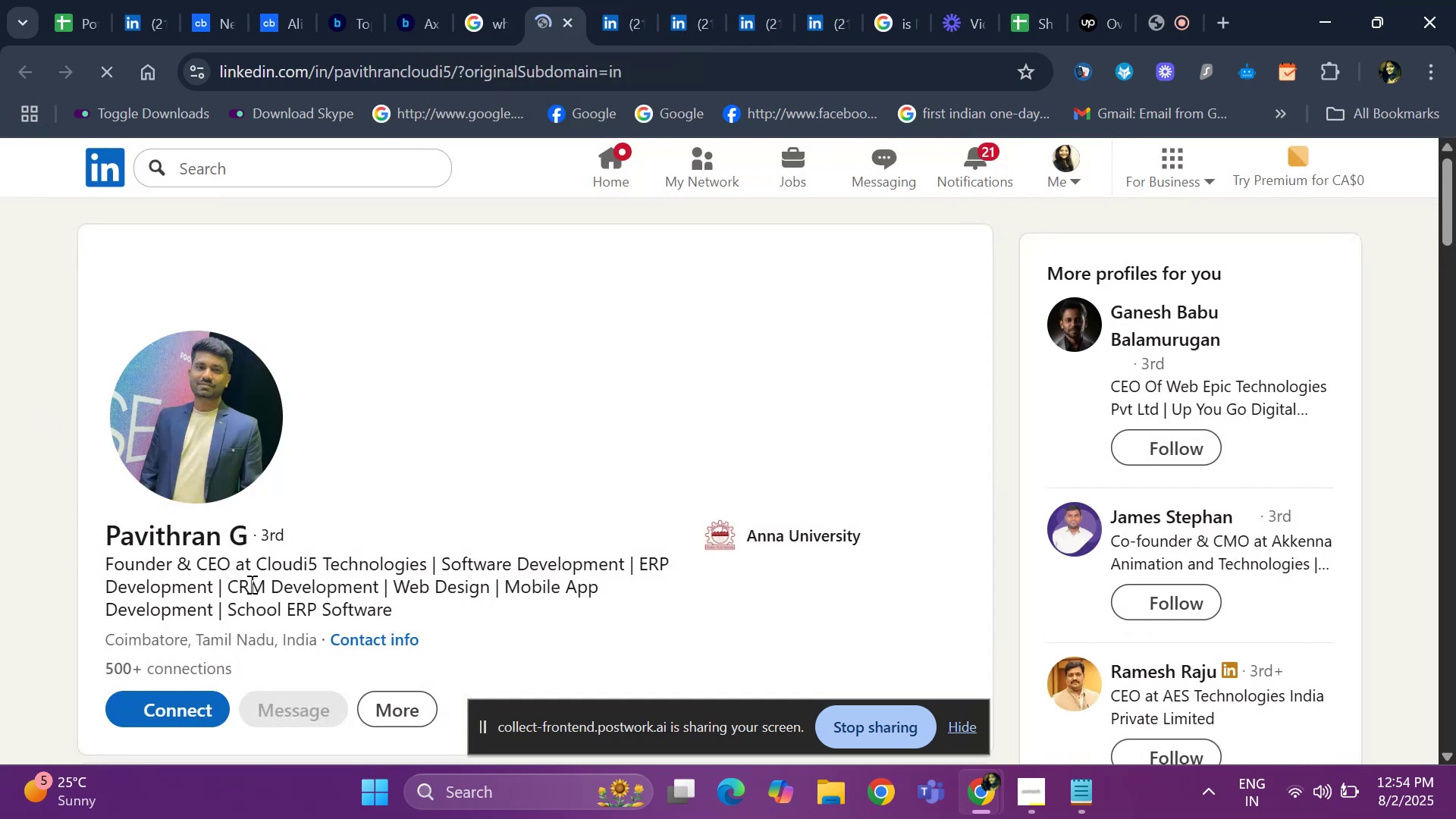 
scroll: coordinate [212, 459], scroll_direction: down, amount: 16.0
 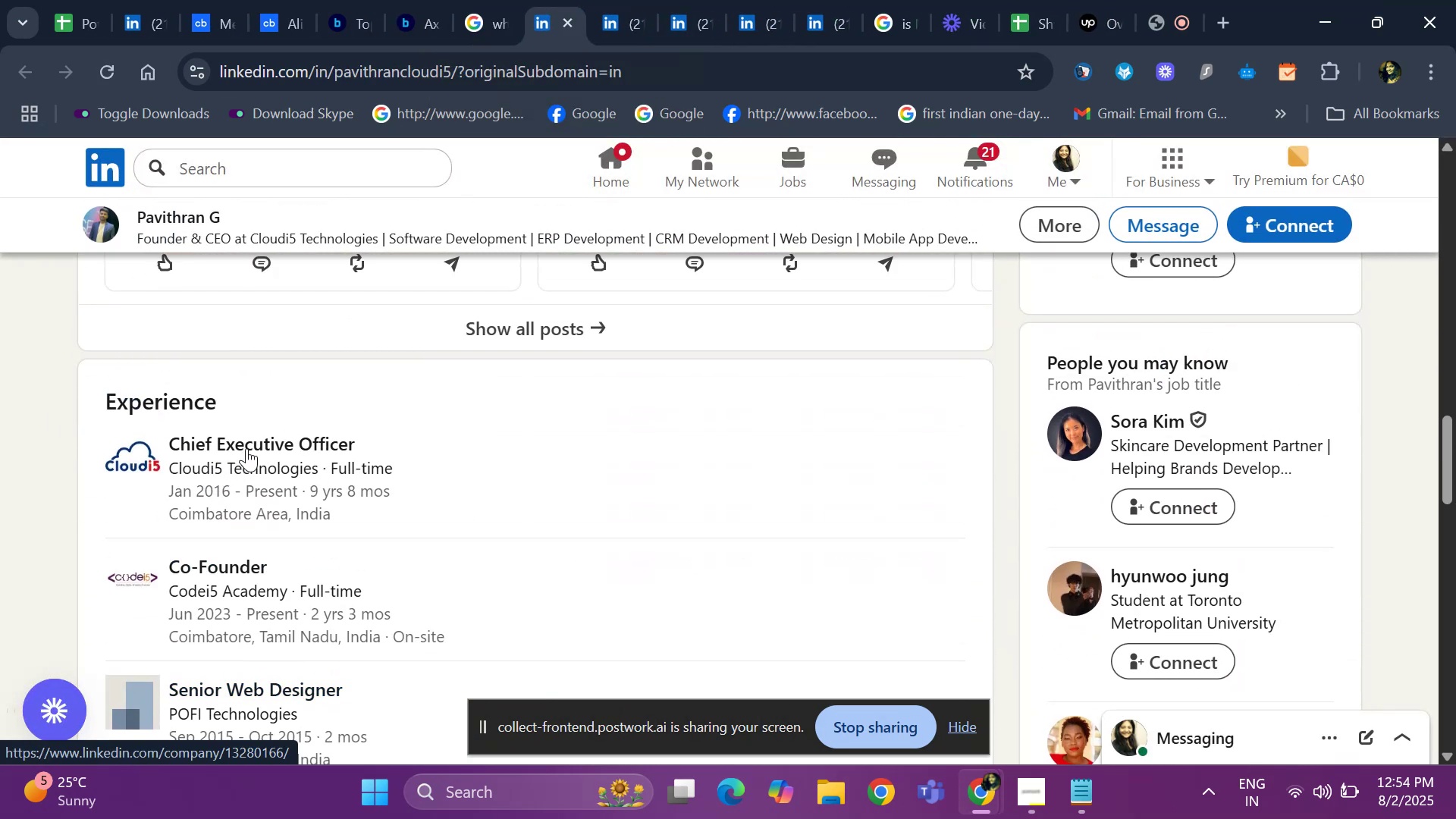 
scroll: coordinate [306, 346], scroll_direction: up, amount: 4.0
 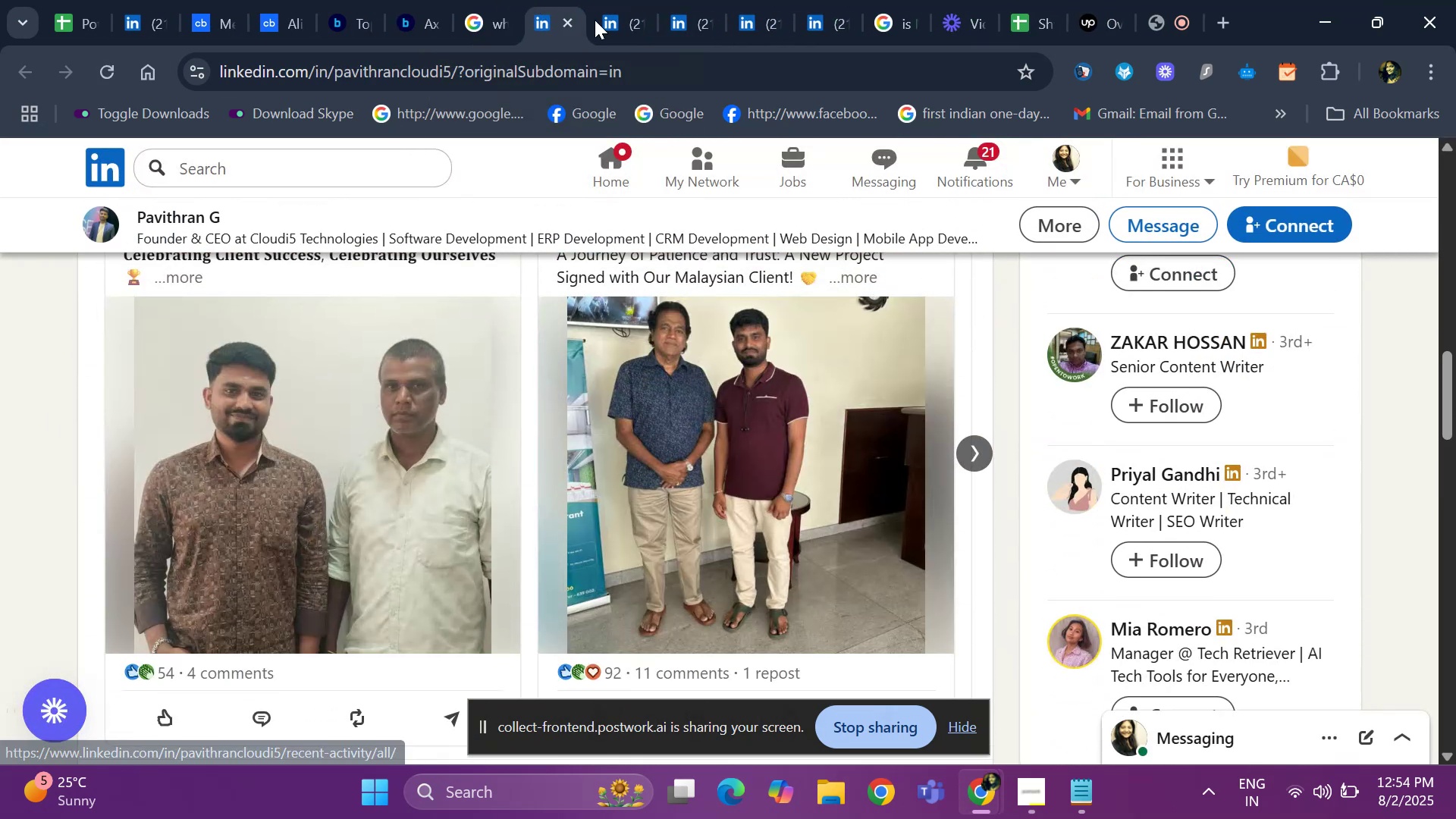 
left_click([618, 20])
 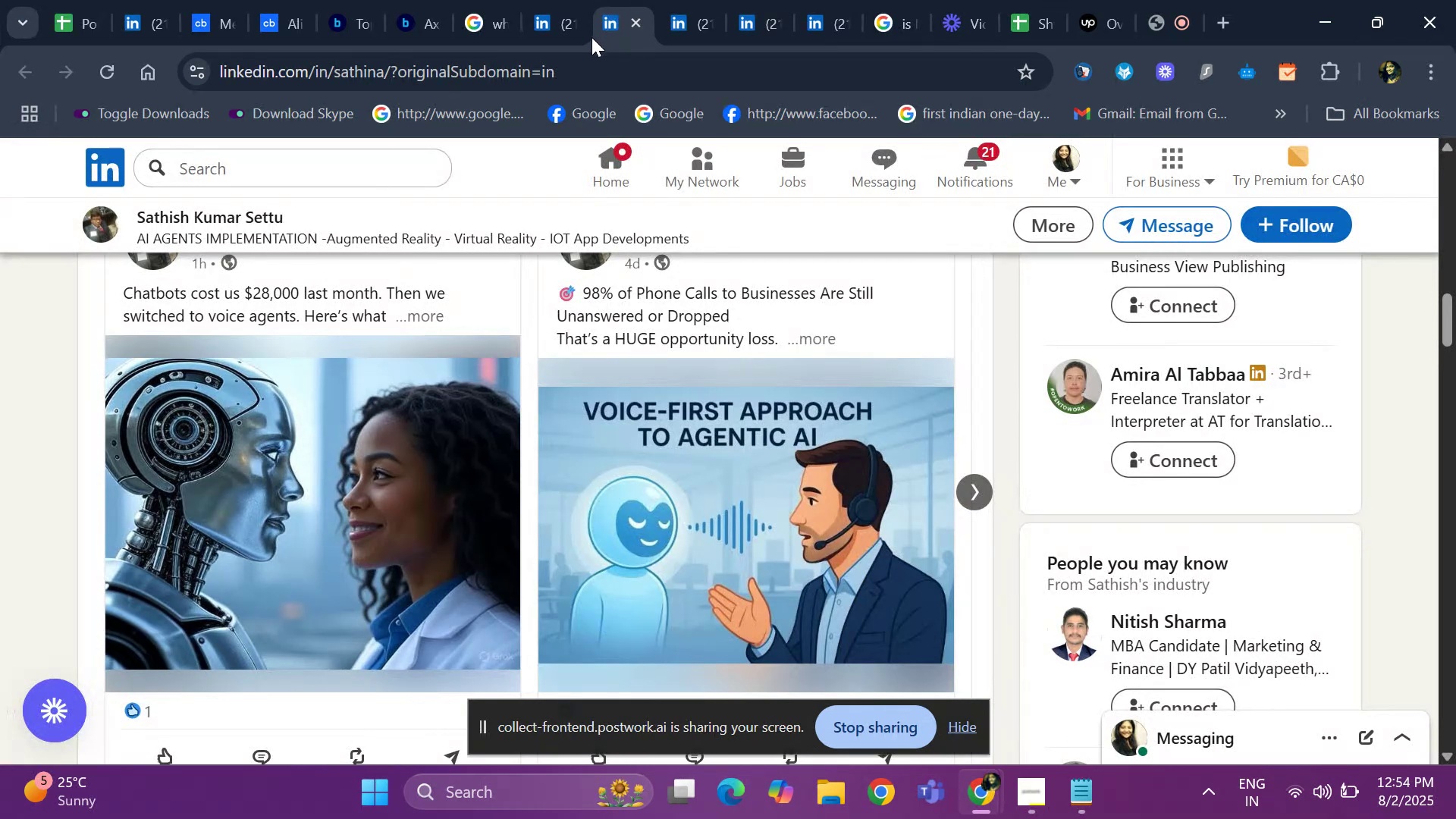 
scroll: coordinate [309, 461], scroll_direction: up, amount: 5.0
 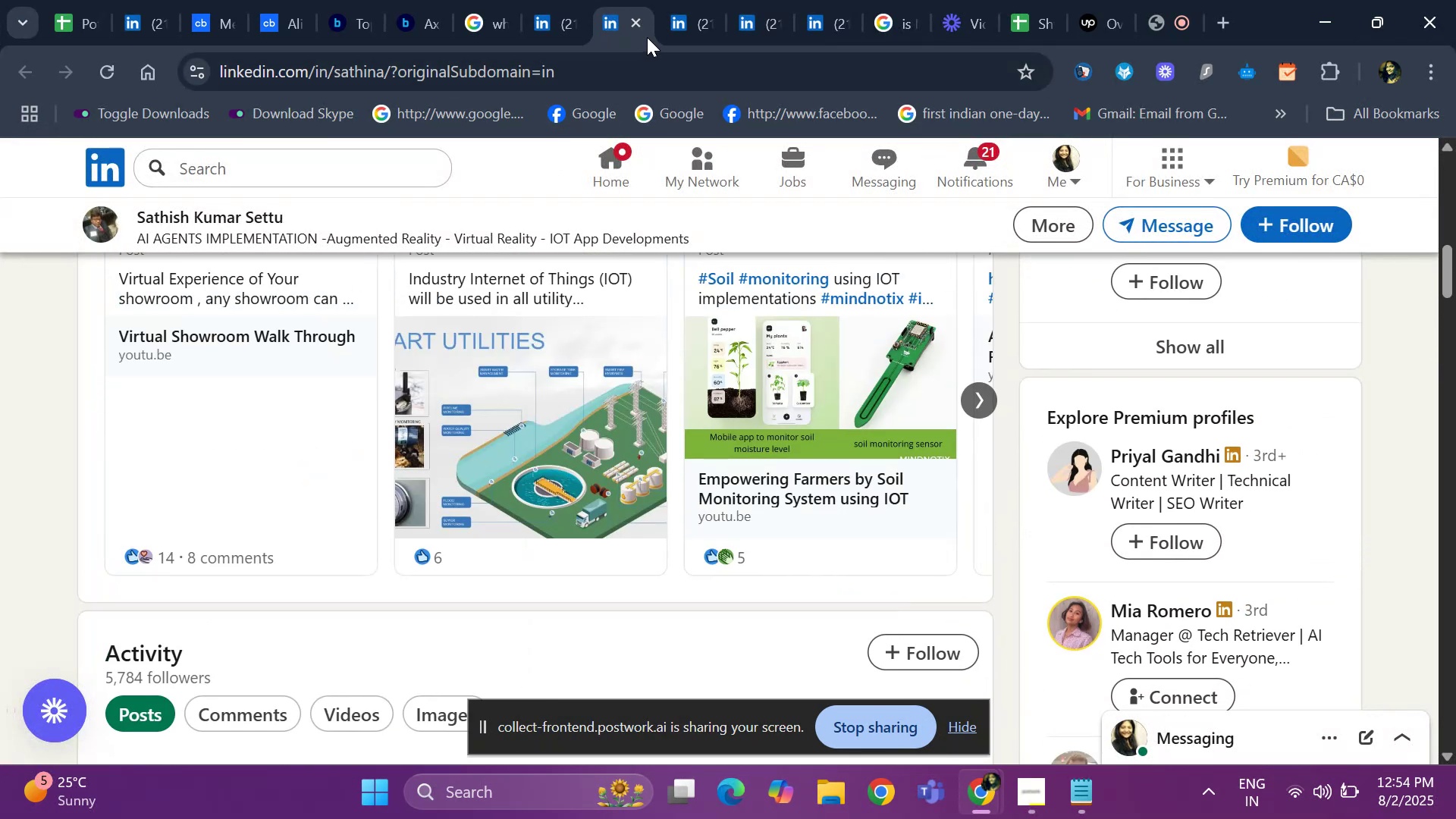 
left_click([635, 18])
 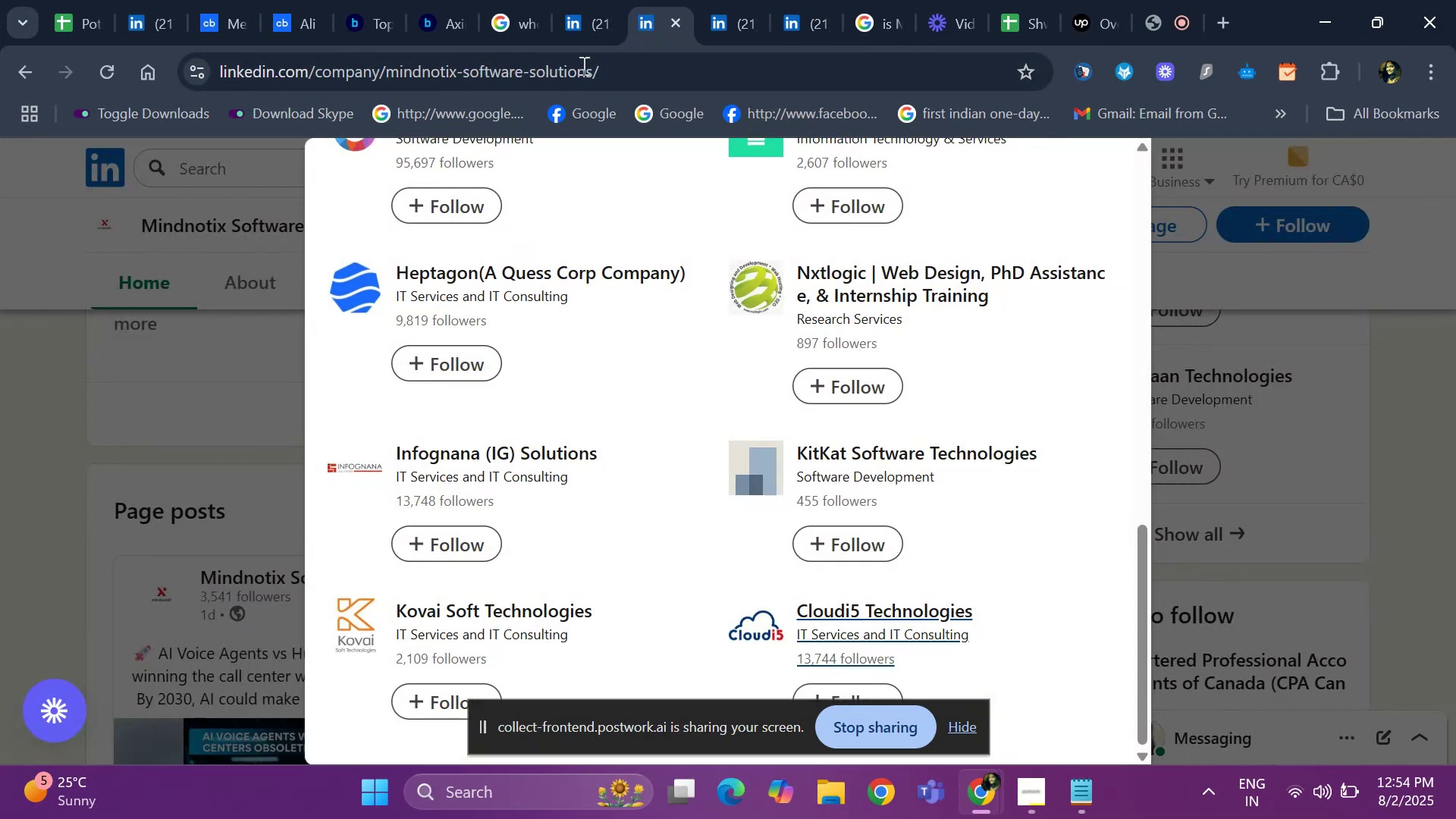 
left_click_drag(start_coordinate=[745, 15], to_coordinate=[745, 19])
 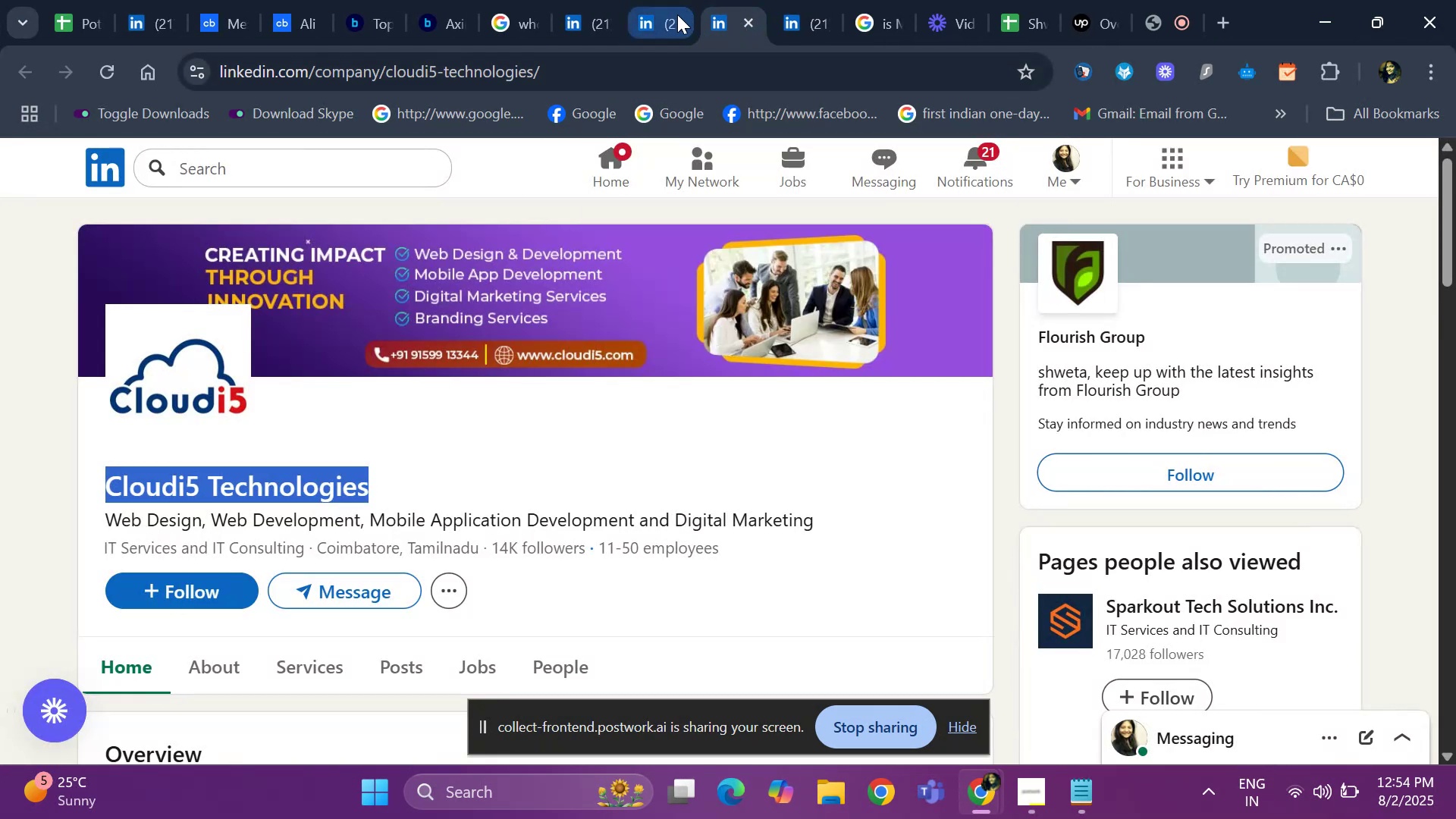 
double_click([674, 20])
 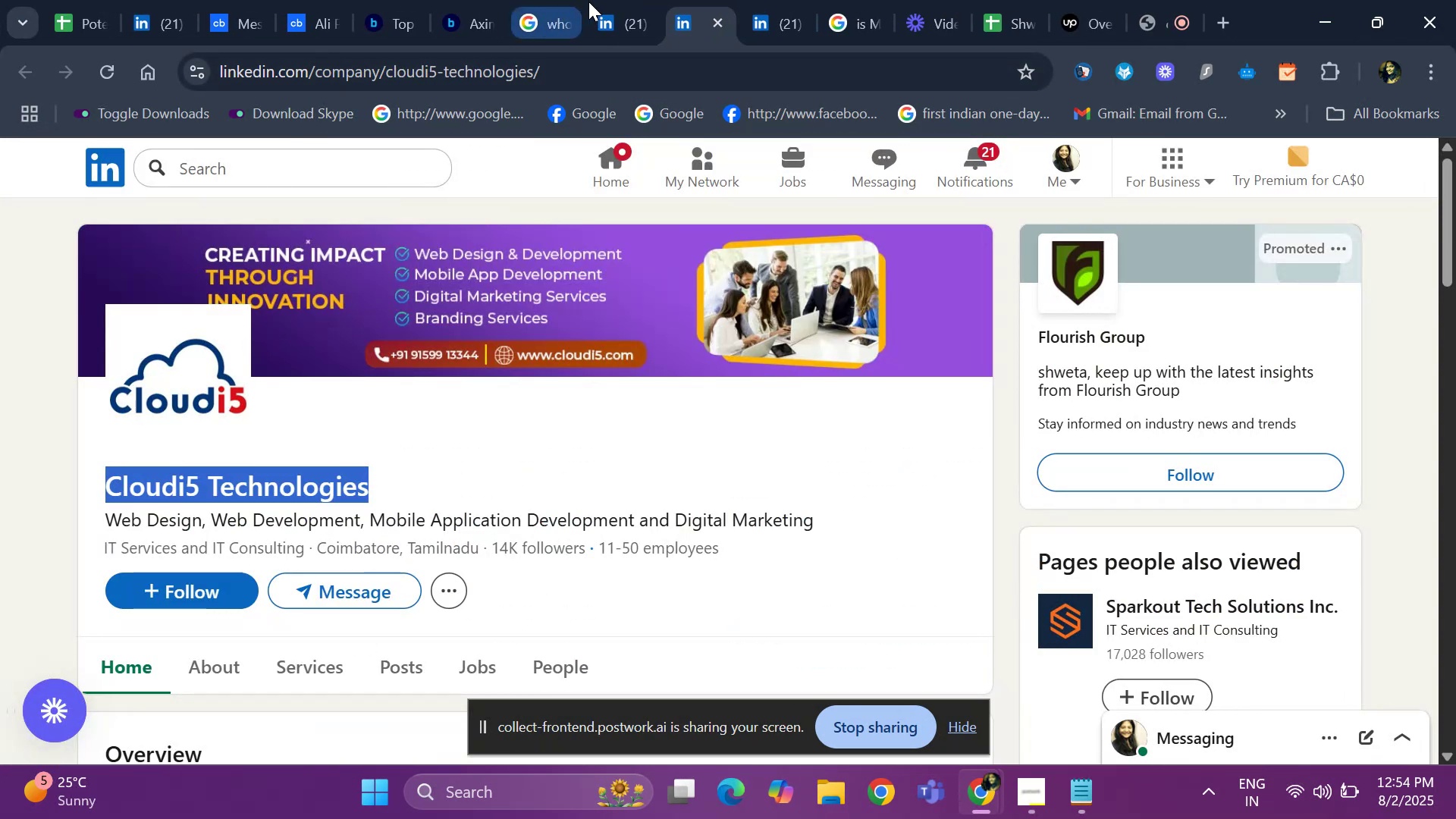 
scroll: coordinate [90, 616], scroll_direction: up, amount: 12.0
 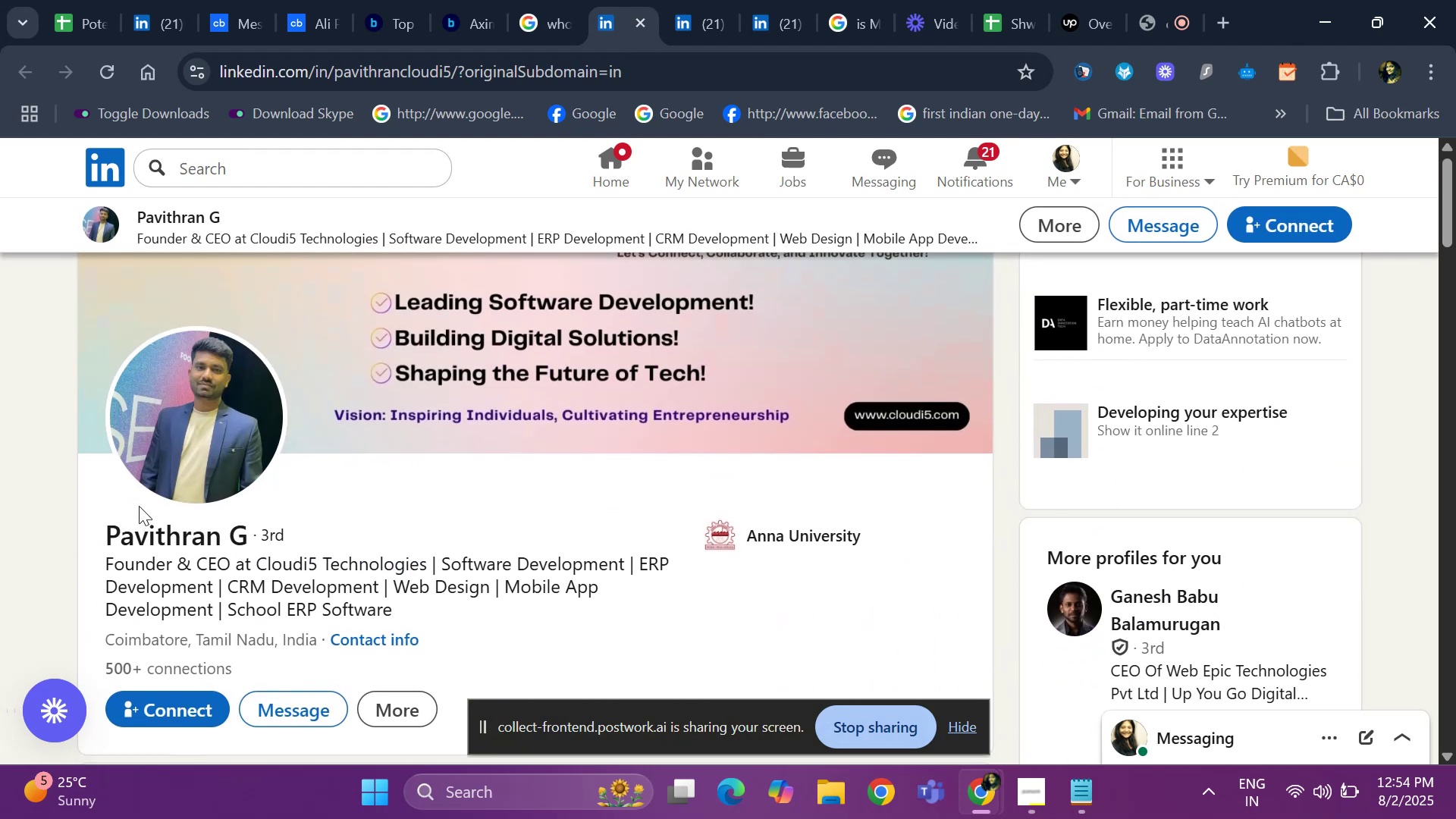 
left_click_drag(start_coordinate=[93, 535], to_coordinate=[253, 525])
 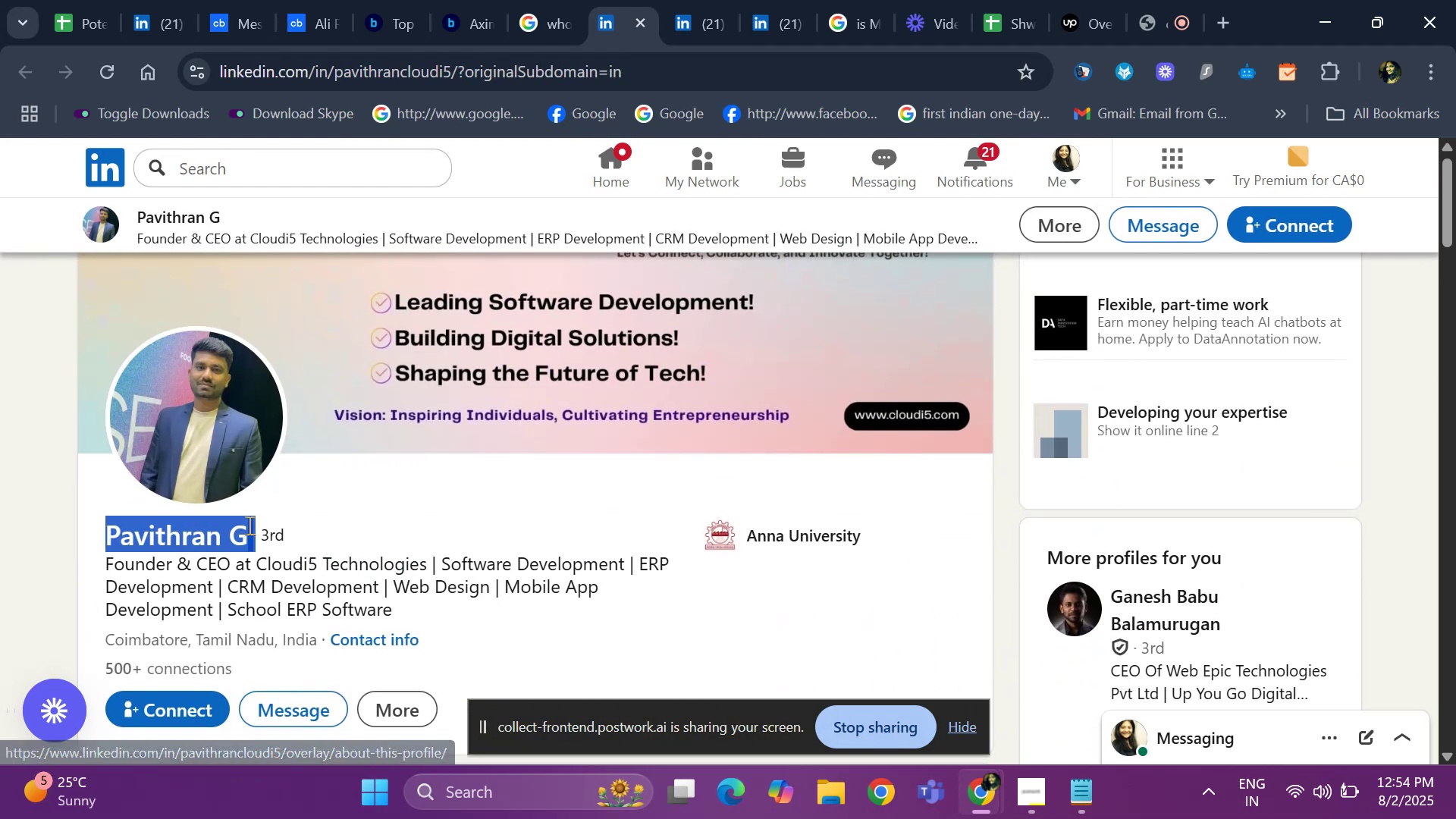 
key(Control+ControlLeft)
 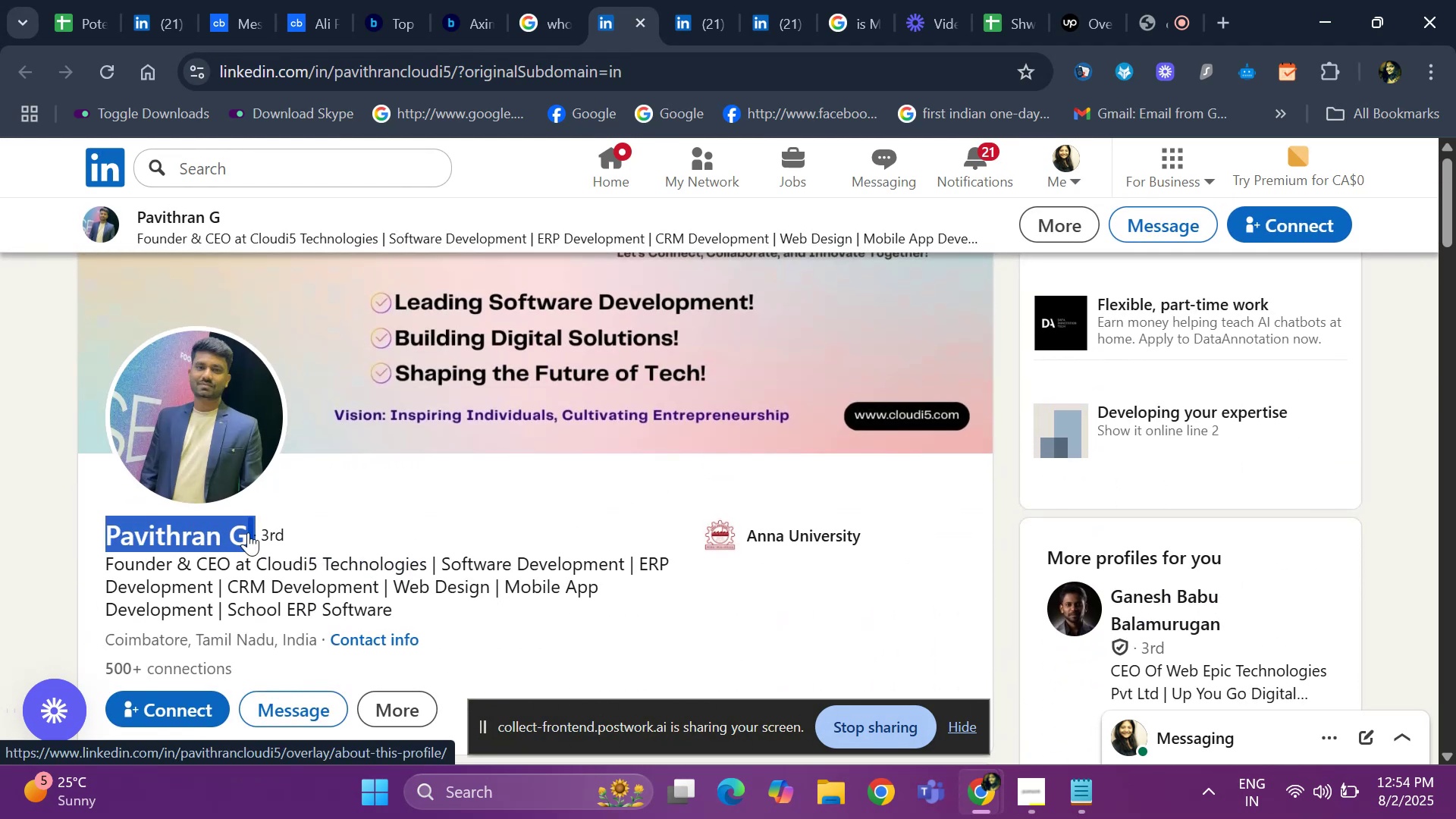 
key(Control+C)
 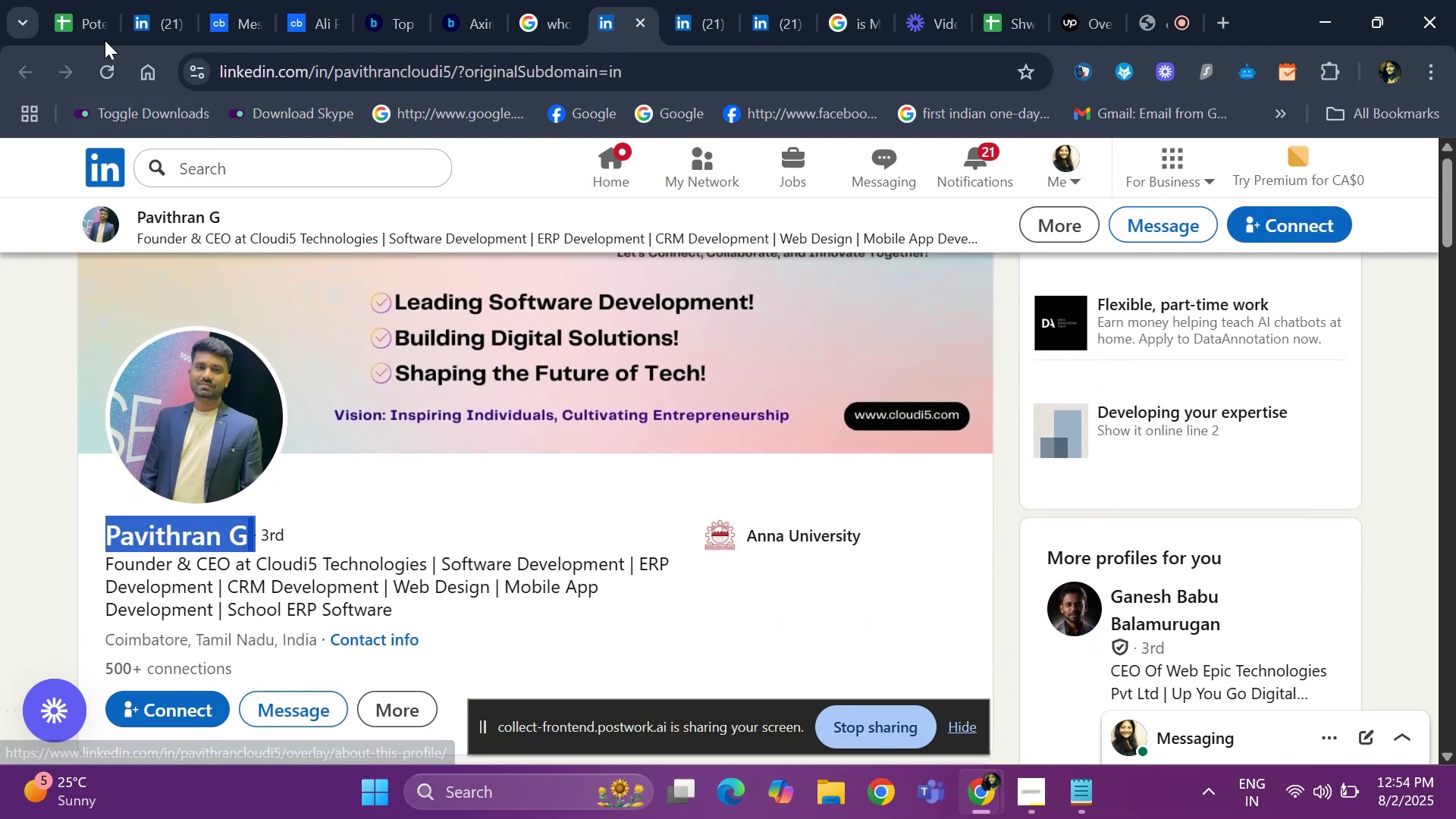 
left_click([100, 32])
 